 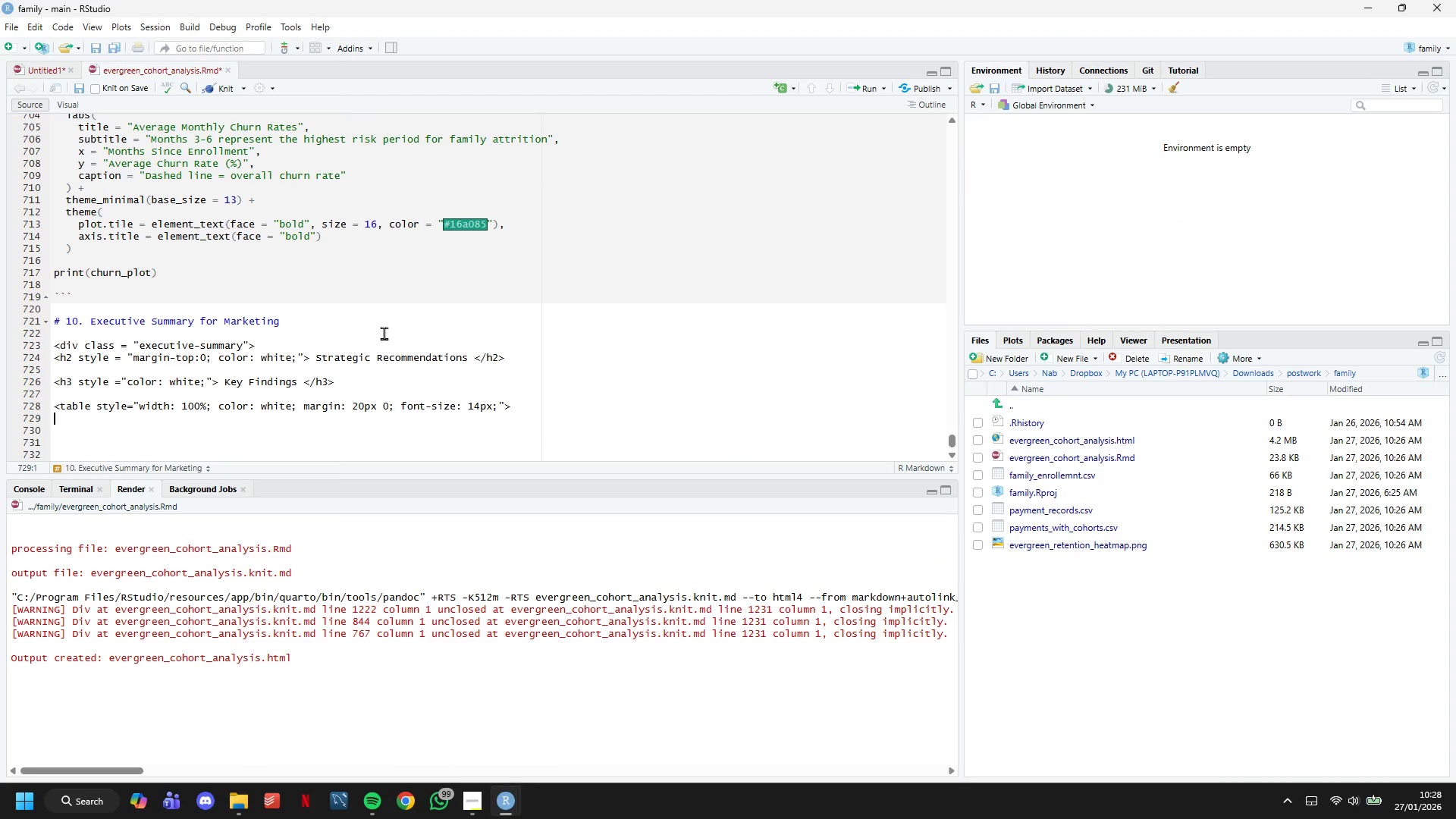 
type(<tr style="backgorund)
key(Backspace)
key(Backspace)
key(Backspace)
key(Backspace)
key(Backspace)
type(round: rgba(255,22)
key(Backspace)
type(55,255,0.15)
 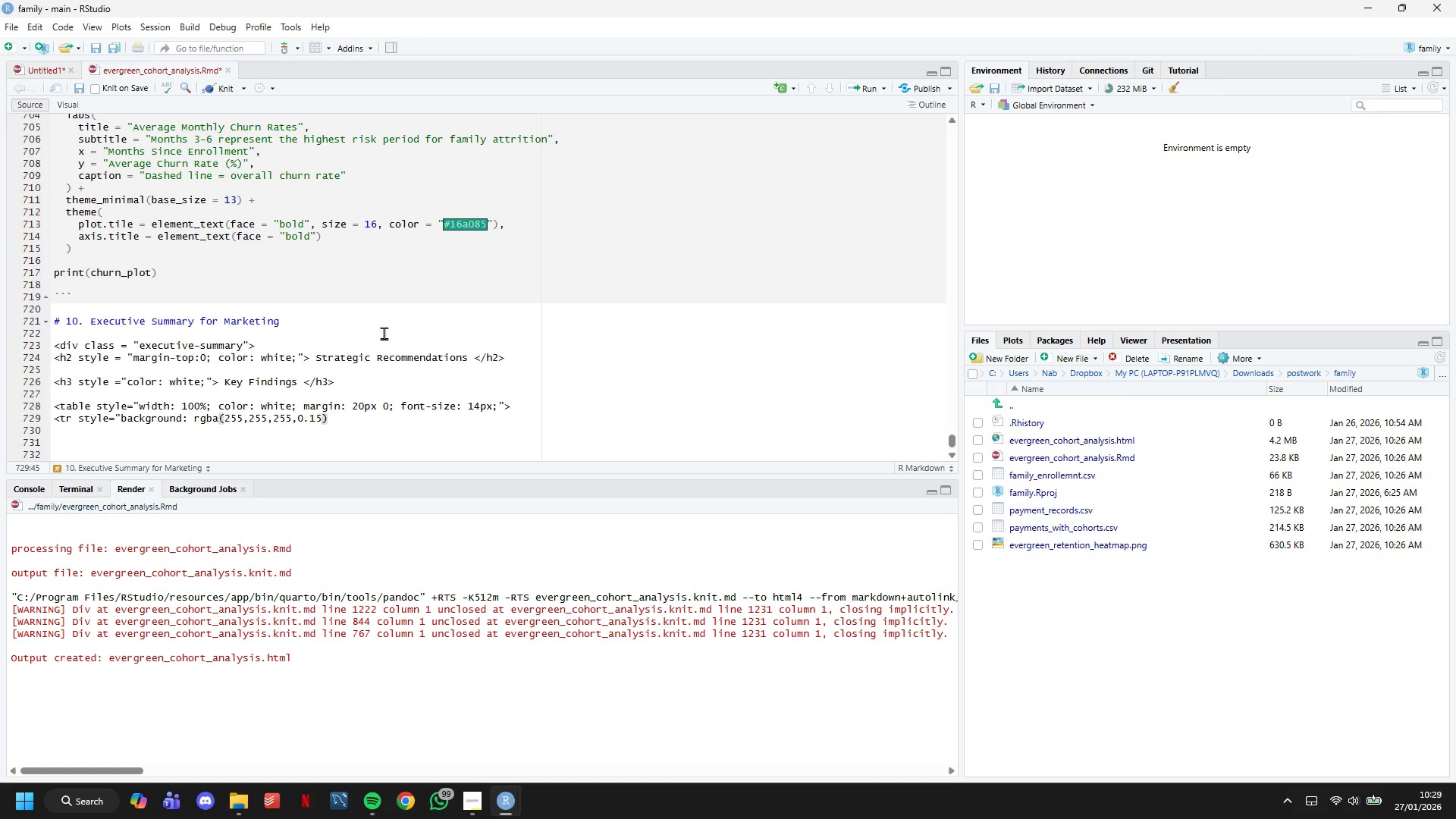 
key(ArrowRight)
 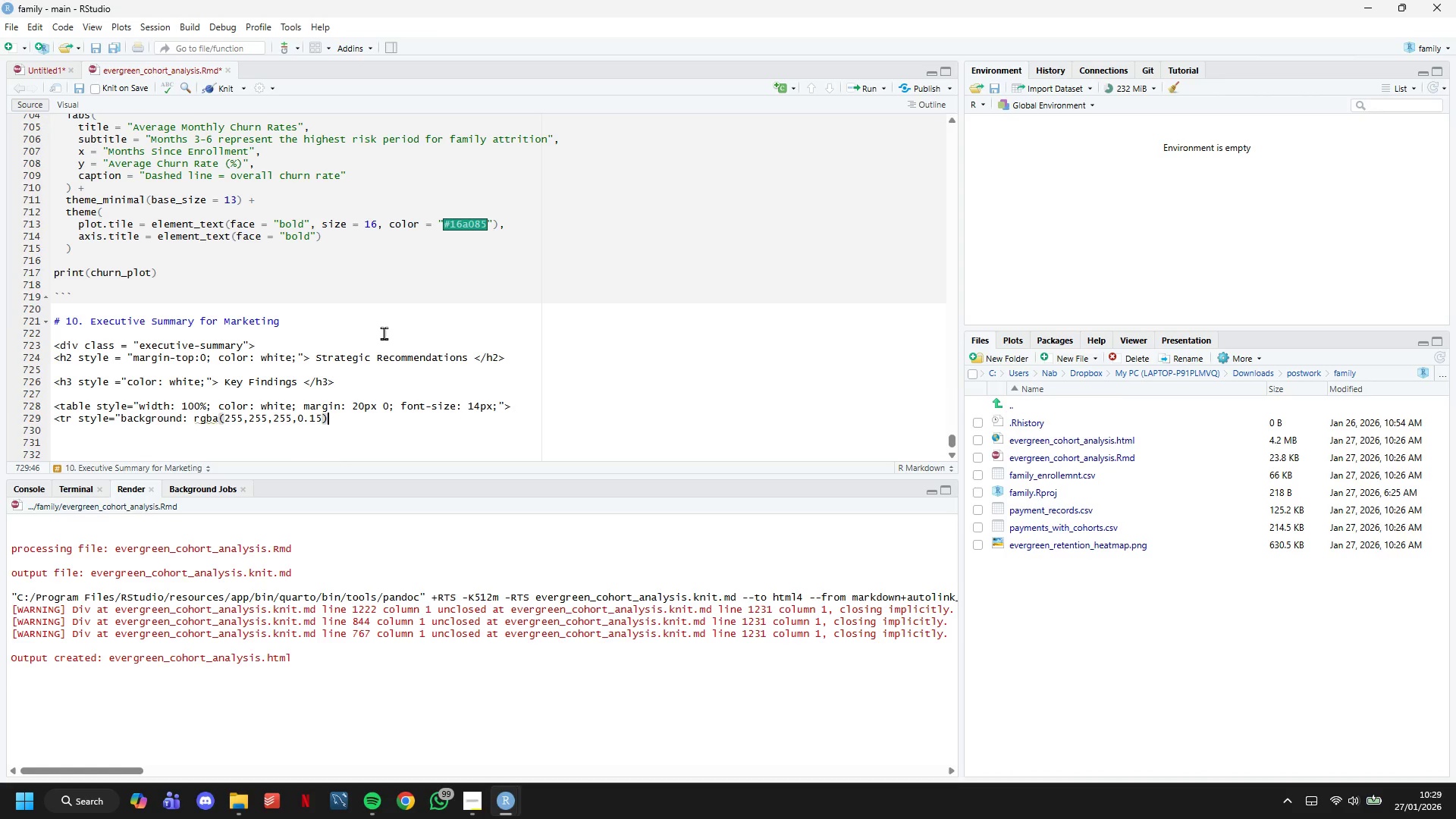 
key(Semicolon)
 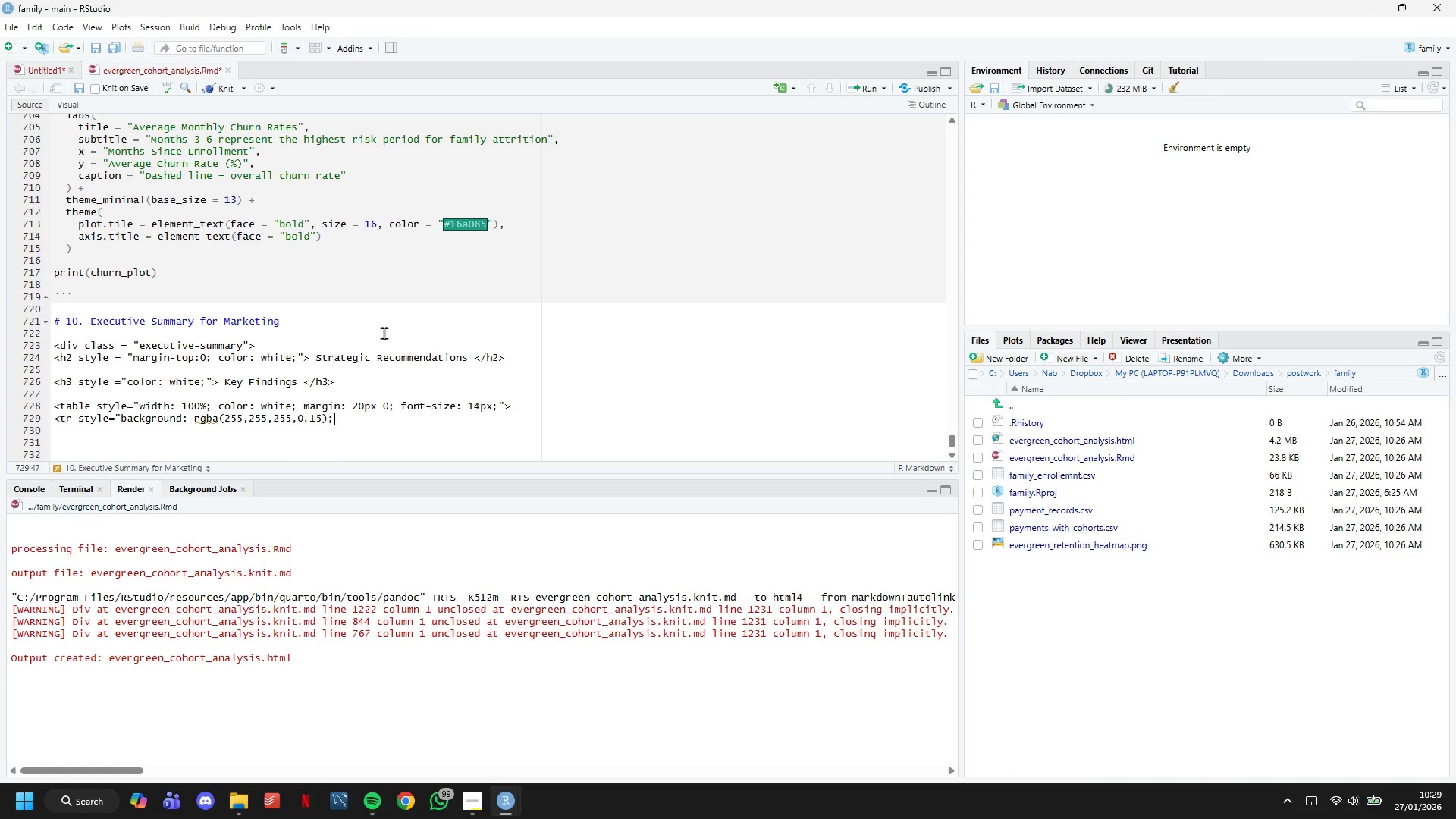 
key(Shift+ShiftLeft)
 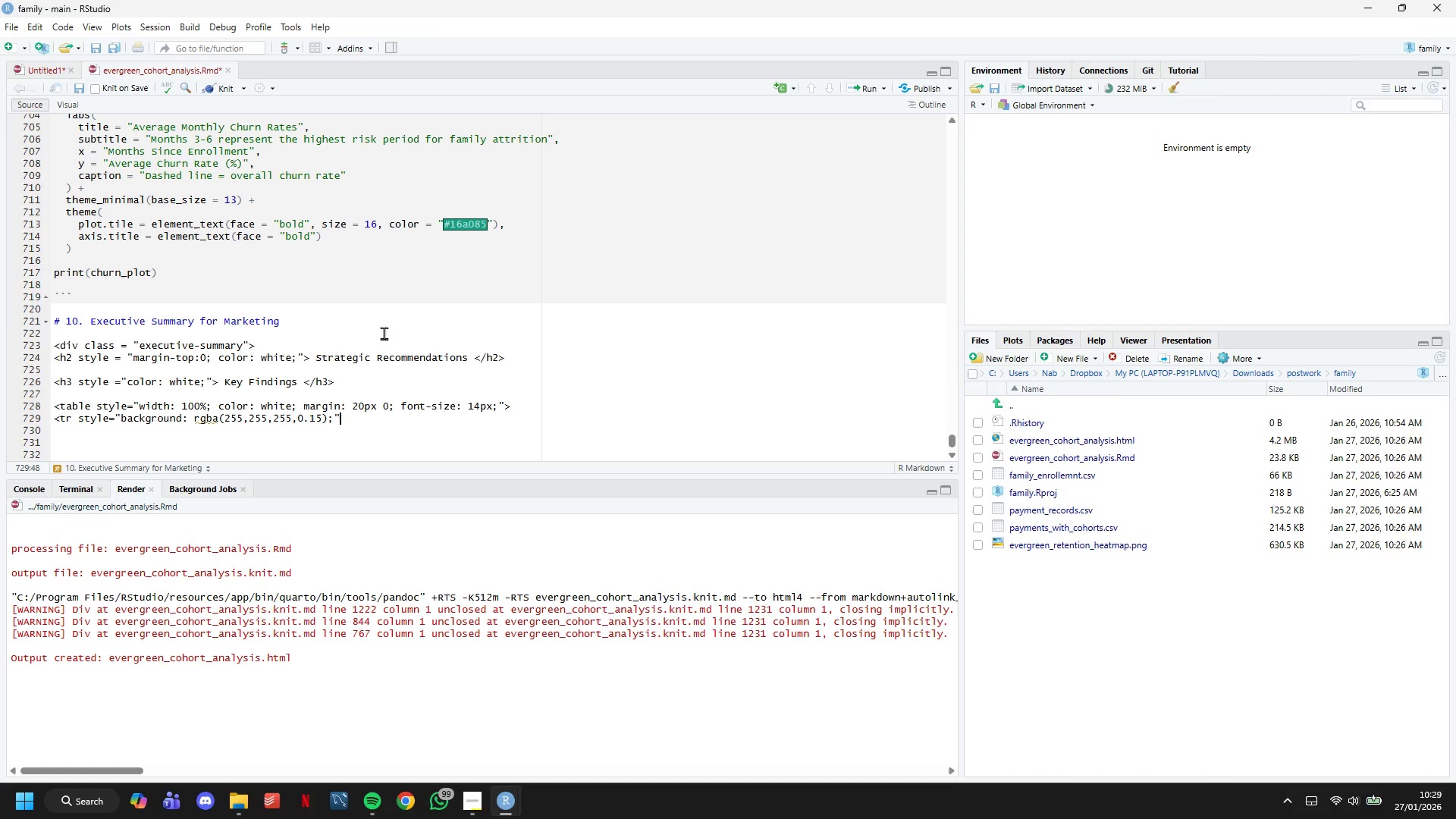 
key(Shift+Quote)
 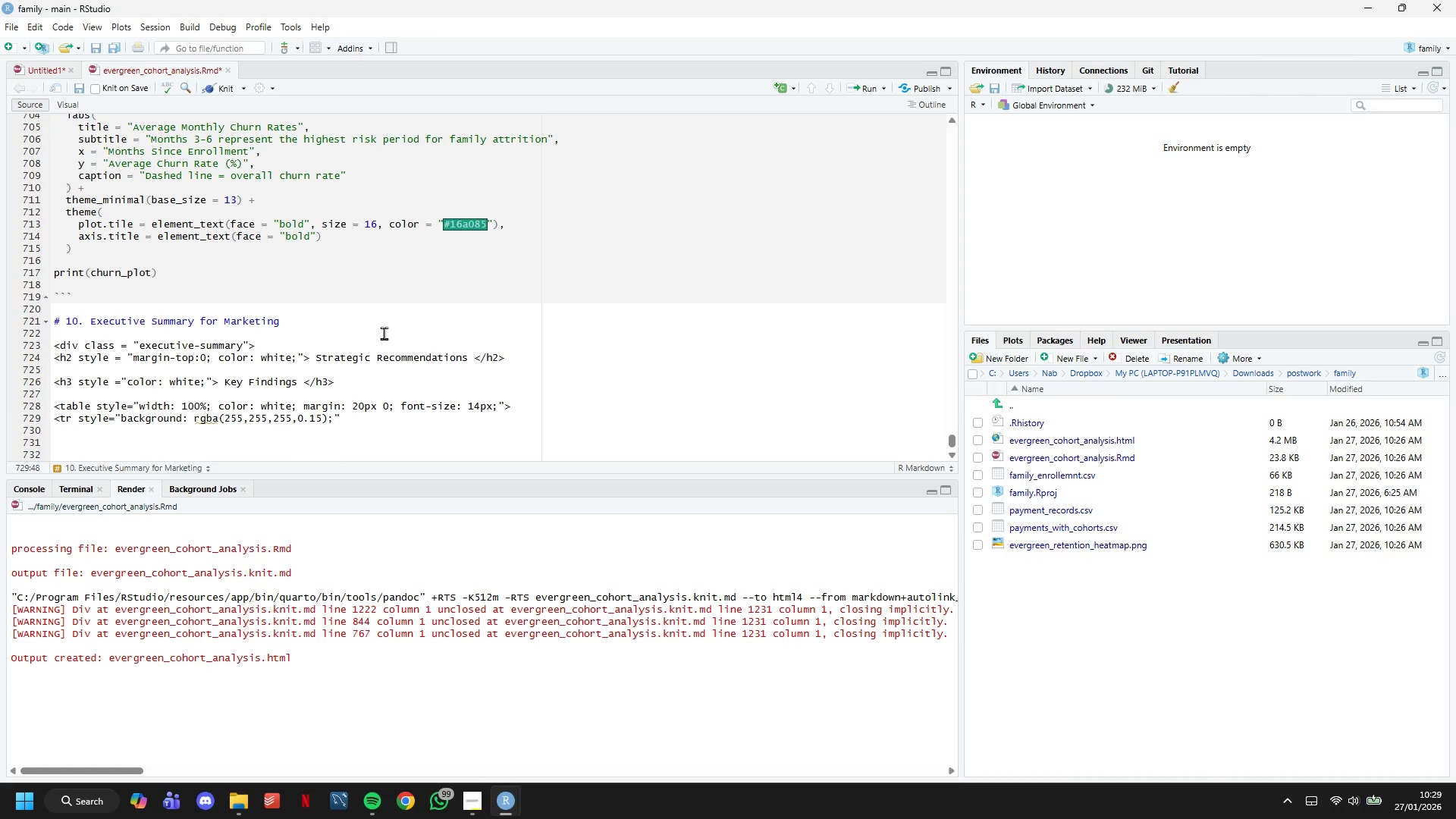 
key(Shift+Period)
 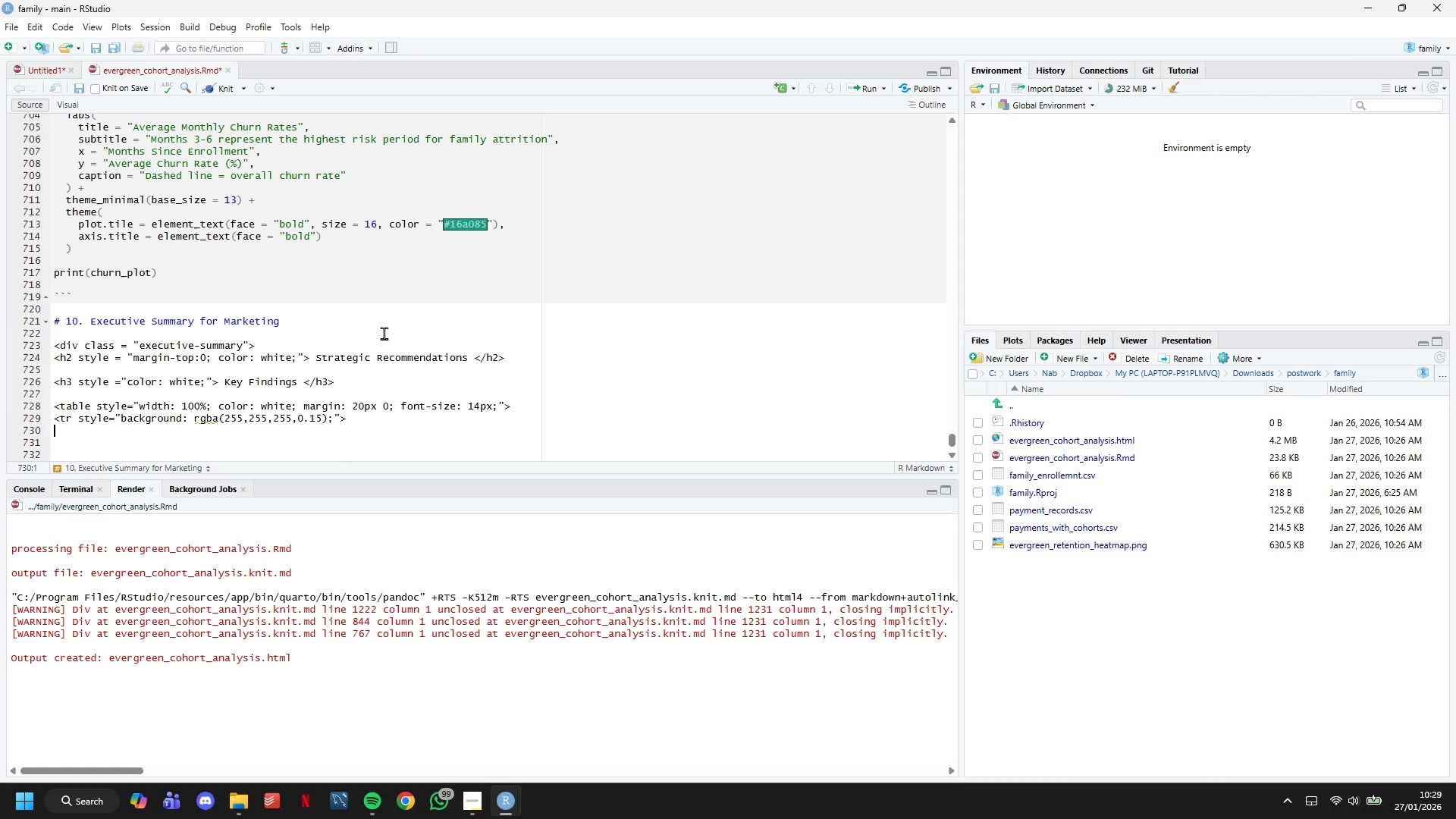 
key(Enter)
 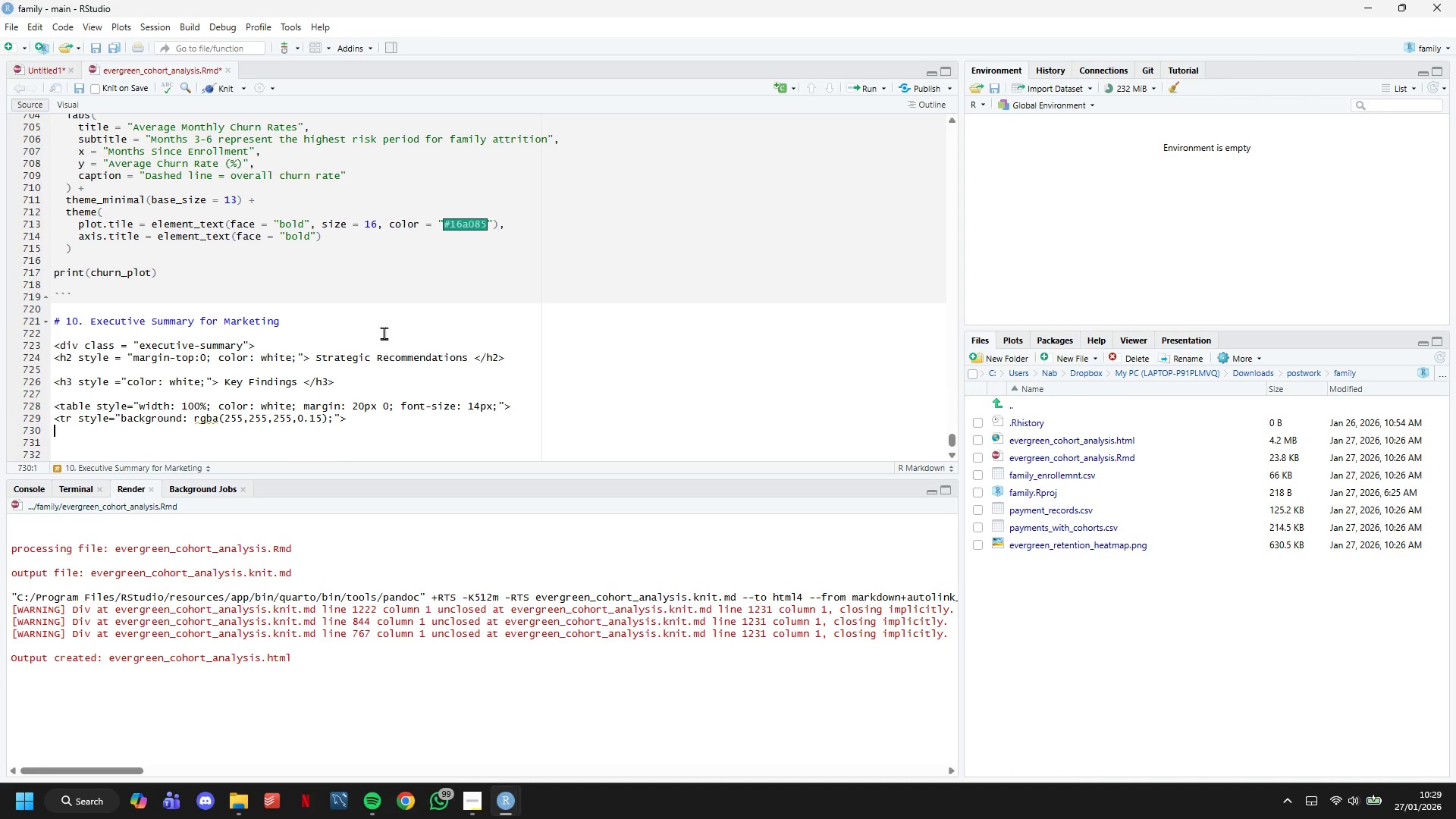 
key(Tab)
type(<th stul)
key(Backspace)
key(Backspace)
type(y;e)
key(Backspace)
key(Backspace)
type(le="padding: 12px; color: white;)
 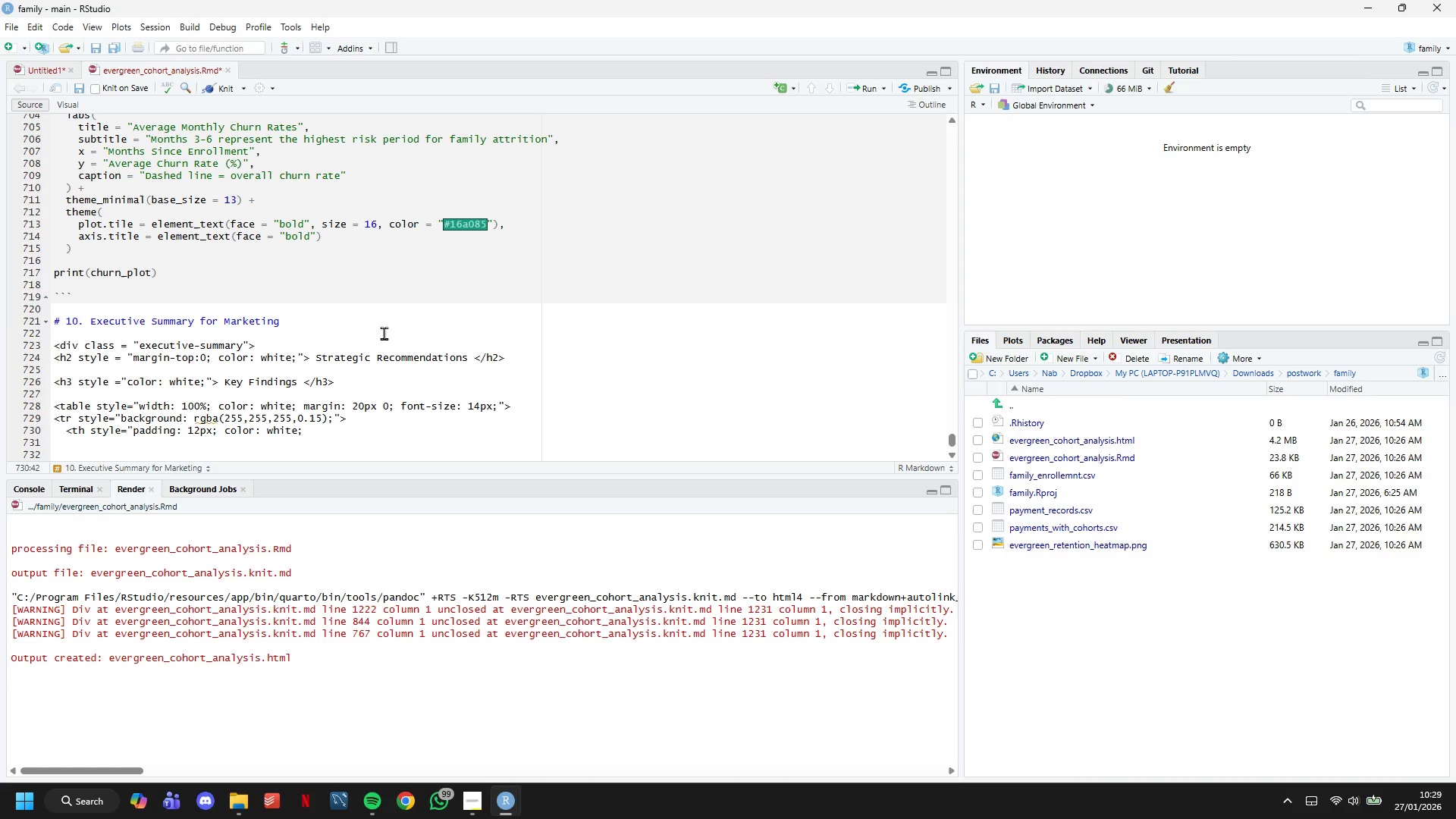 
type(">Mt)
key(Backspace)
type(etric</th>)
 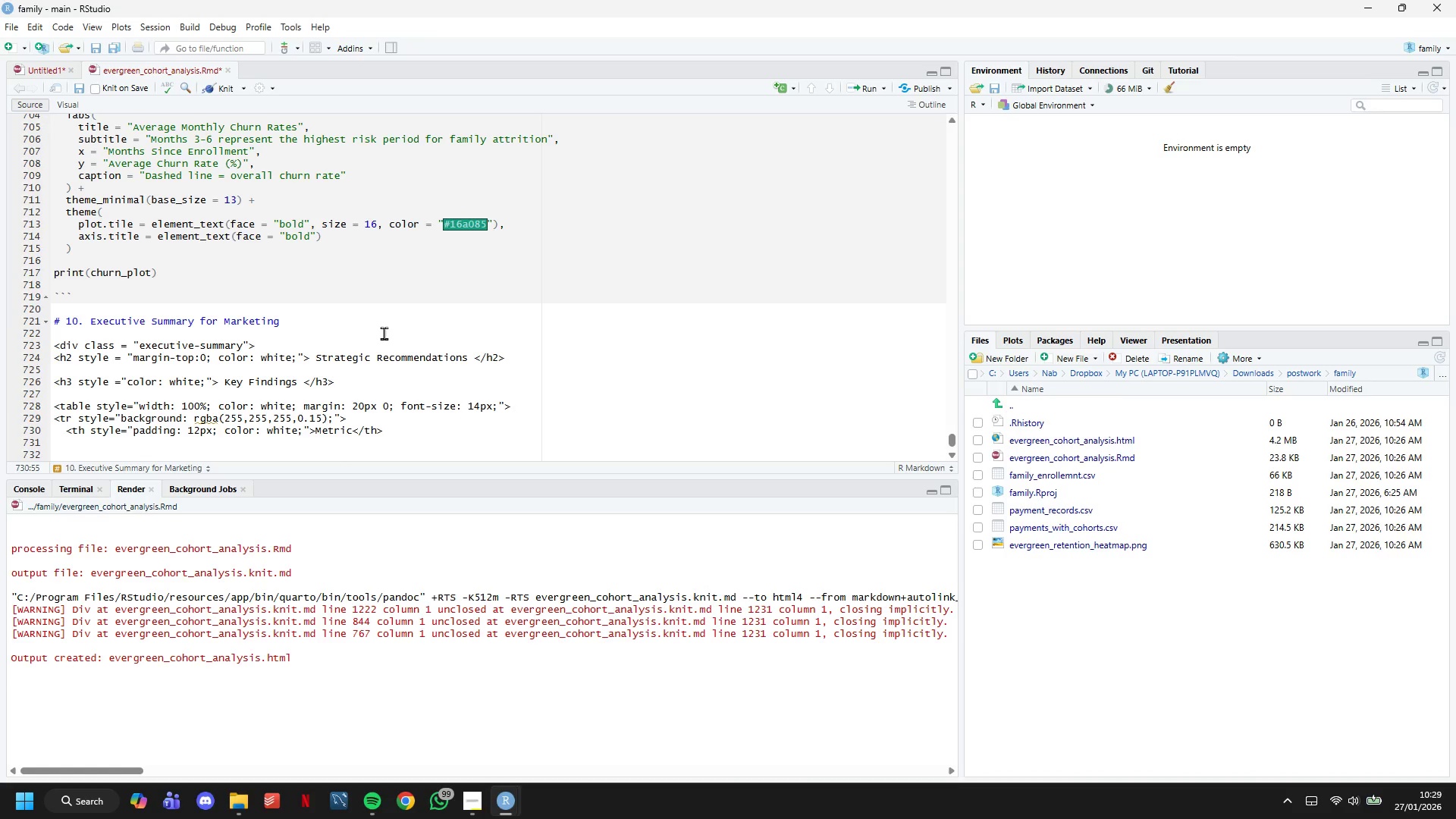 
key(Enter)
 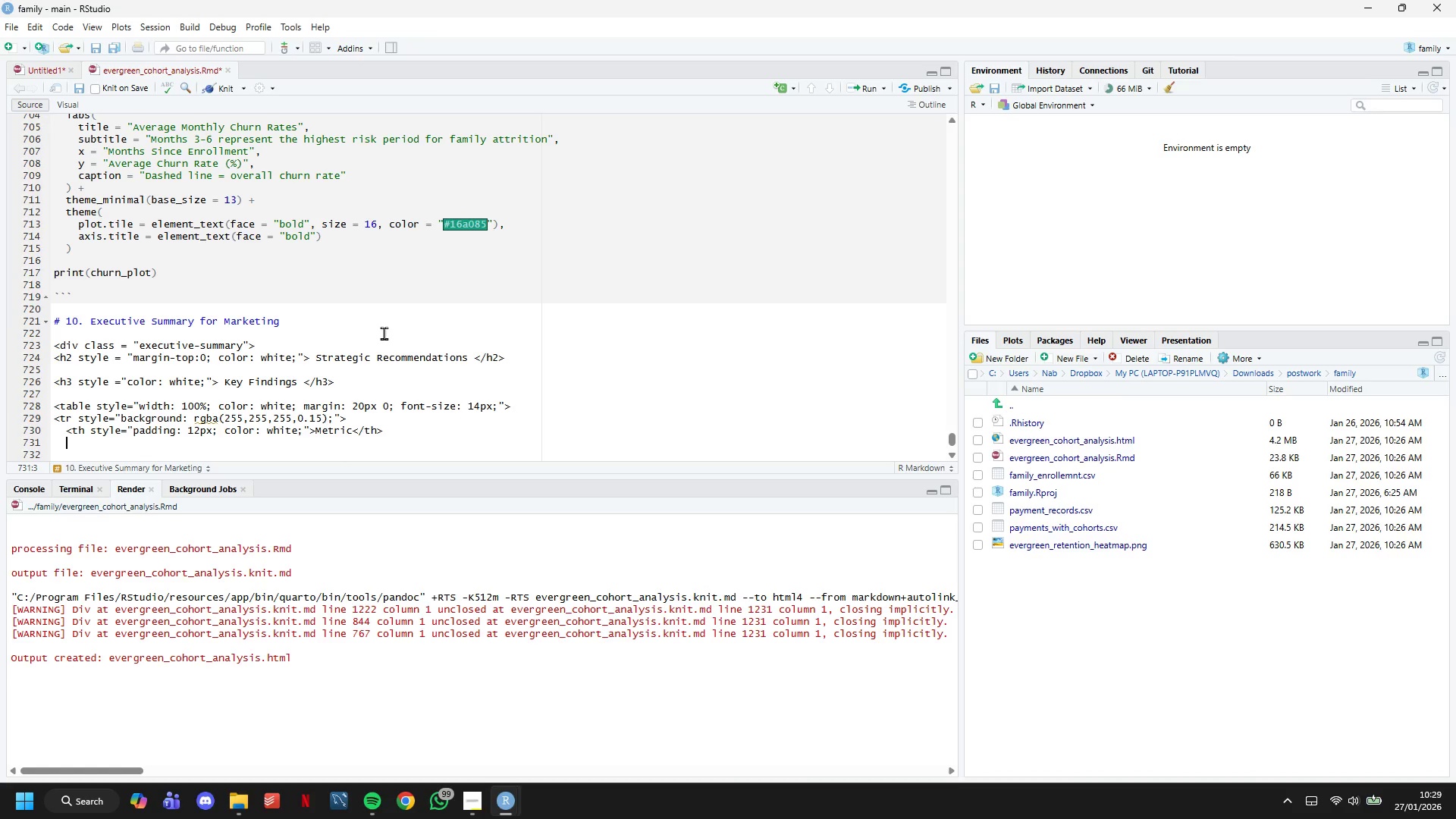 
type(<th styp)
key(Backspace)
type(le="padding: 12px; color: whitel)
key(Backspace)
type(l)
key(Backspace)
type(;)
 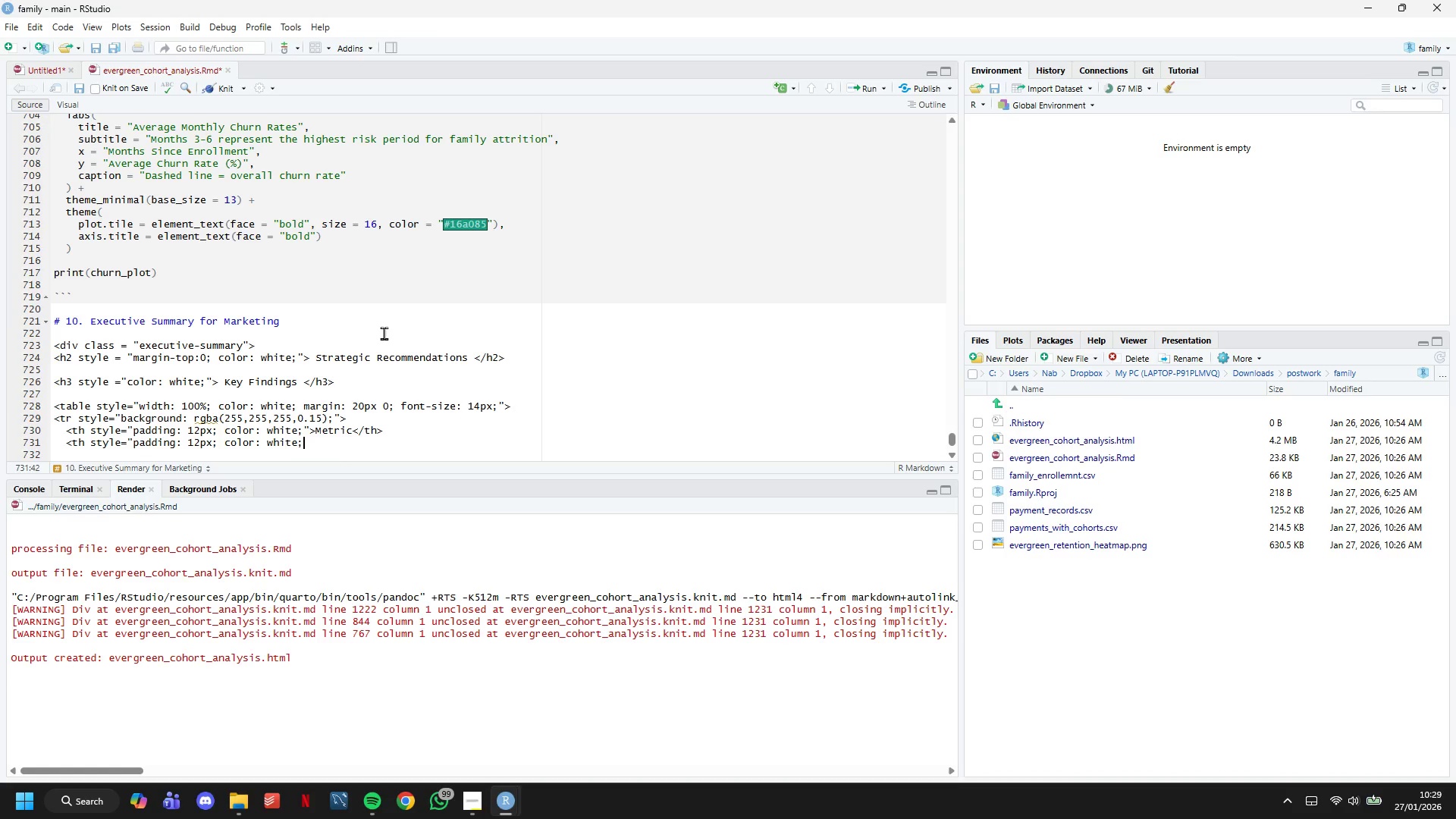 
wait(5.92)
 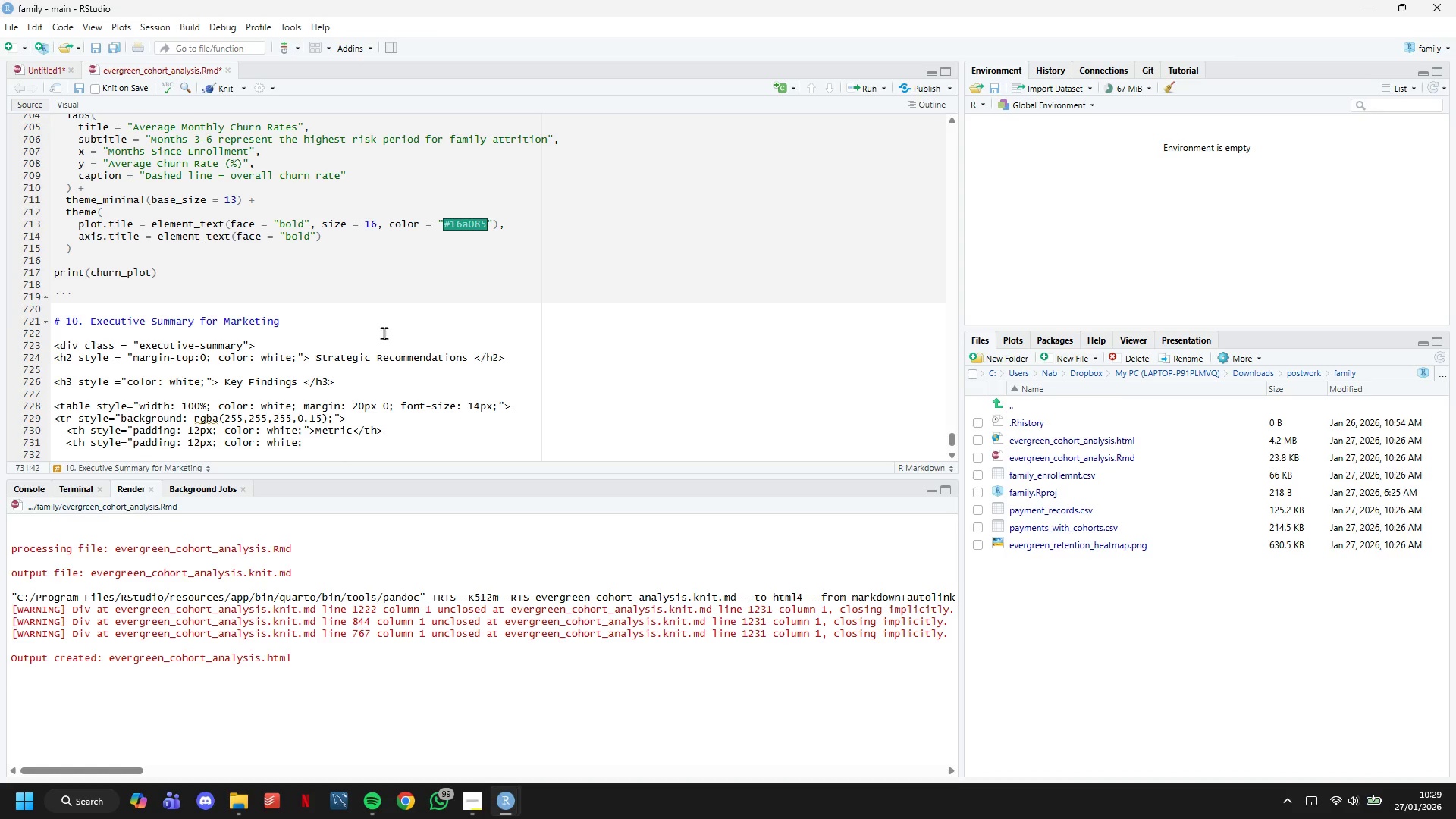 
type( text-align: right;">September Start</th>)
 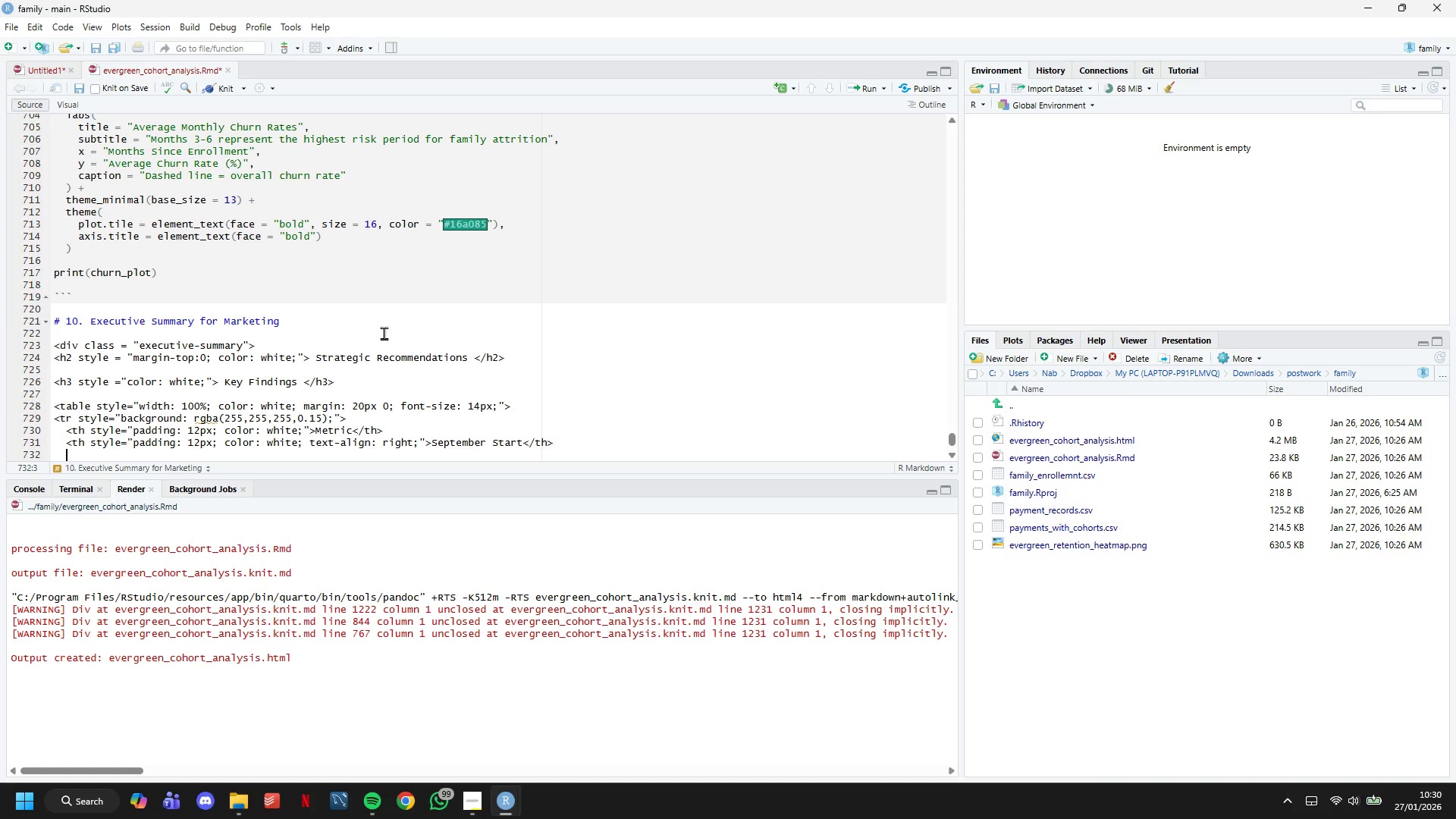 
 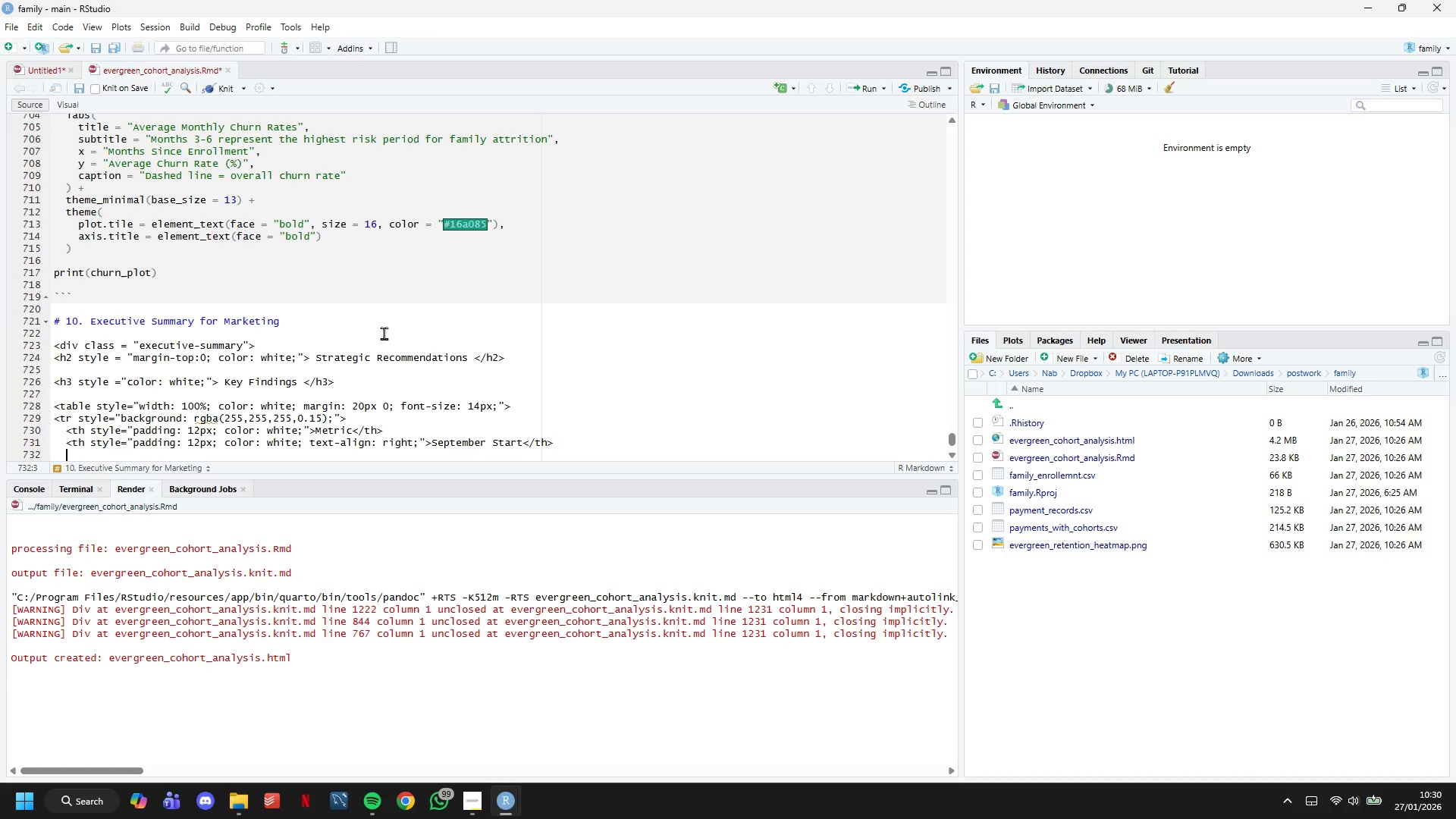 
key(Enter)
 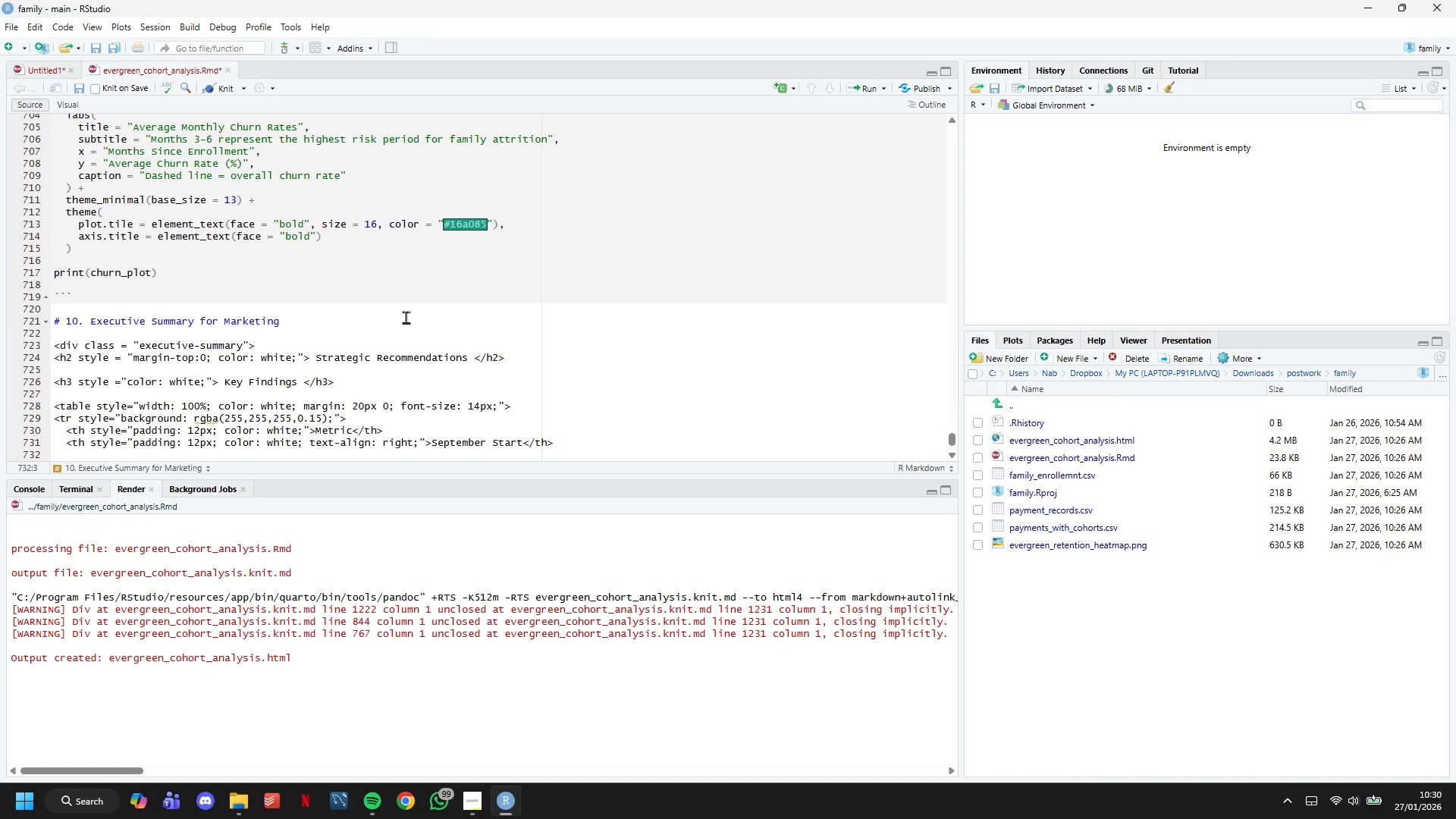 
scroll: coordinate [410, 312], scroll_direction: down, amount: 6.0
 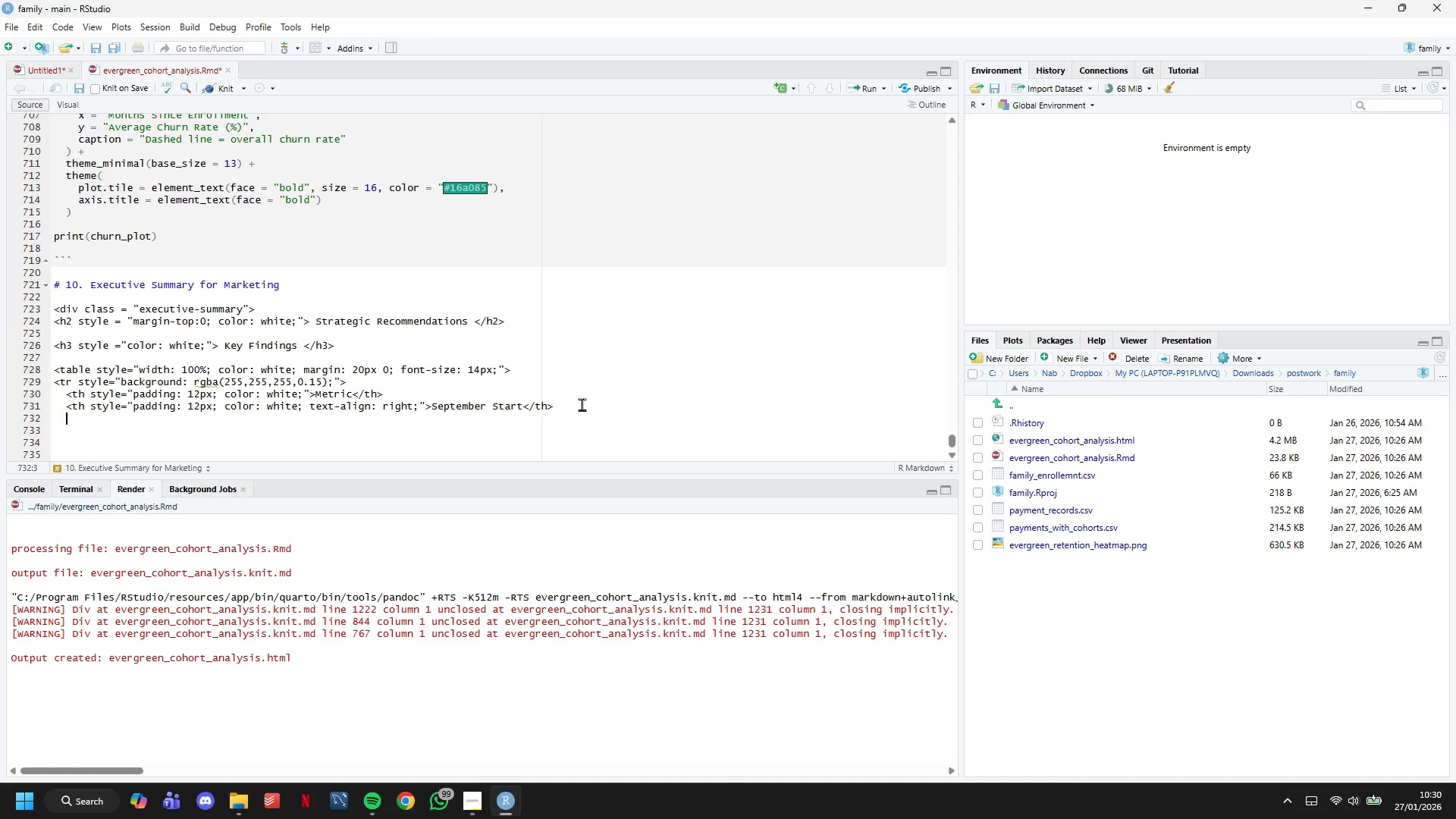 
left_click_drag(start_coordinate=[582, 404], to_coordinate=[68, 403])
 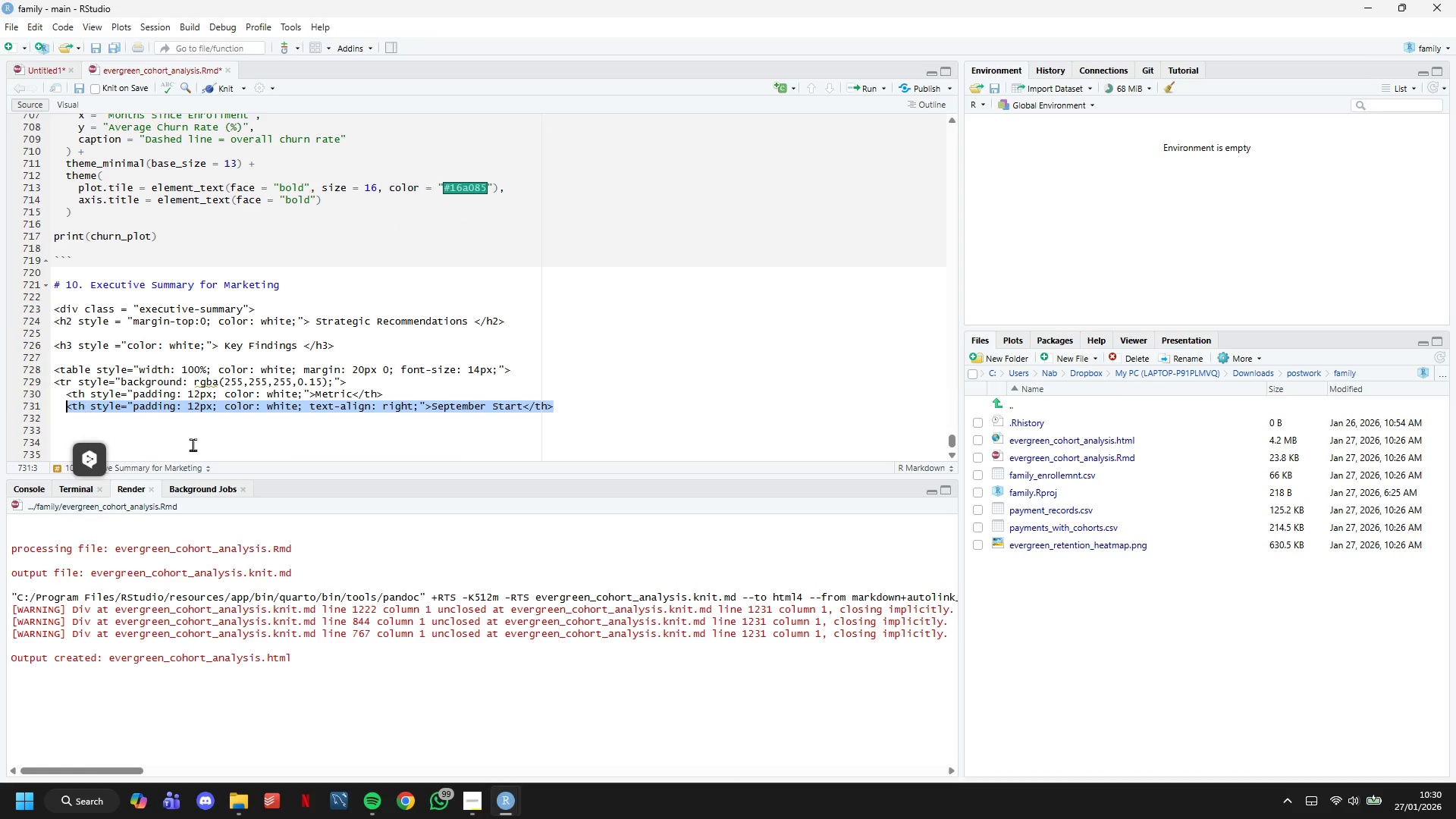 
key(Control+C)
 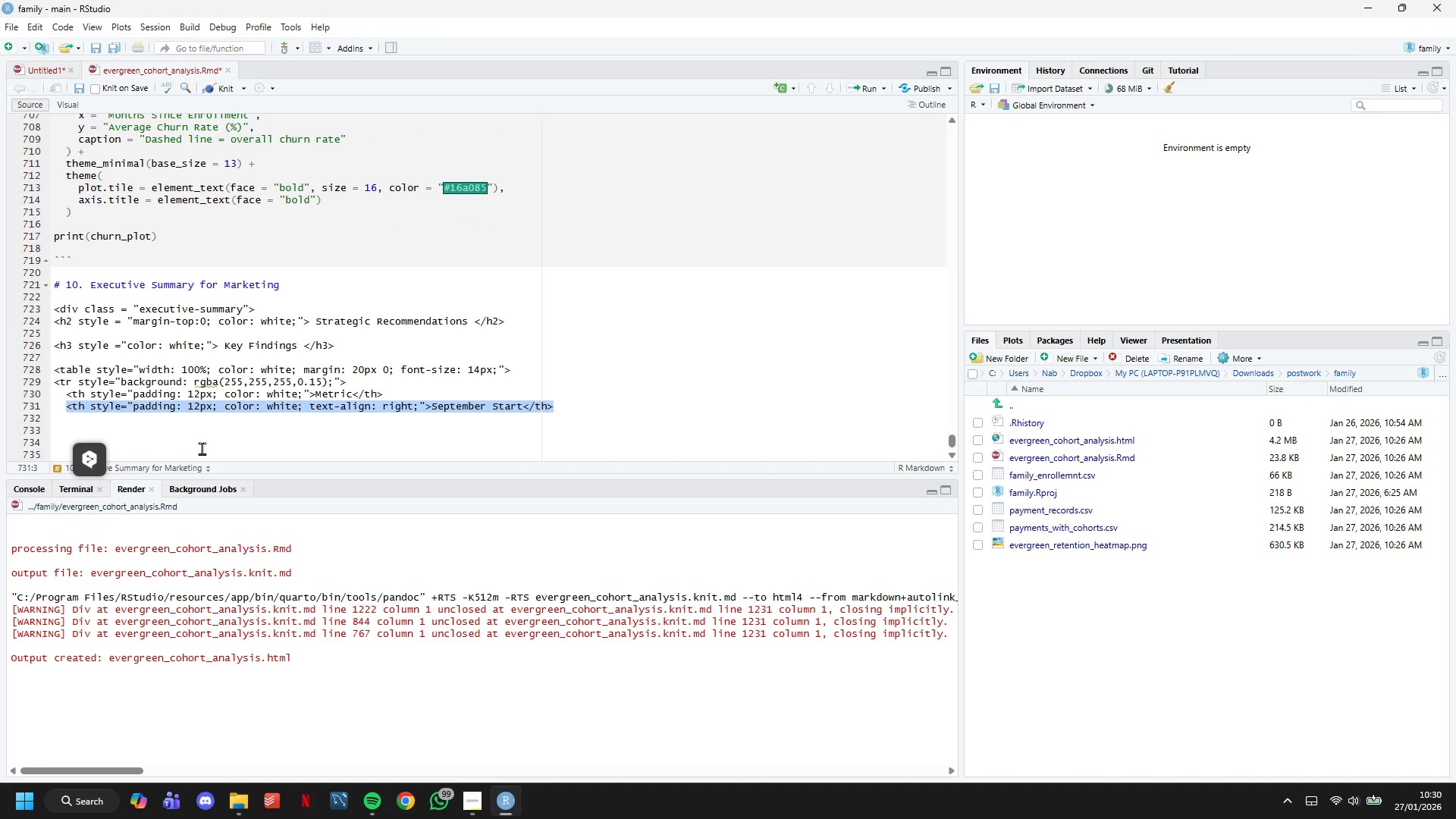 
key(ArrowRight)
 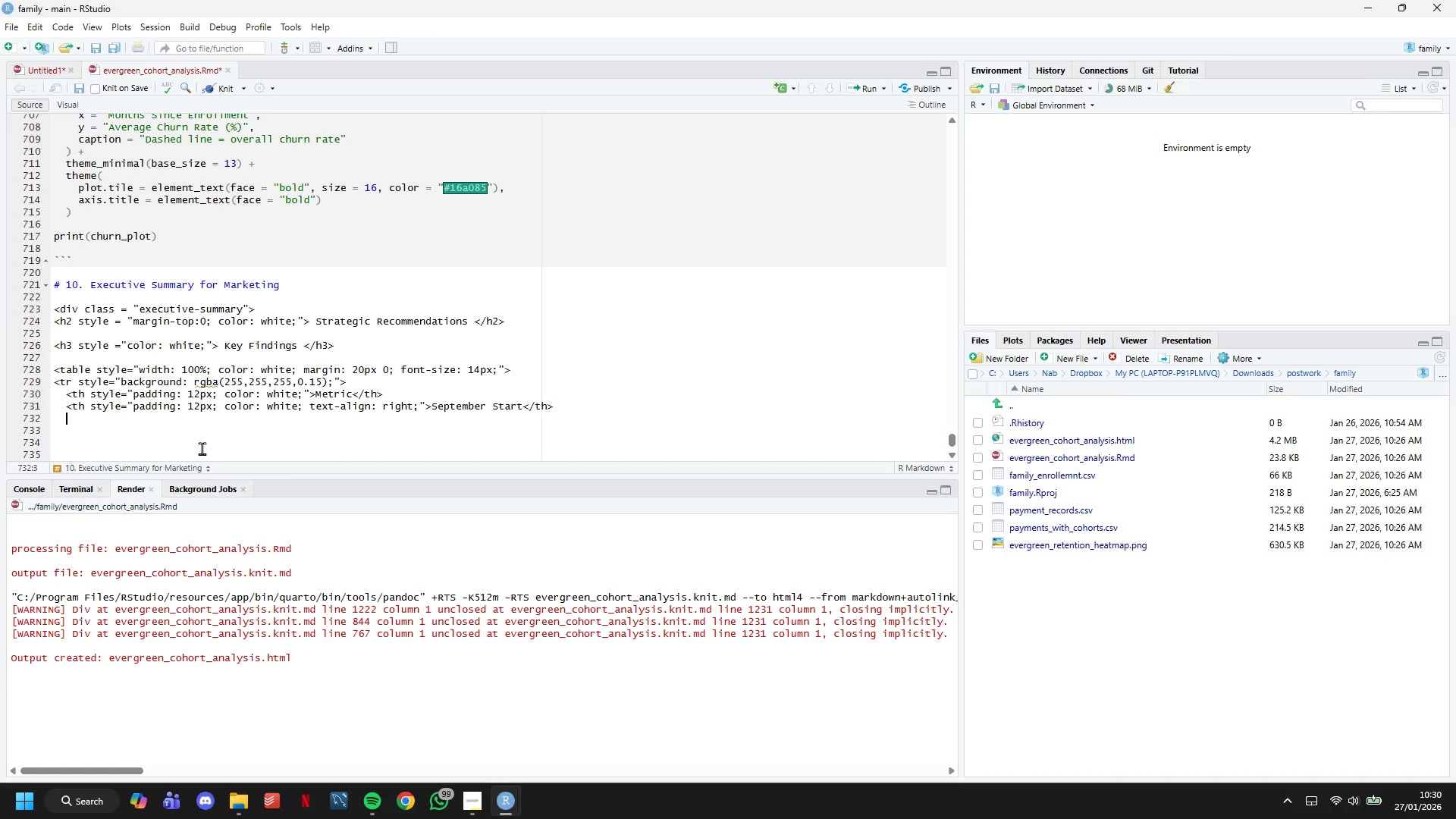 
key(Enter)
 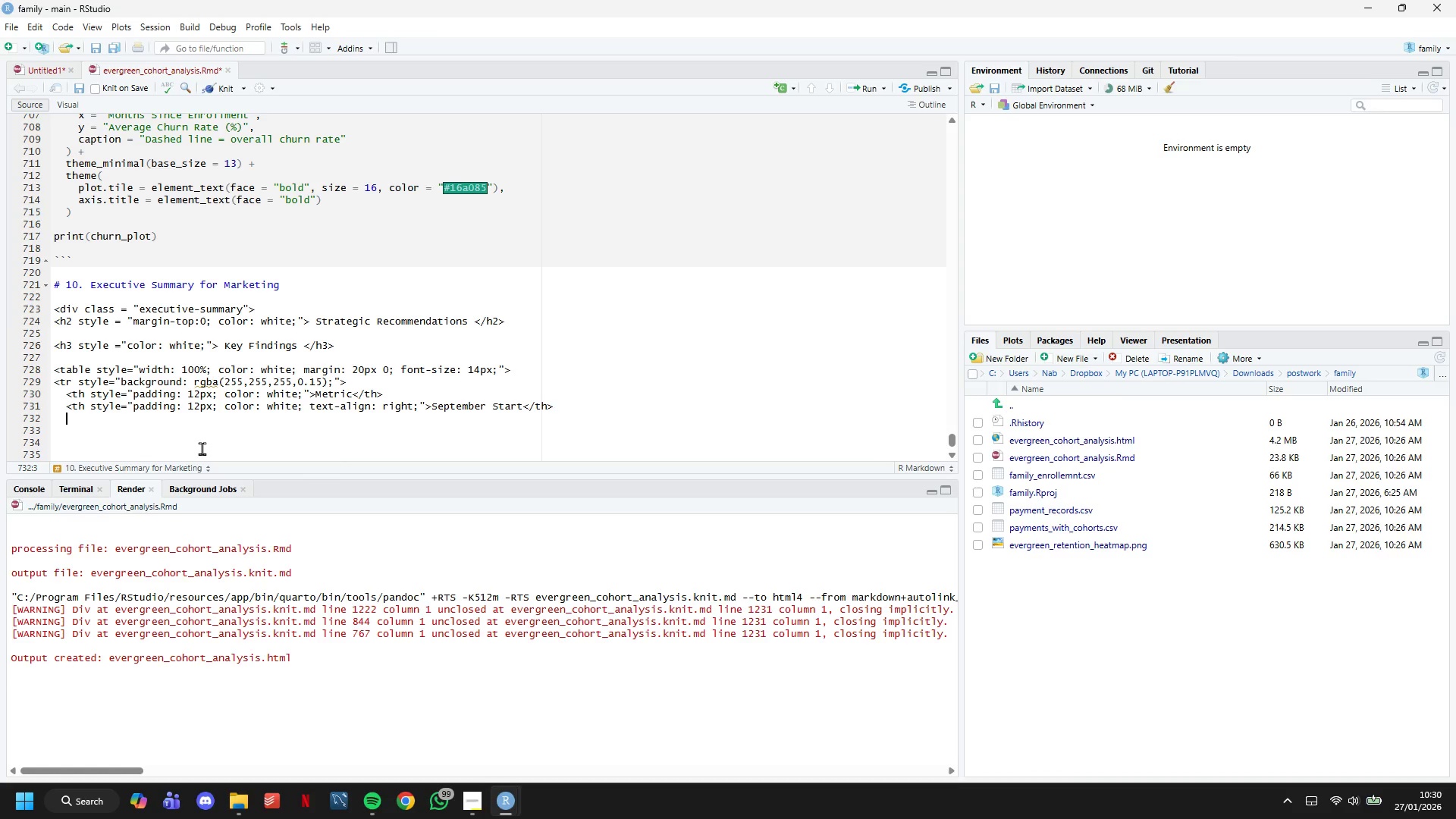 
key(Control+V)
 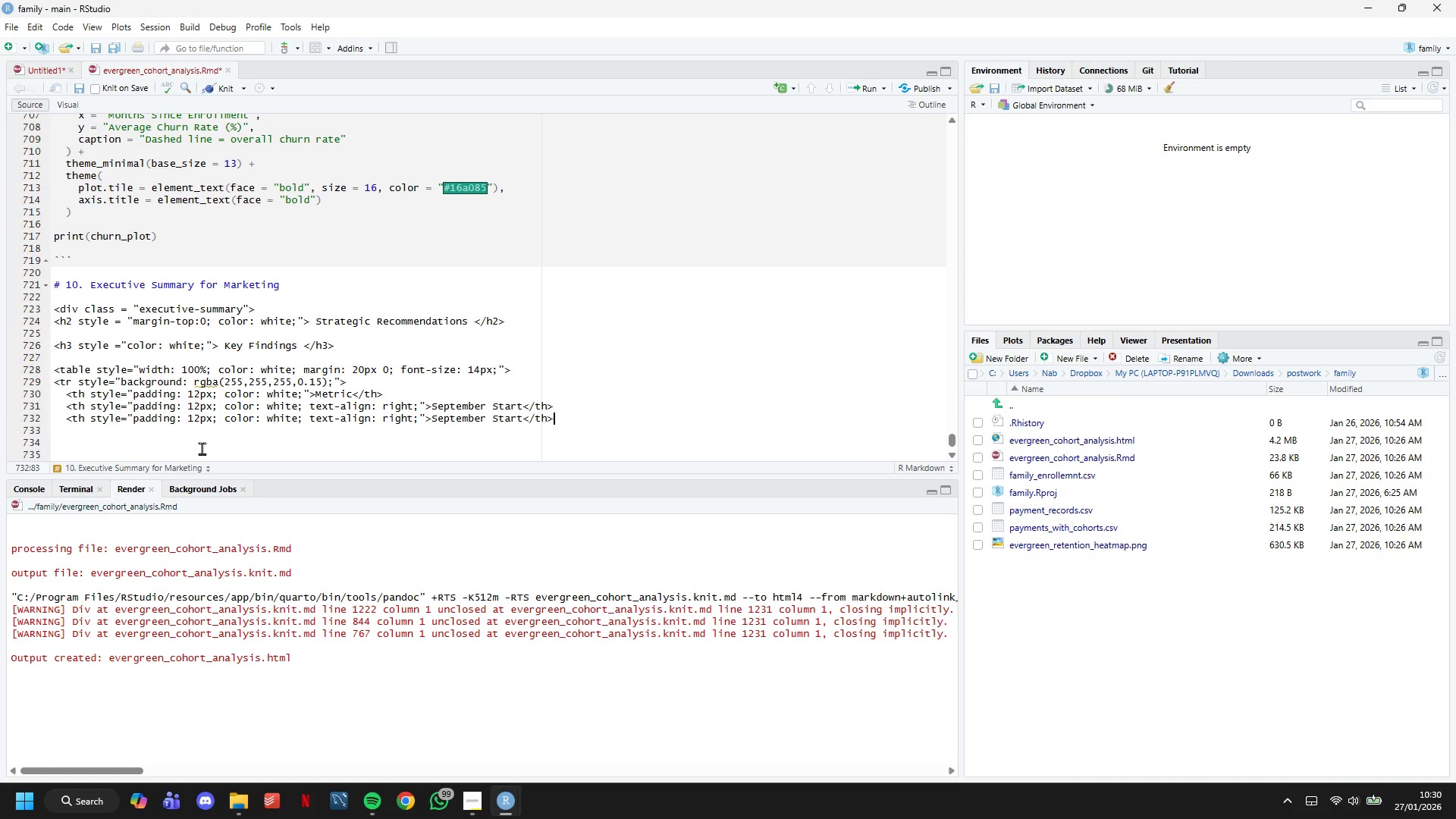 
key(ArrowRight)
 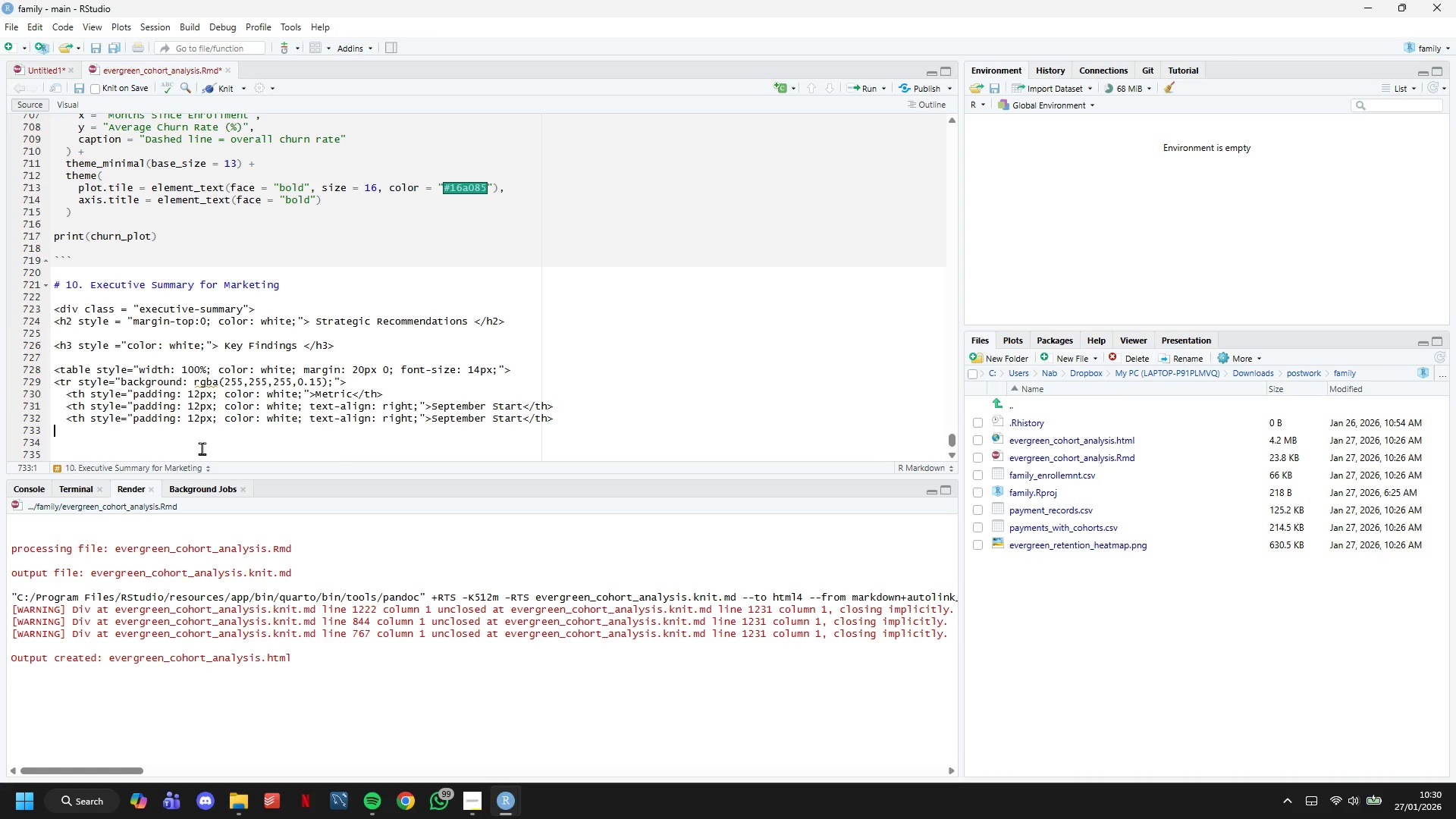 
key(ArrowLeft)
 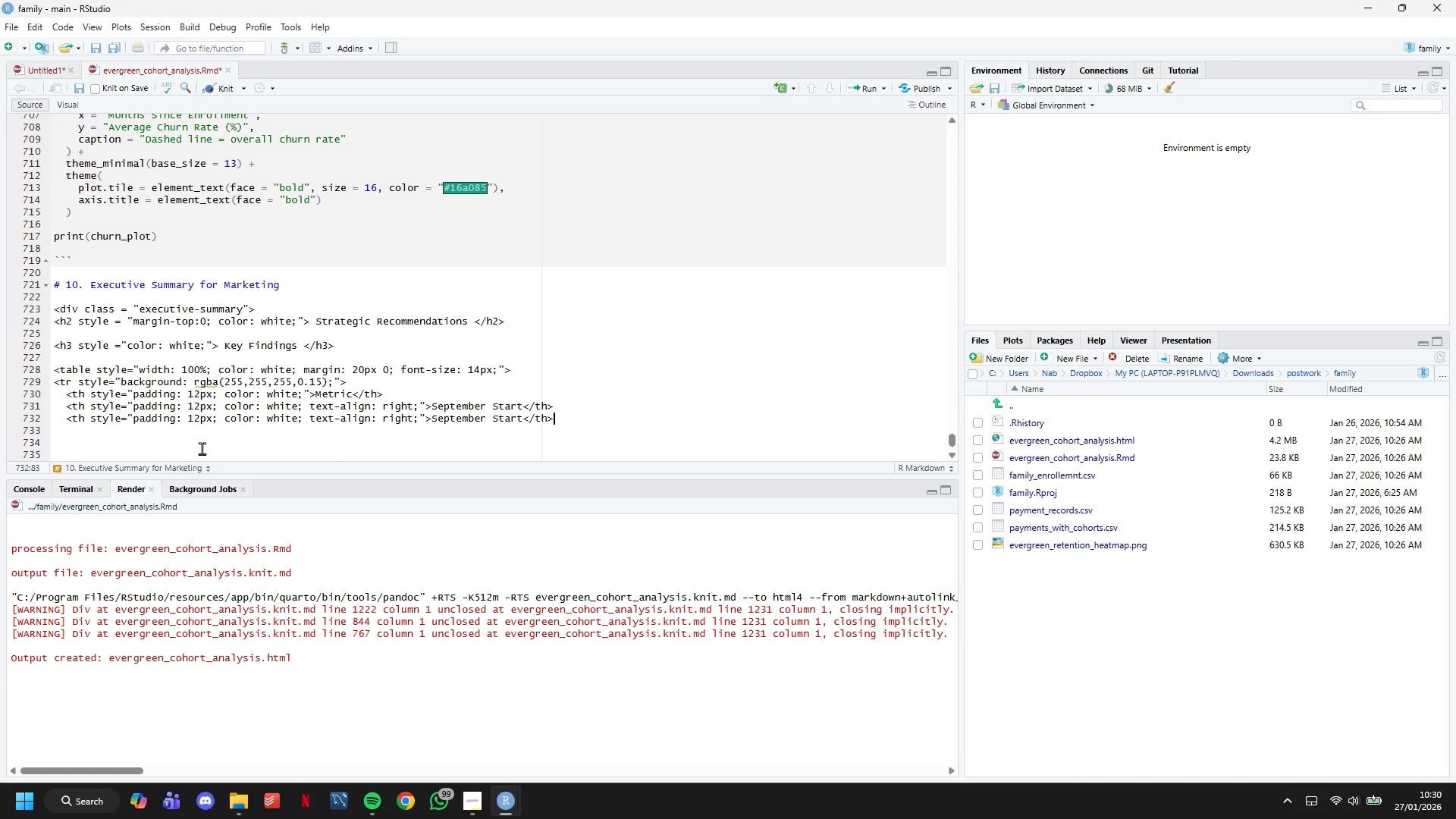 
key(Enter)
 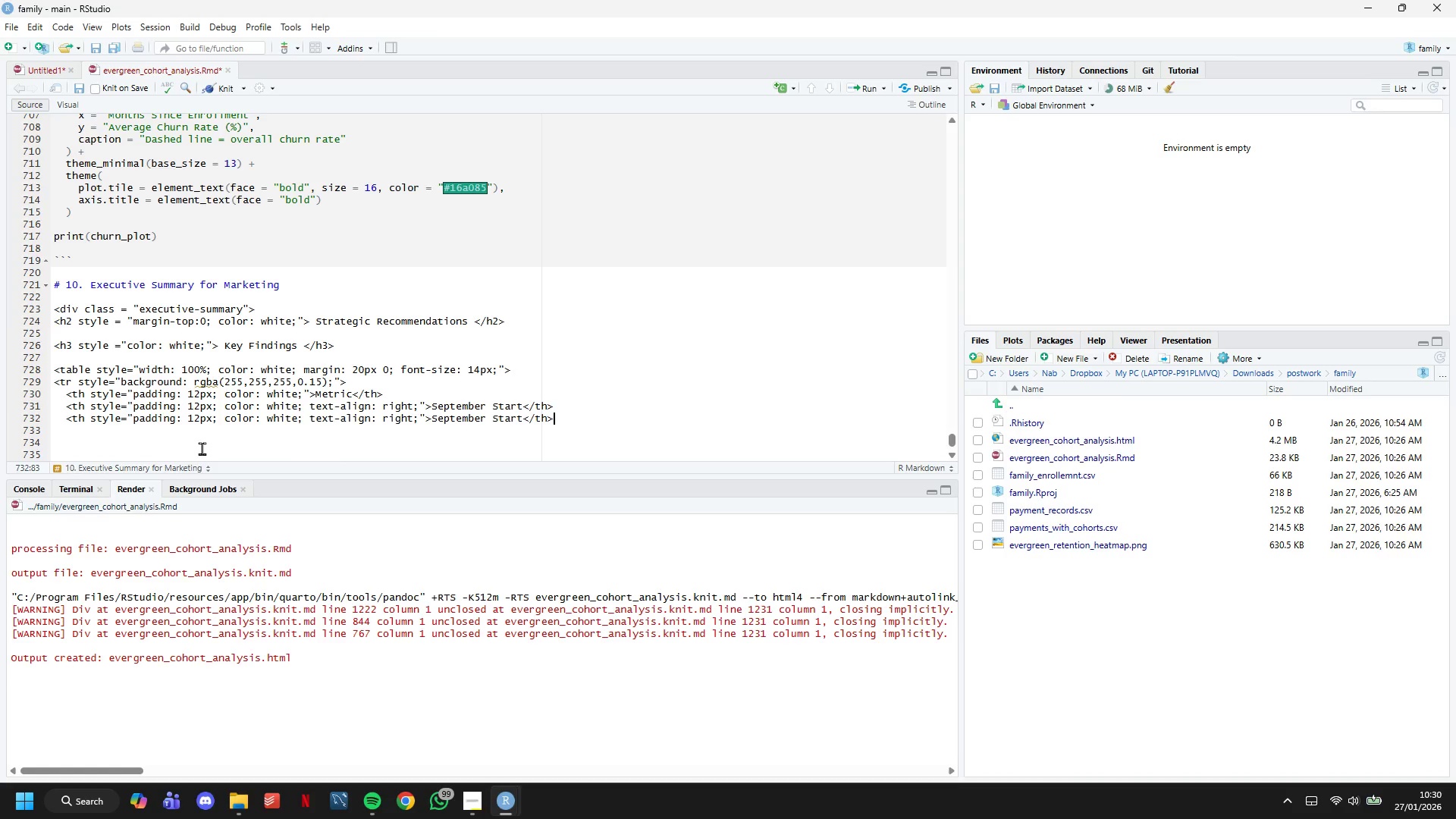 
key(Control+V)
 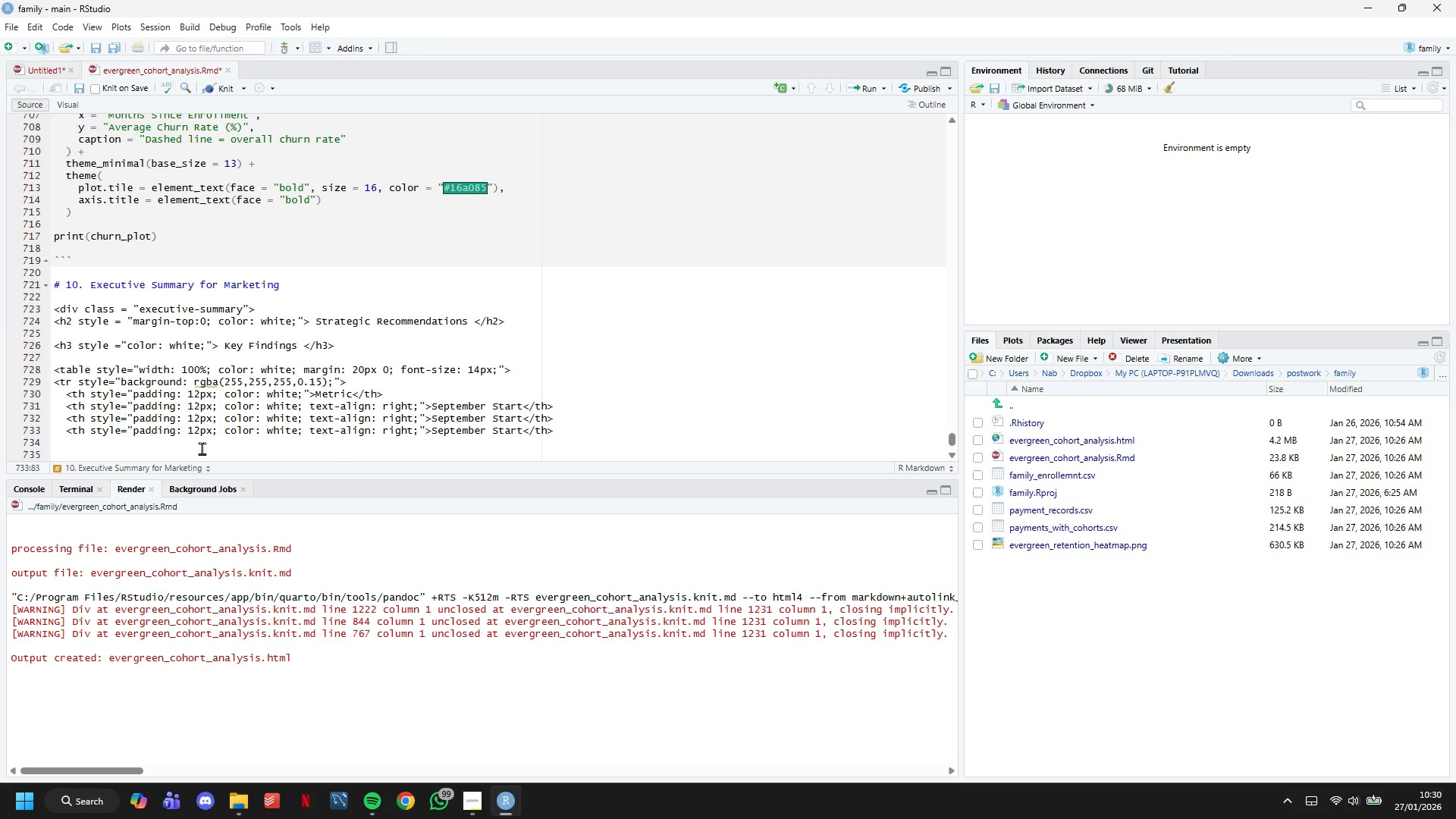 
key(ArrowUp)
 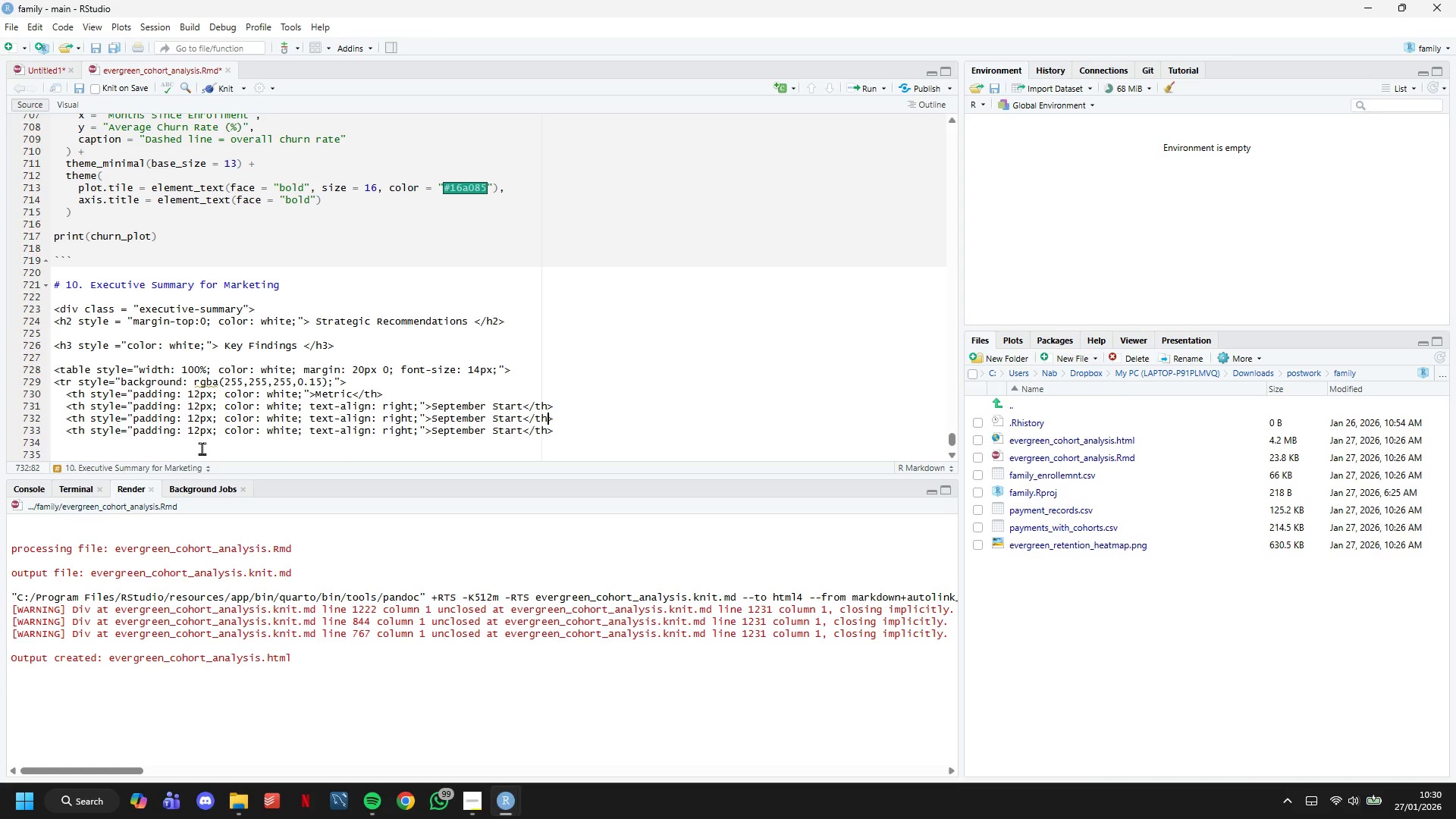 
hold_key(key=ArrowLeft, duration=0.72)
 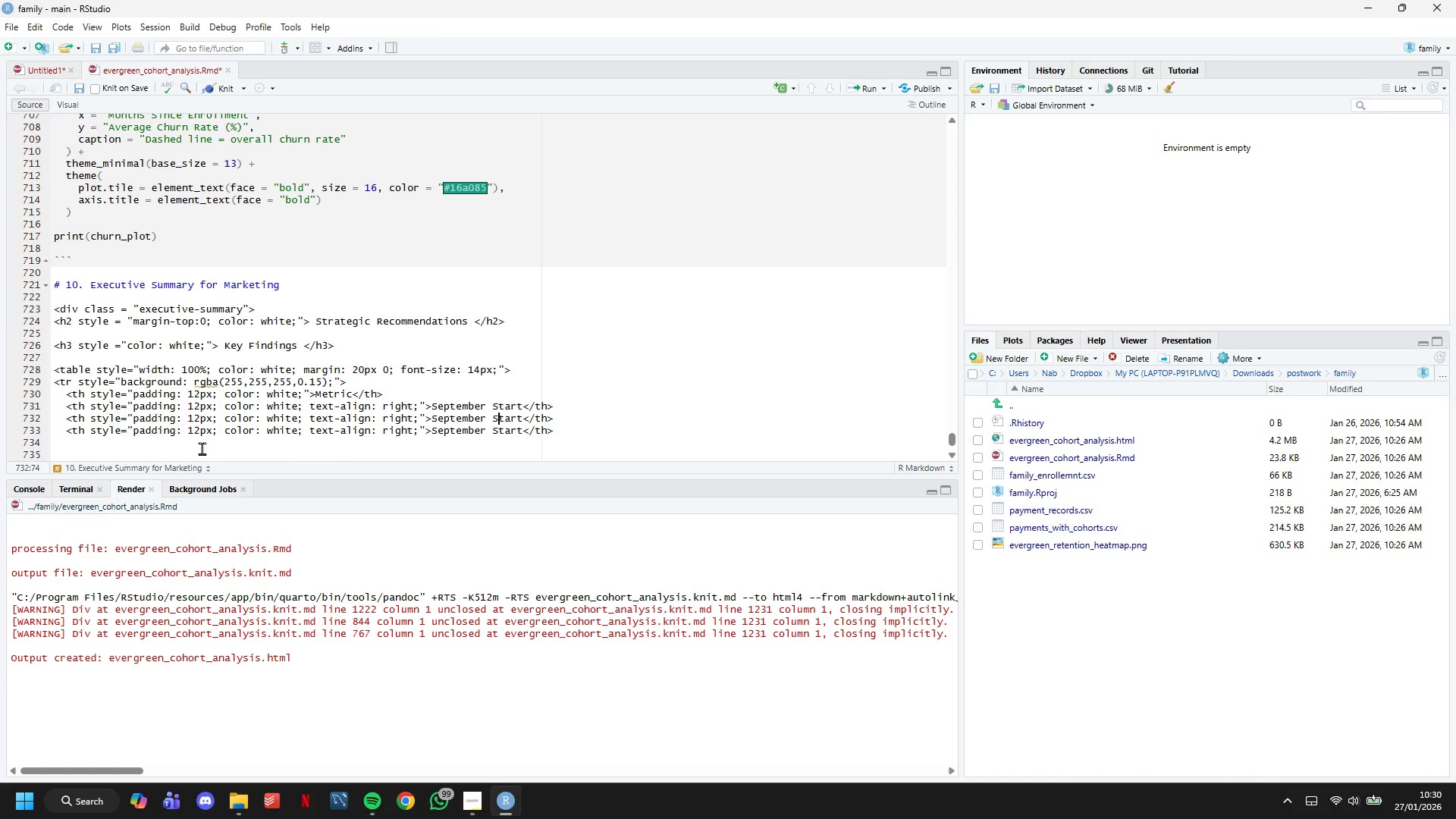 
key(ArrowLeft)
 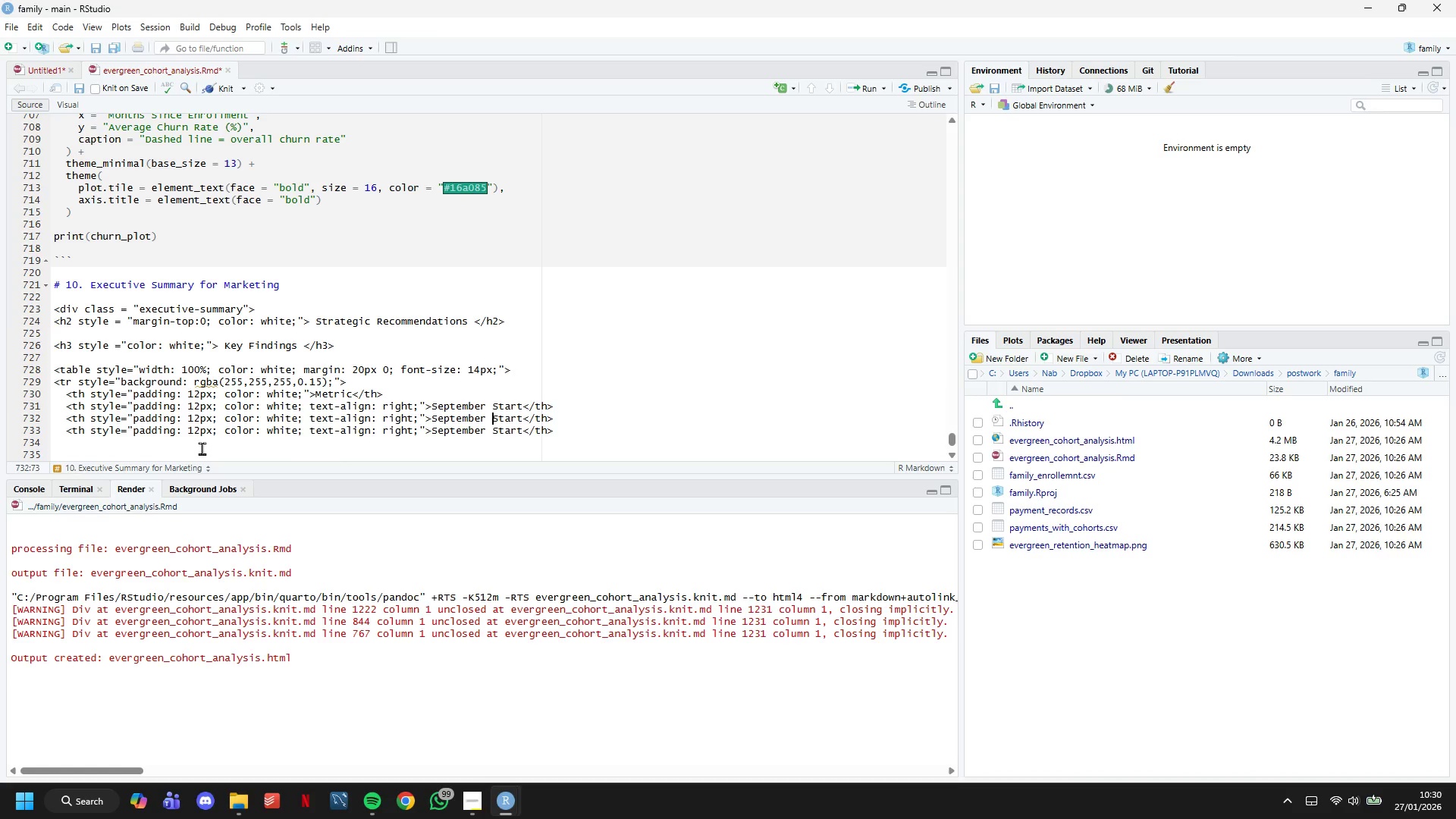 
key(ArrowLeft)
 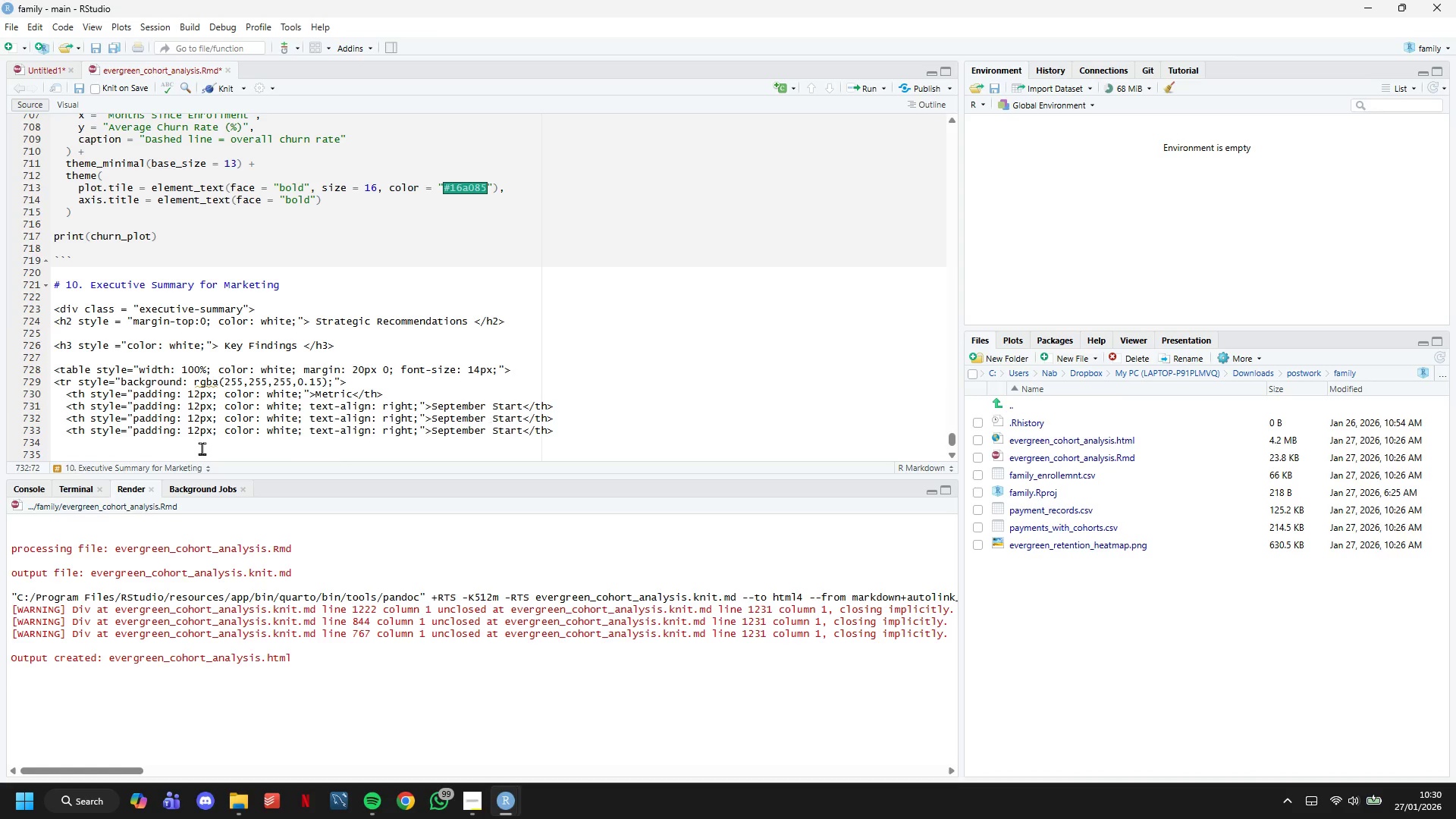 
key(Backspace)
key(Backspace)
key(Backspace)
key(Backspace)
key(Backspace)
key(Backspace)
key(Backspace)
key(Backspace)
type(ummer)
 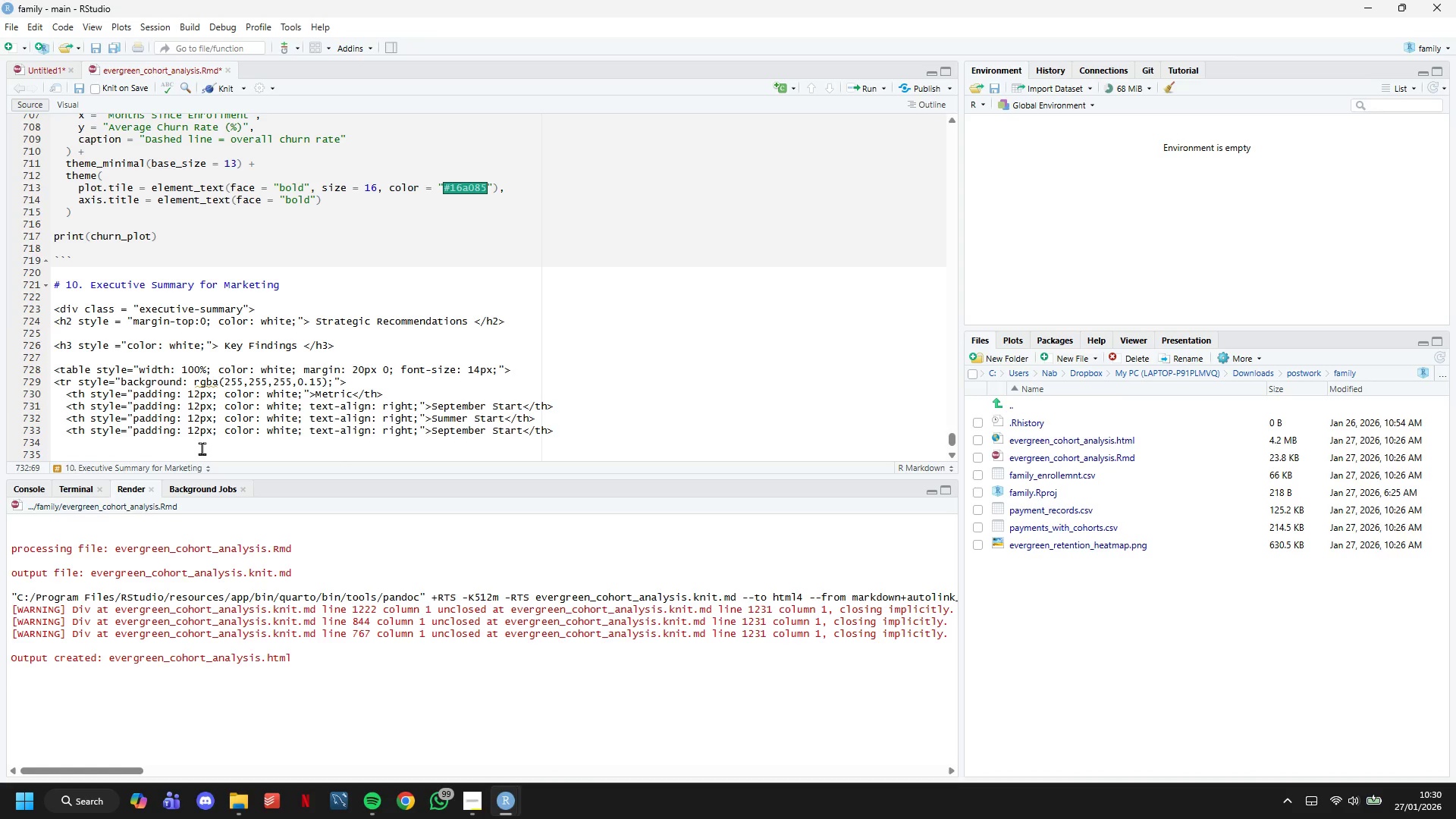 
key(ArrowDown)
 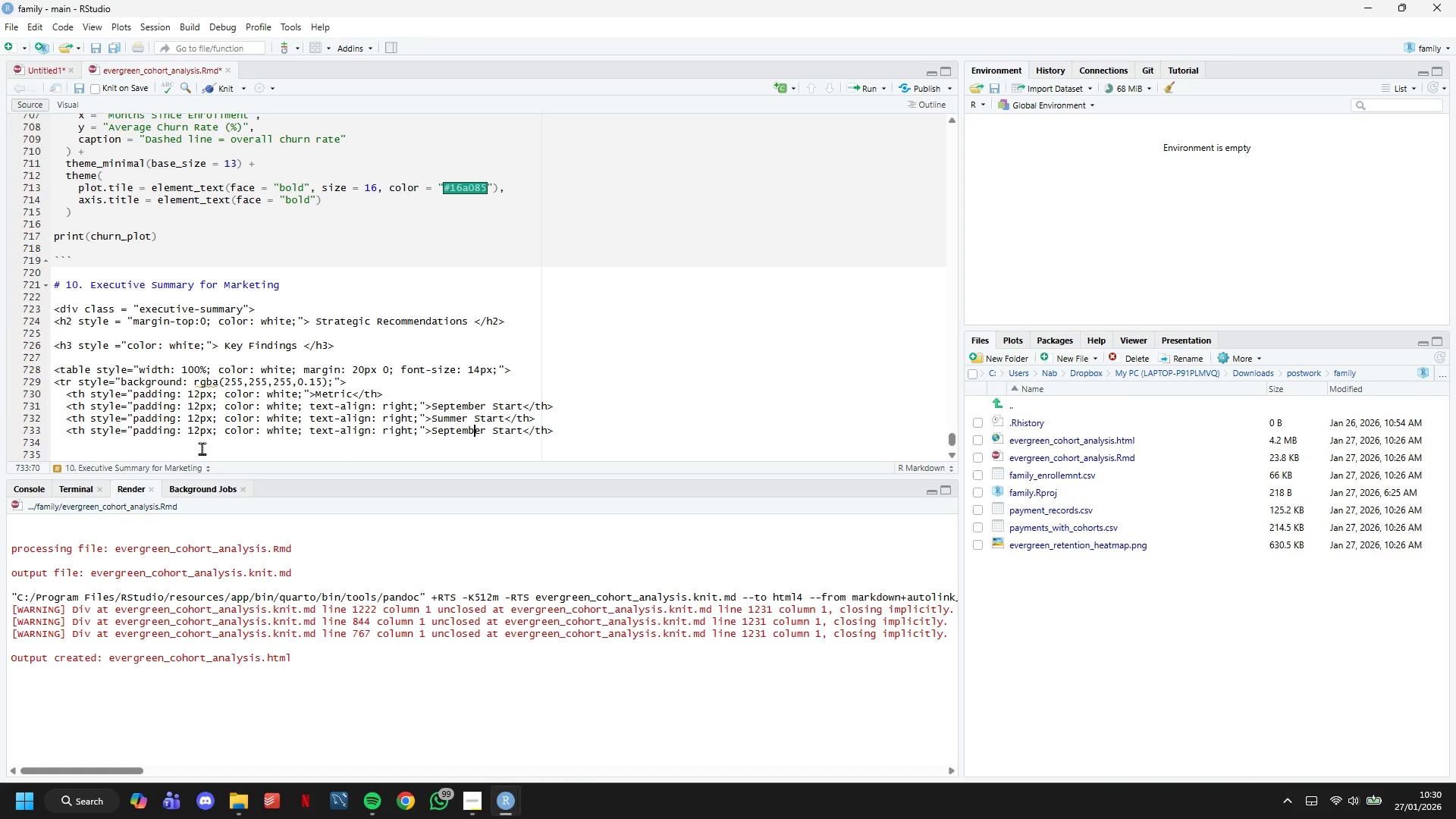 
hold_key(key=ArrowRight, duration=0.64)
 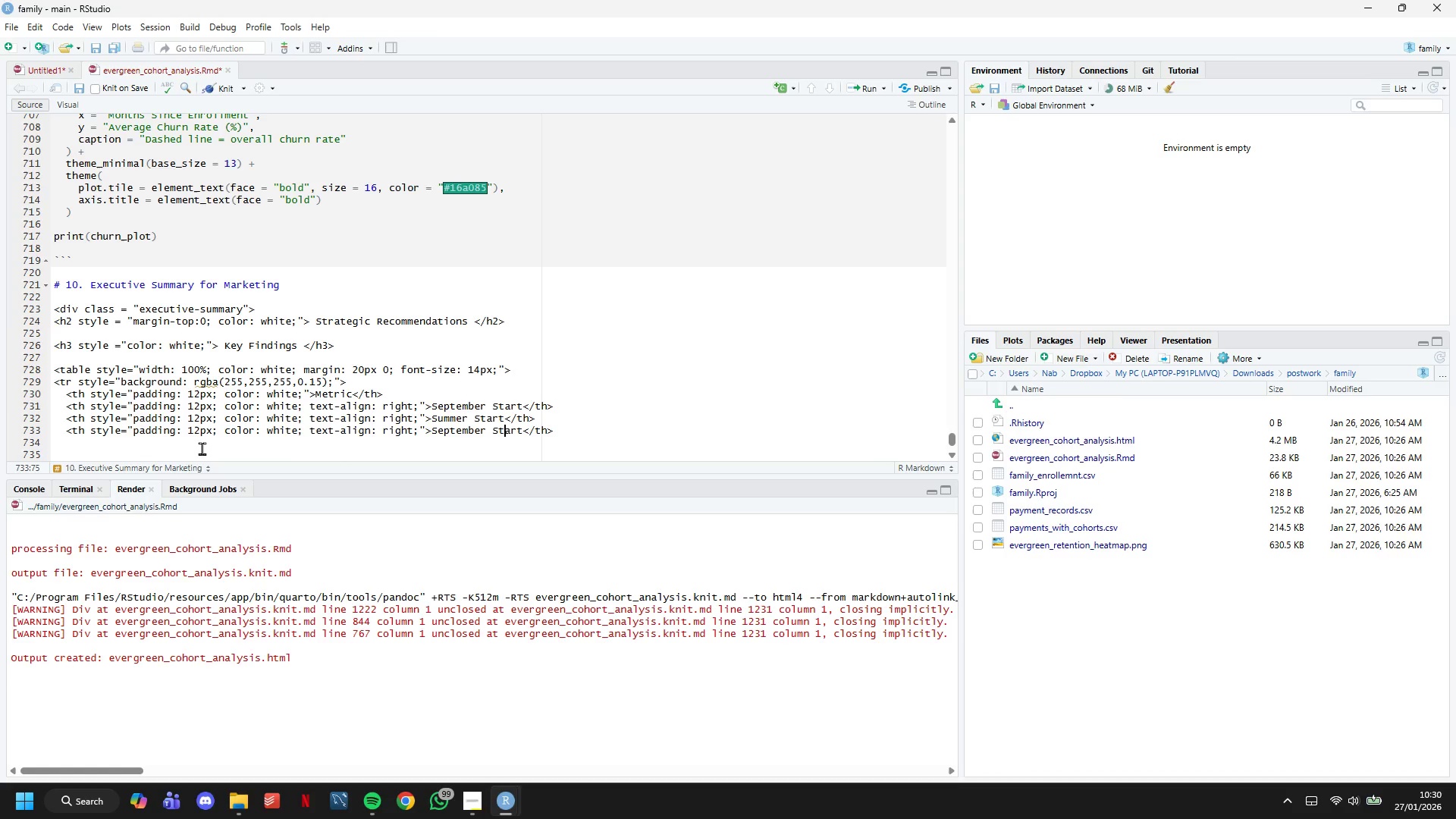 
key(ArrowRight)
 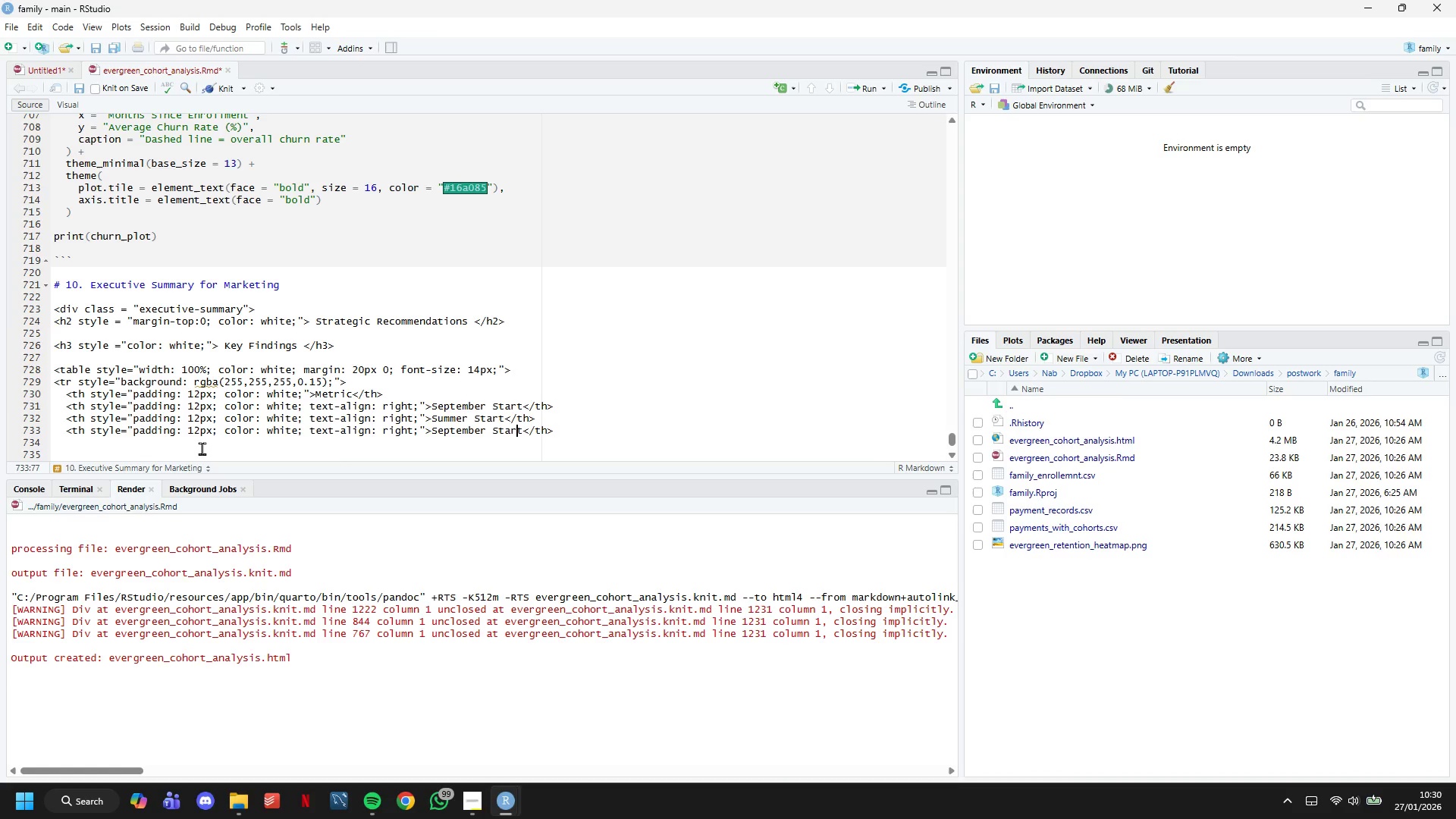 
key(ArrowRight)
 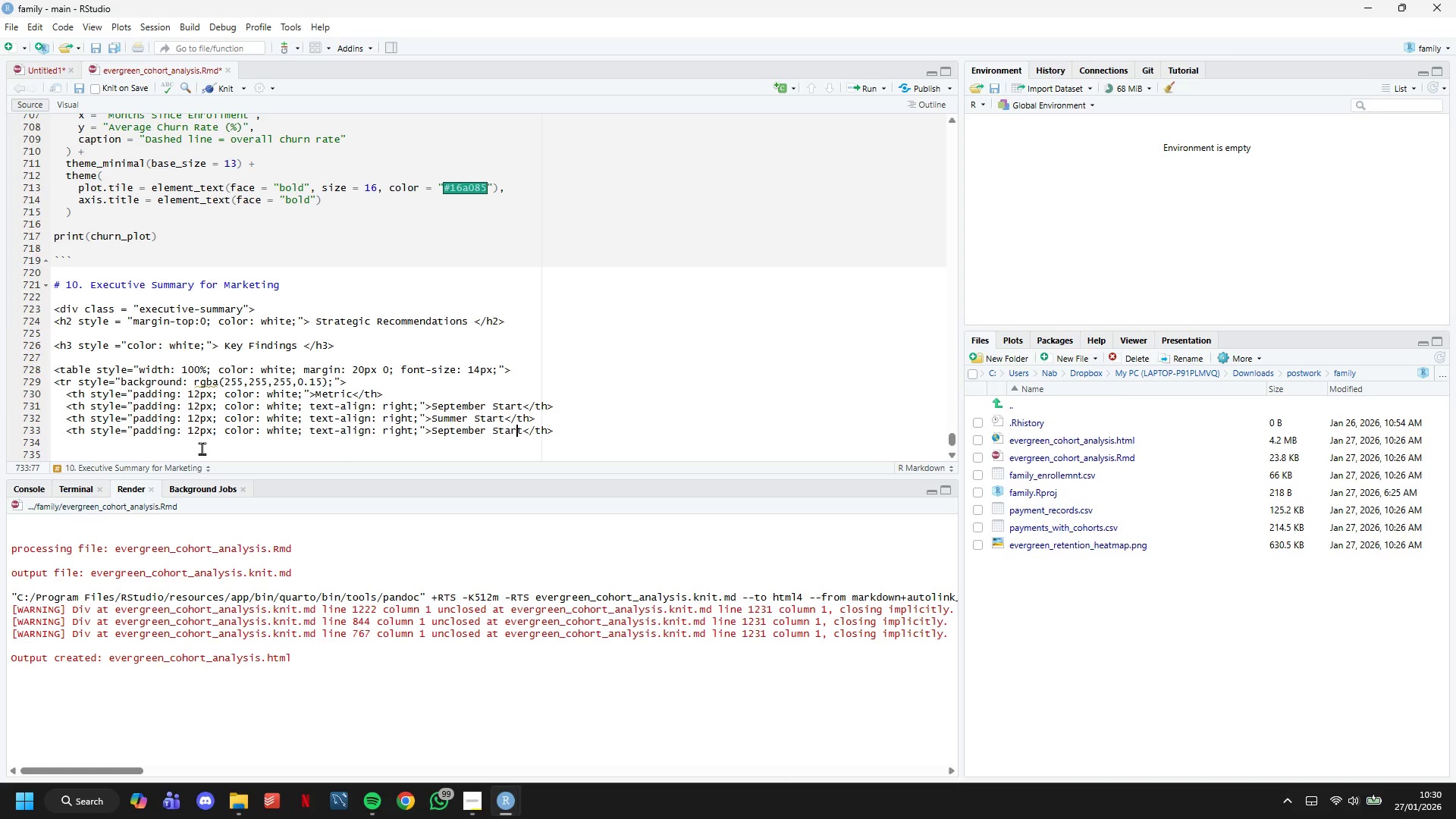 
key(ArrowRight)
 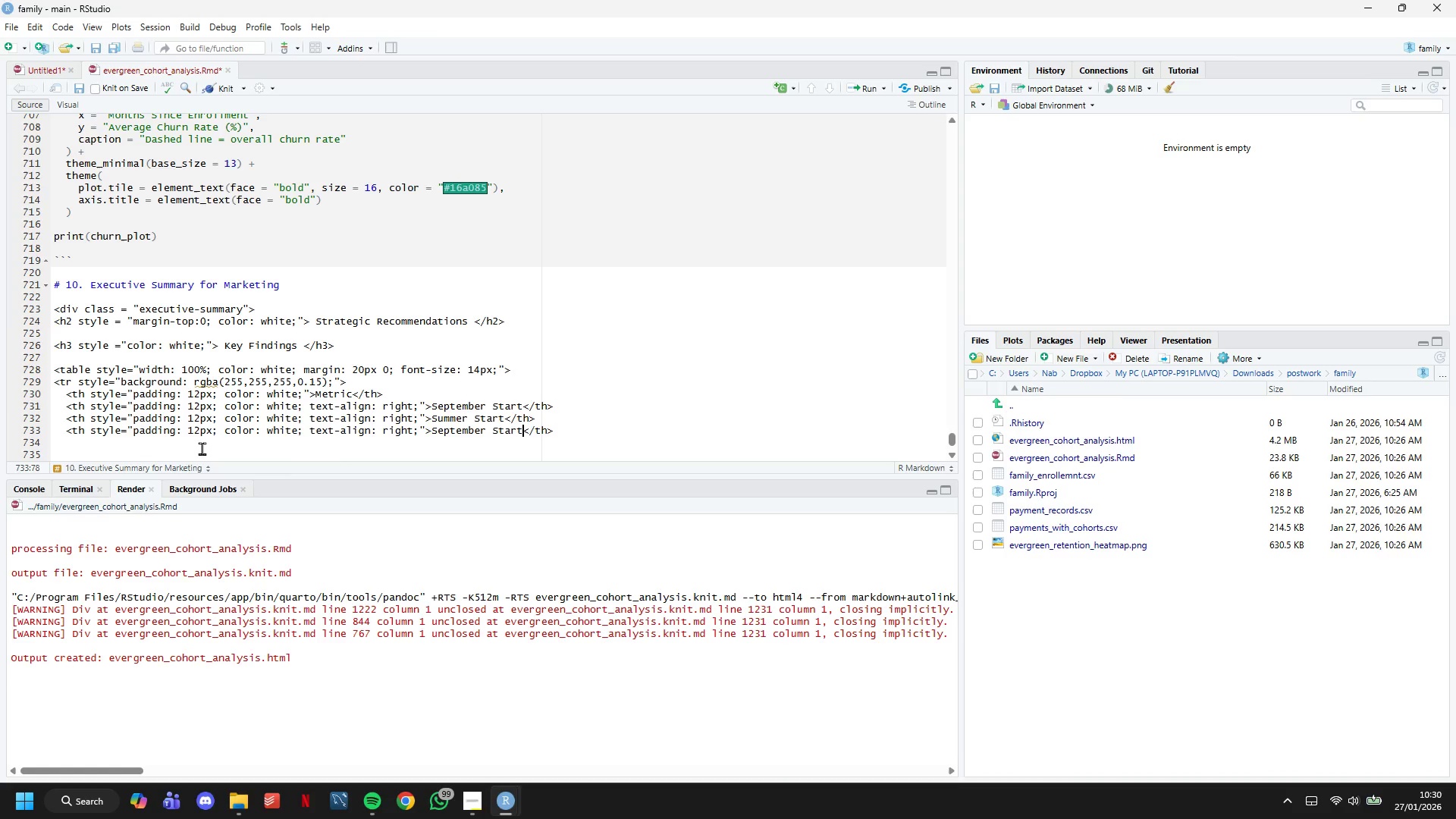 
hold_key(key=Backspace, duration=0.64)
 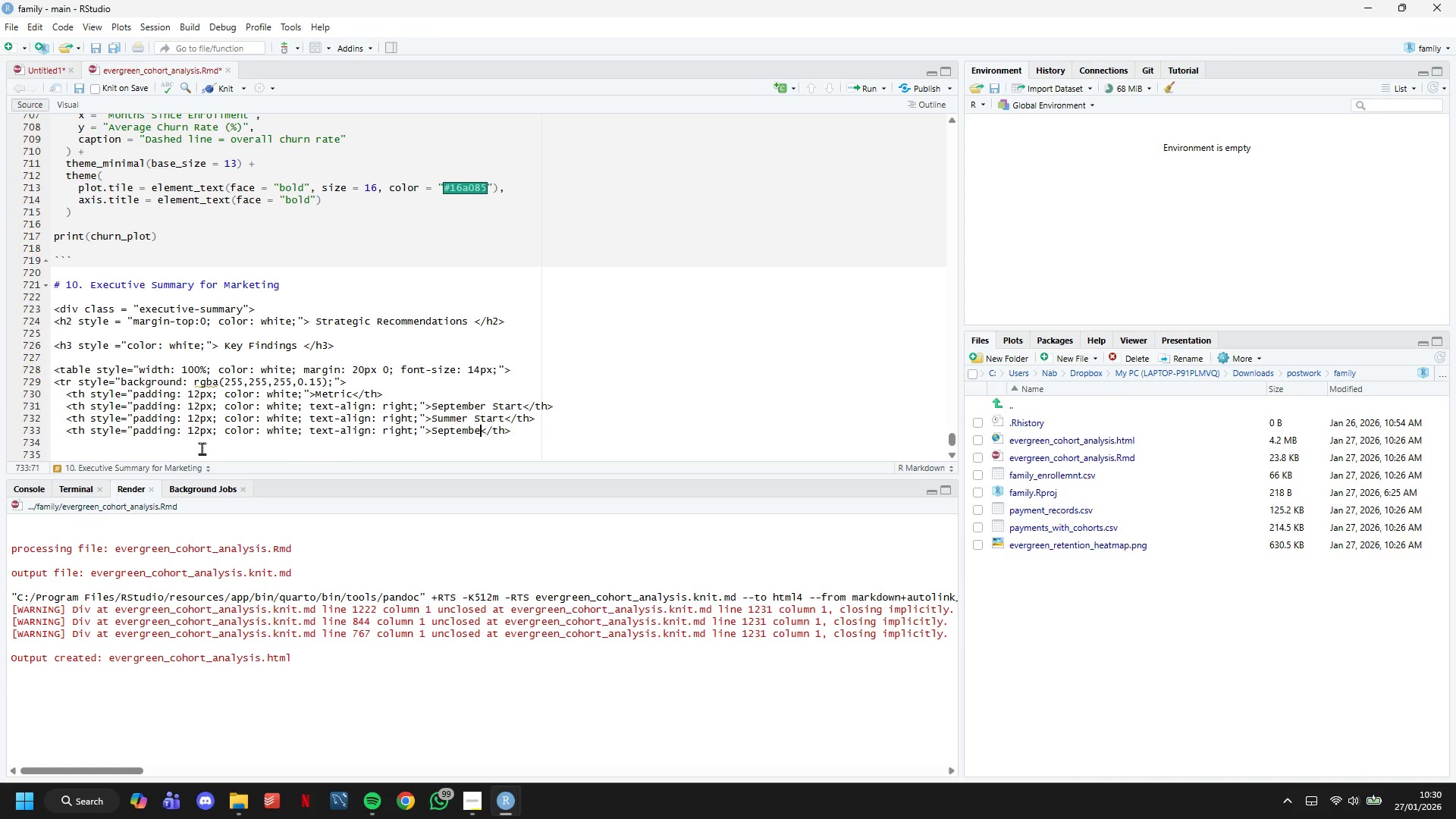 
key(Backspace)
key(Backspace)
key(Backspace)
key(Backspace)
key(Backspace)
key(Backspace)
key(Backspace)
key(Backspace)
key(Backspace)
type(Difference)
 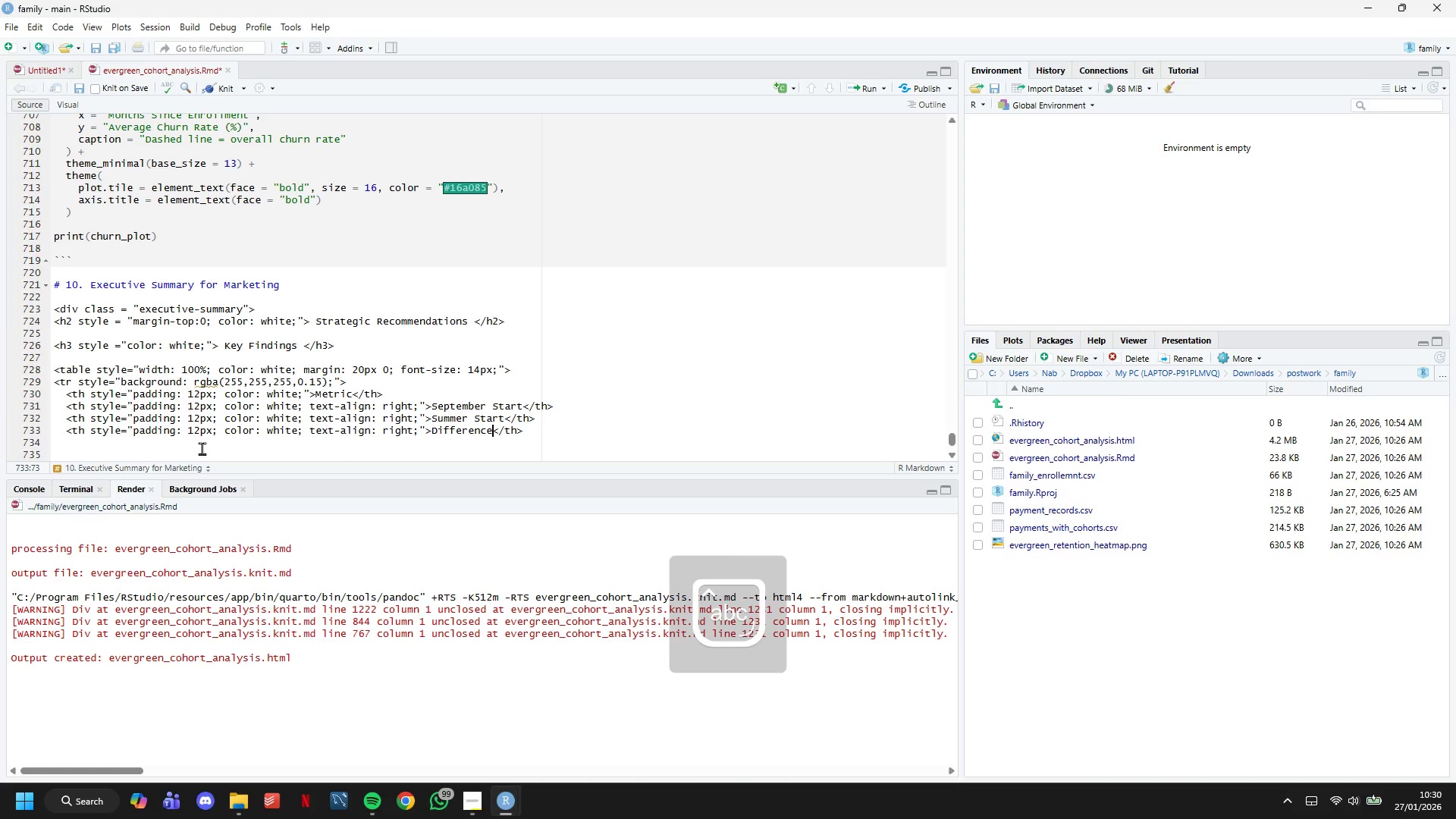 
key(ArrowRight)
 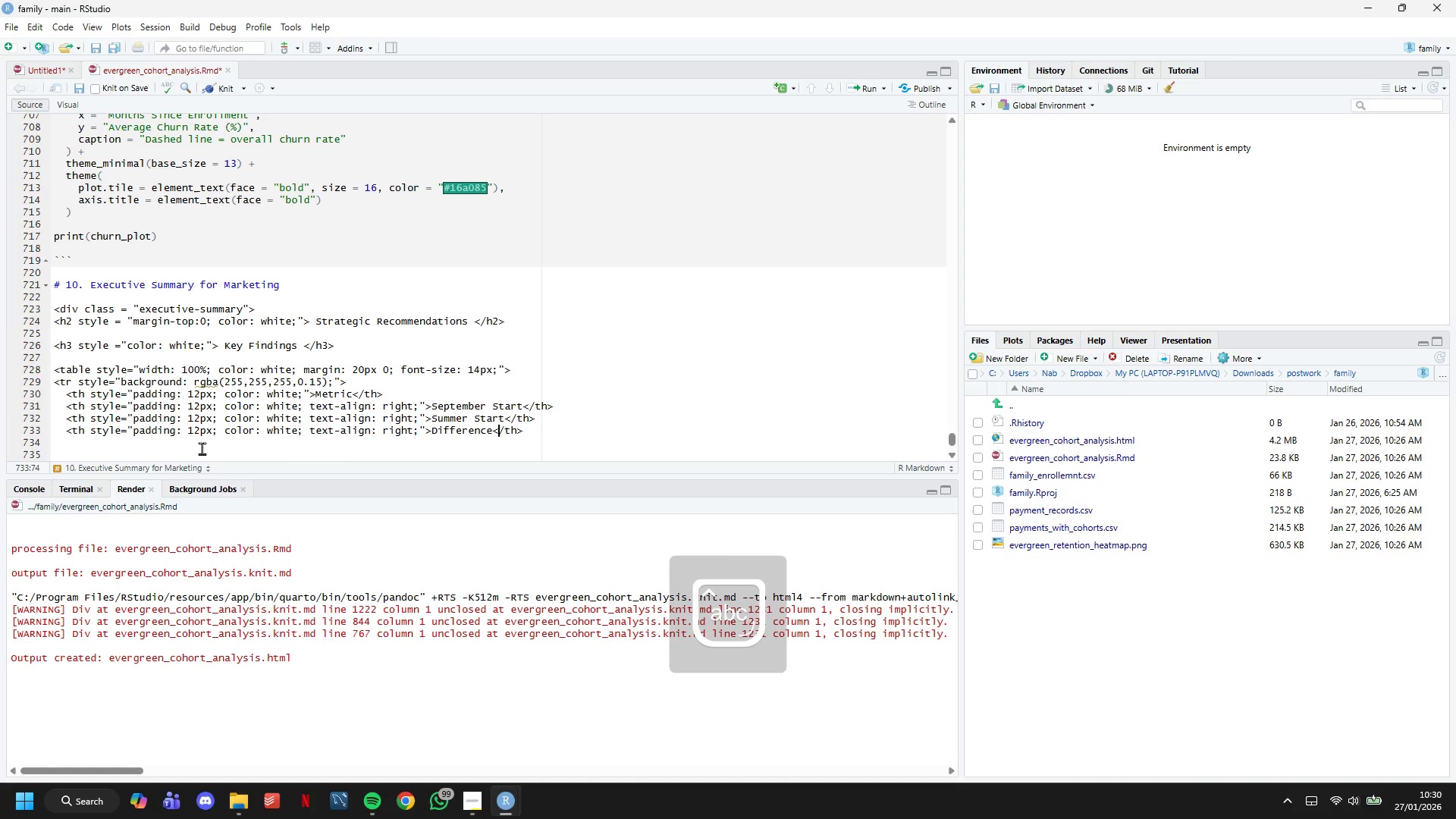 
key(ArrowRight)
 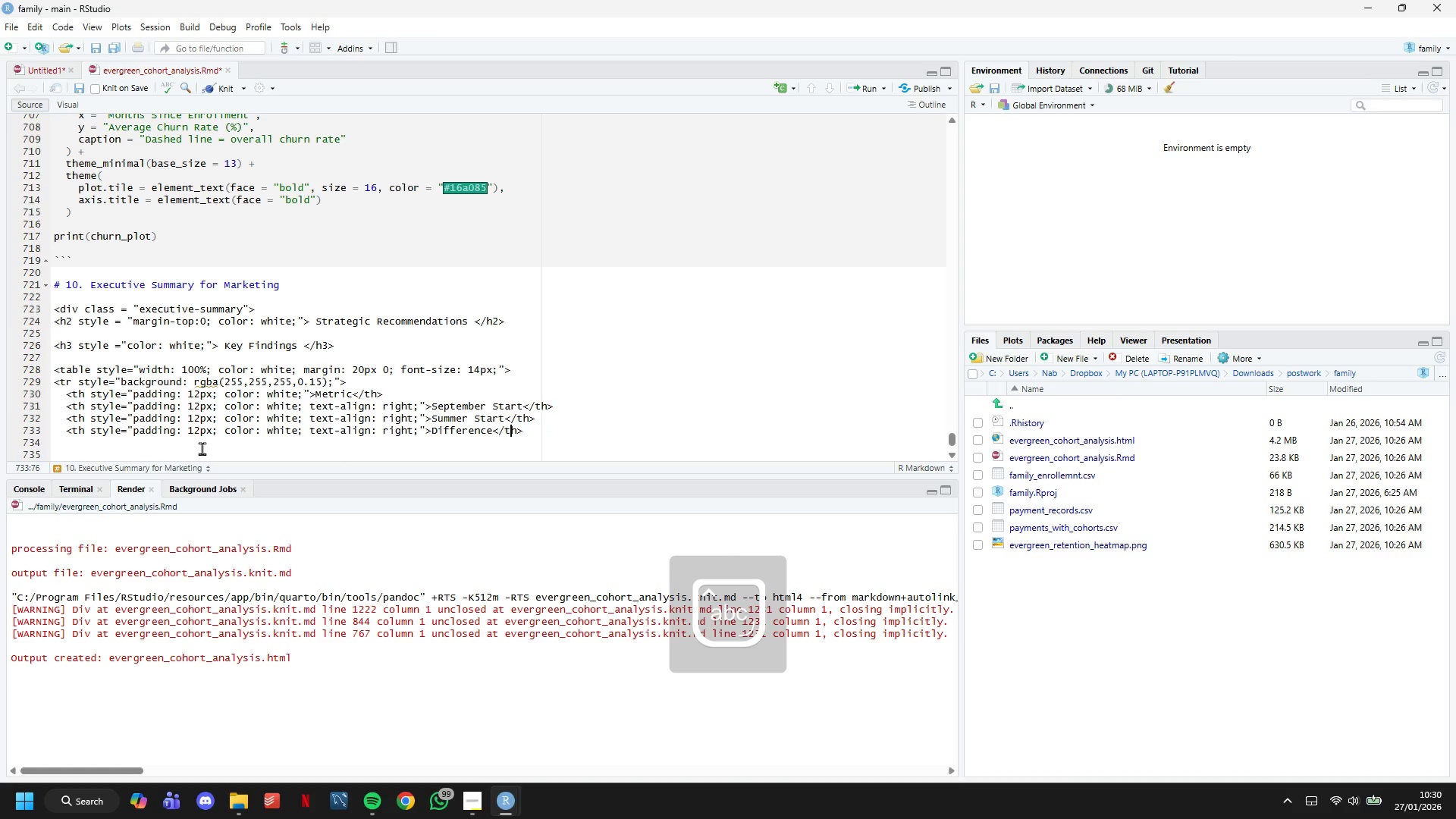 
key(ArrowRight)
 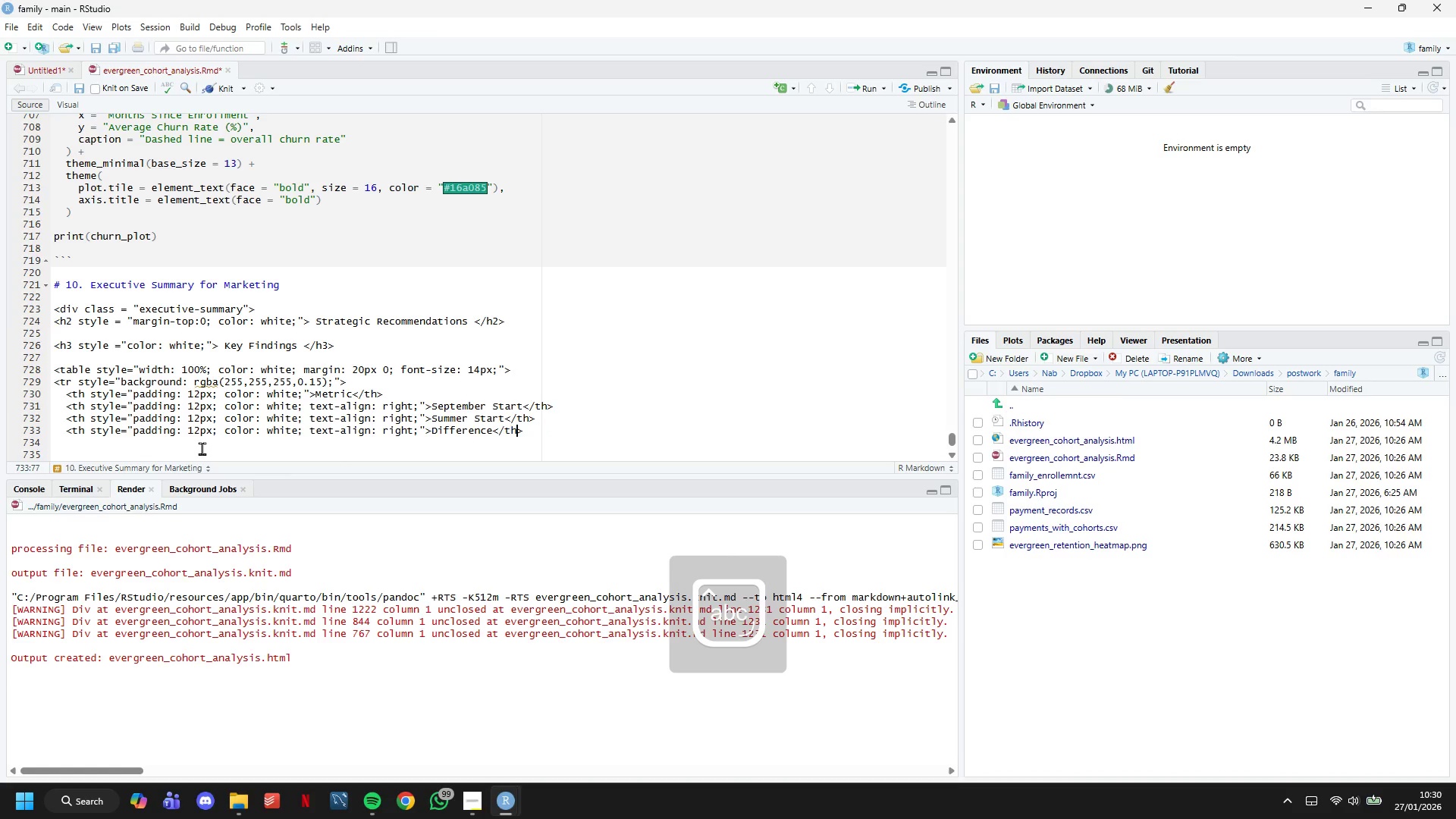 
key(ArrowRight)
 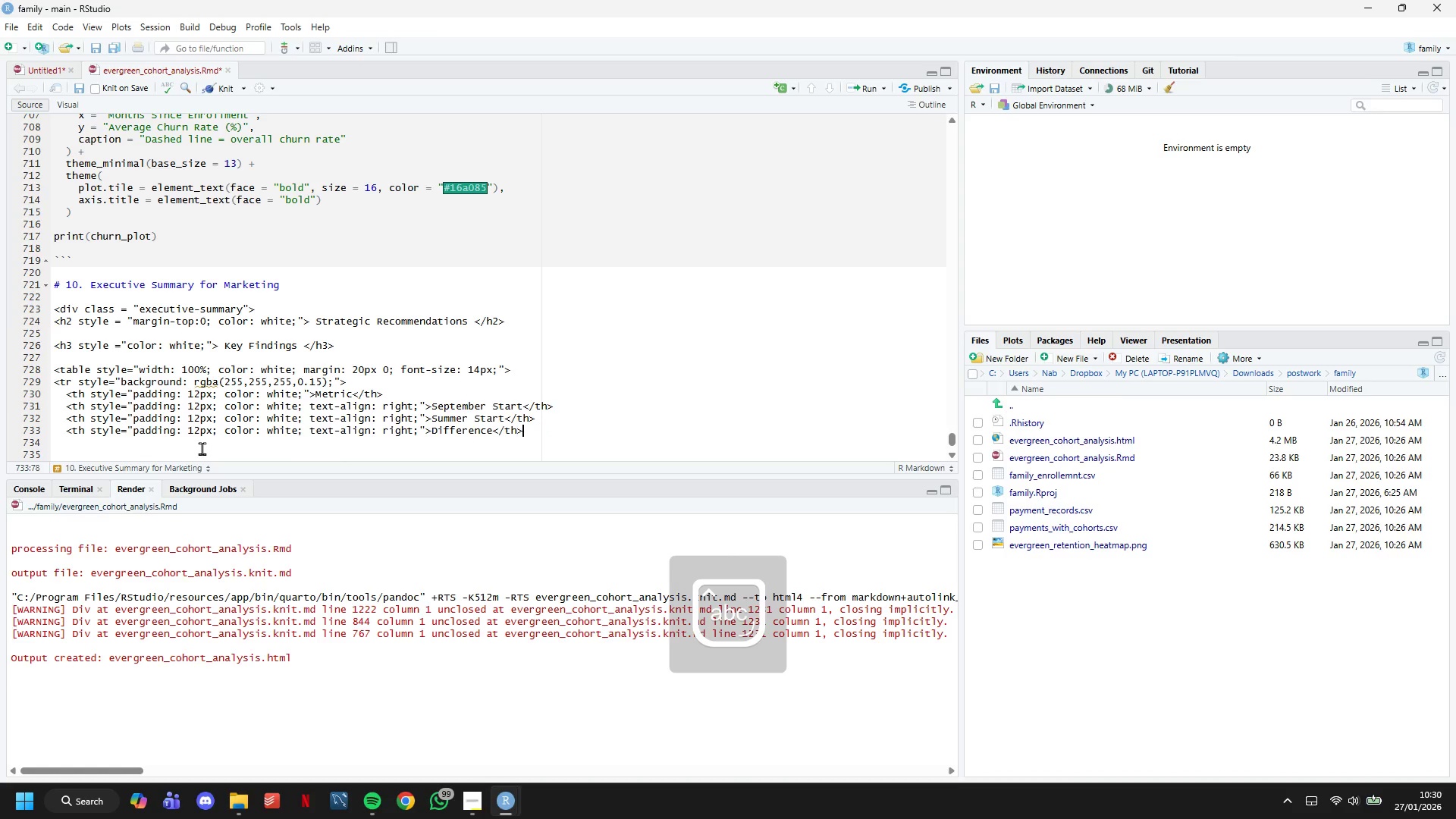 
key(ArrowRight)
 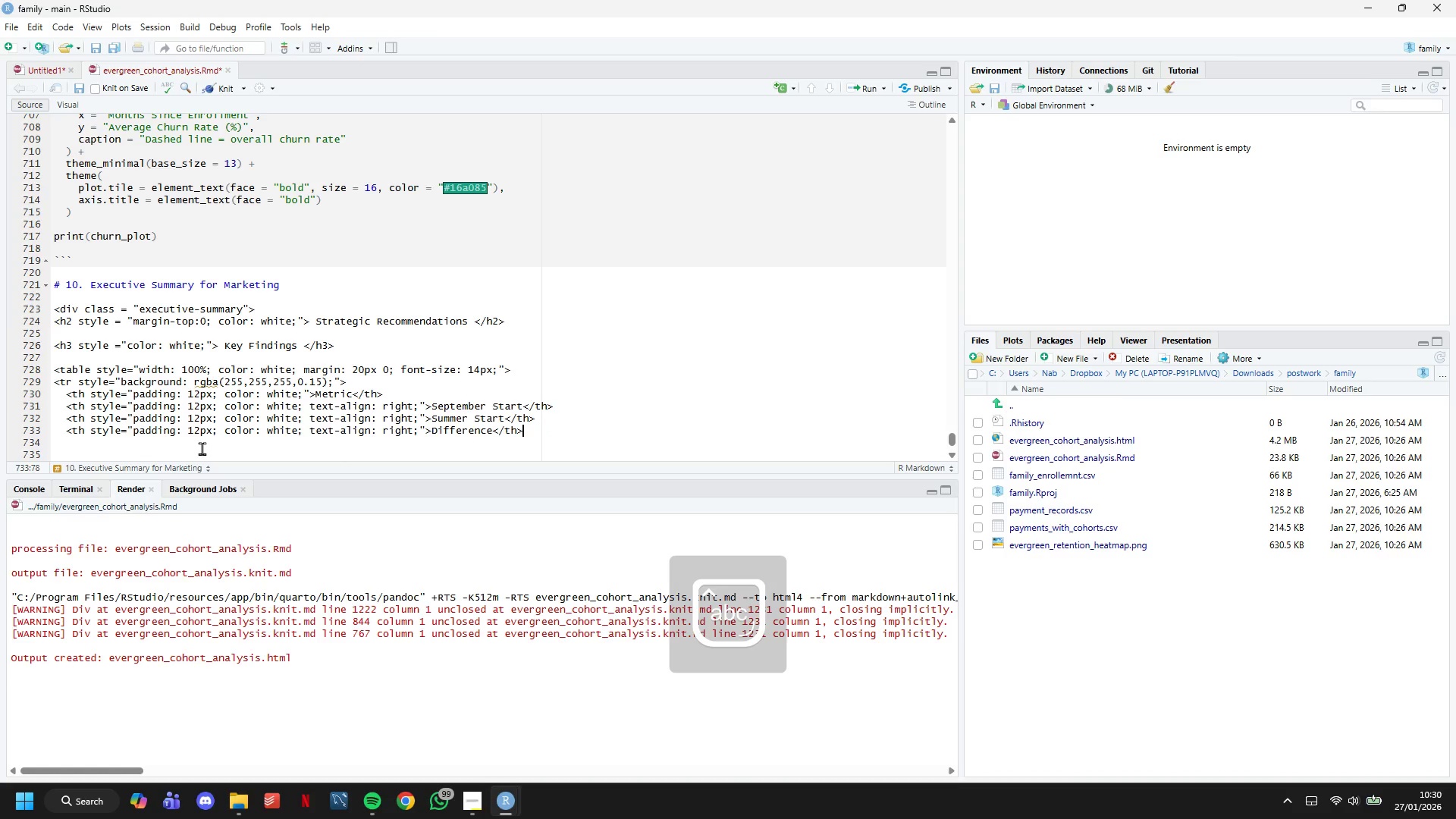 
key(Enter)
 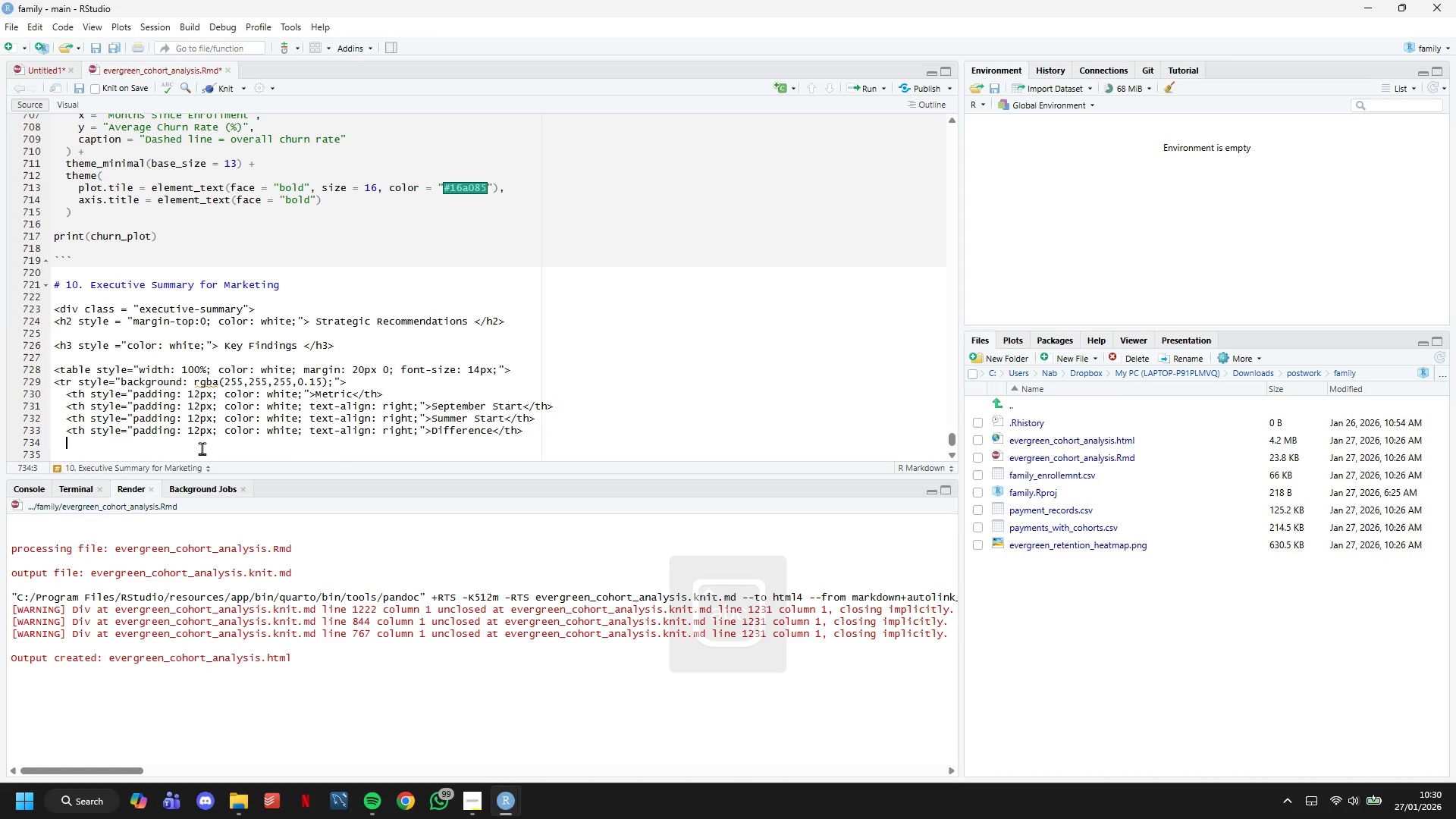 
key(Backspace)
type(<.tr)
key(Backspace)
key(Backspace)
key(Backspace)
type(/tr>)
 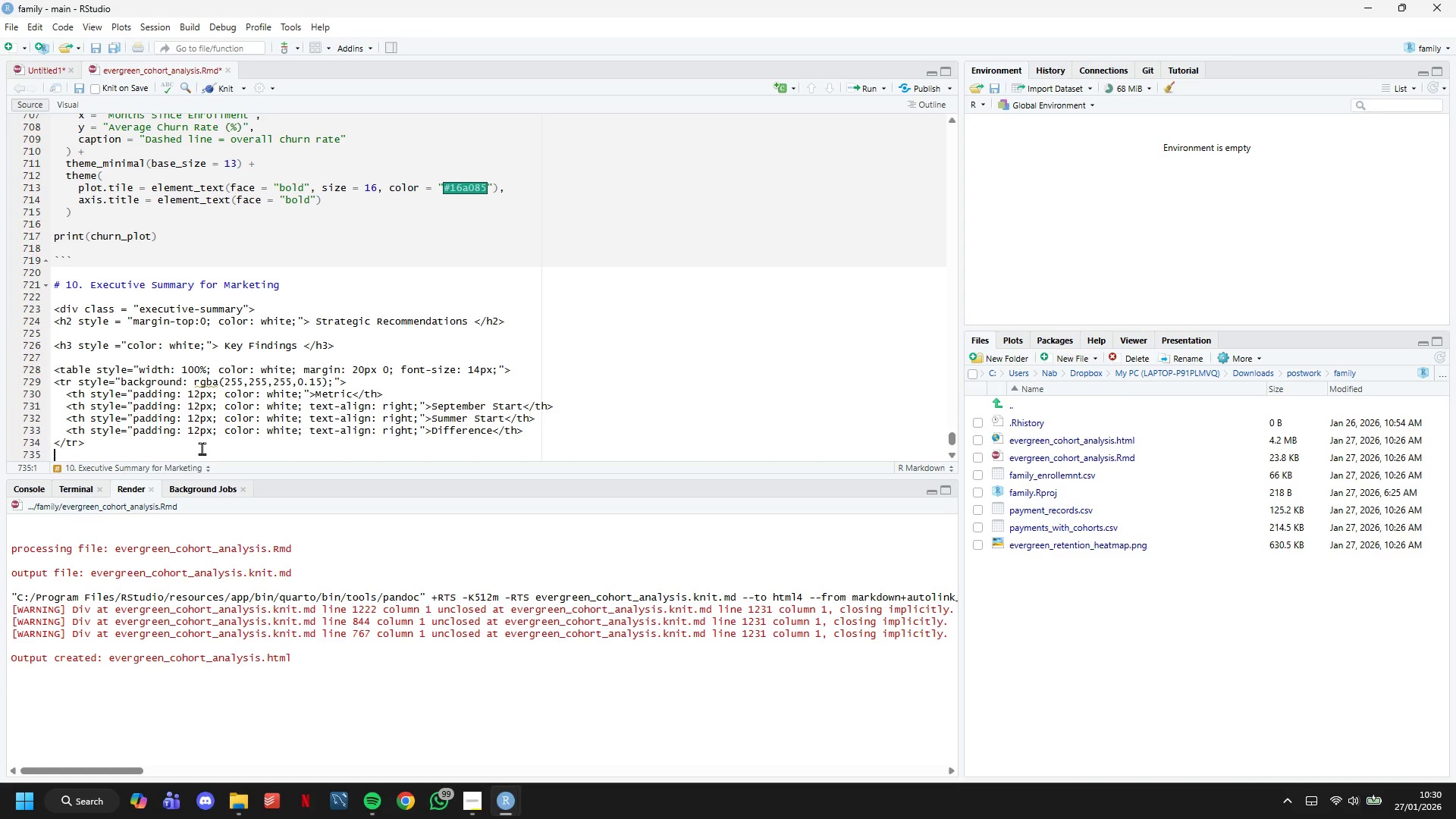 
 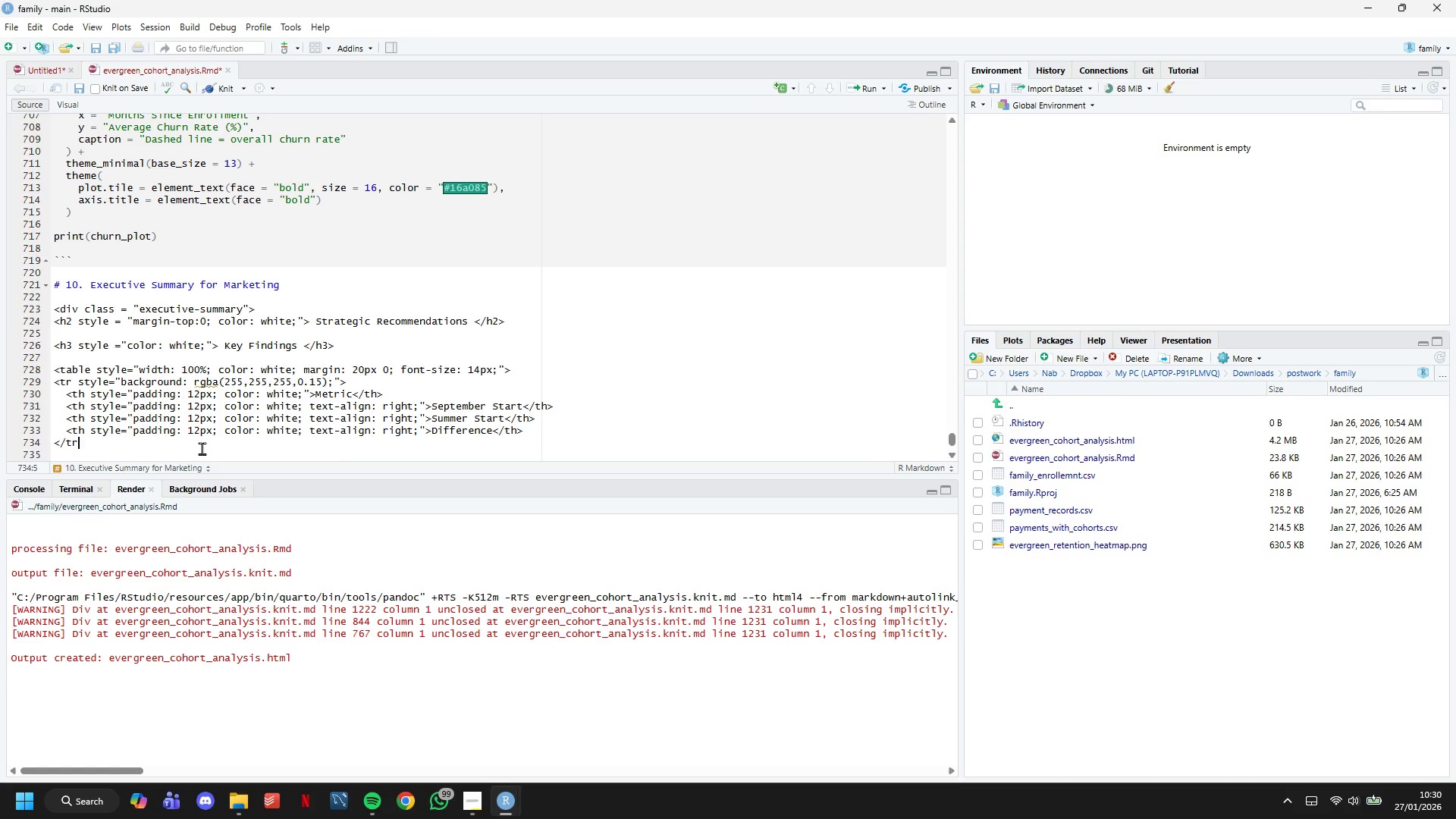 
key(Enter)
 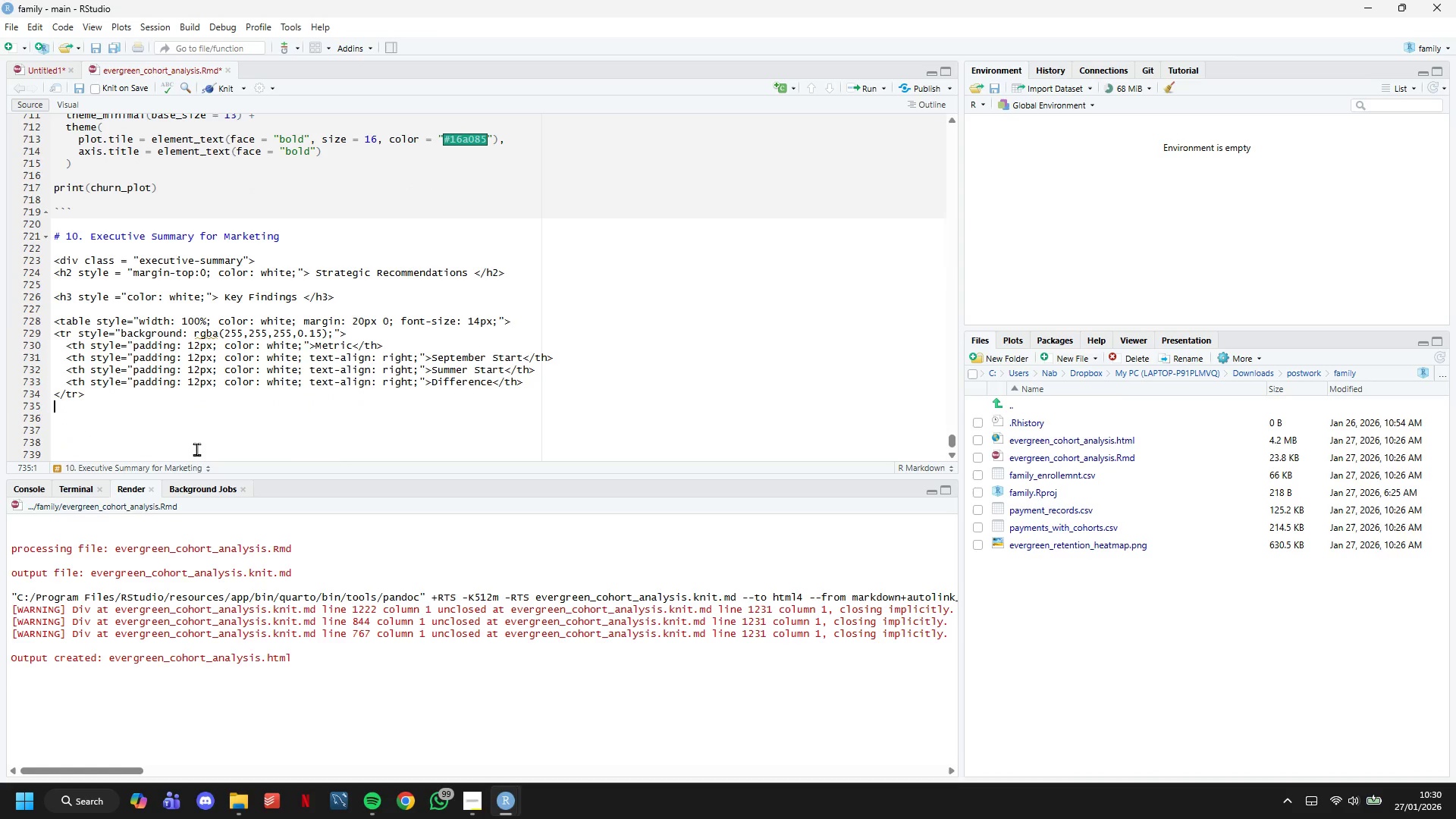 
scroll: coordinate [204, 410], scroll_direction: down, amount: 5.0
 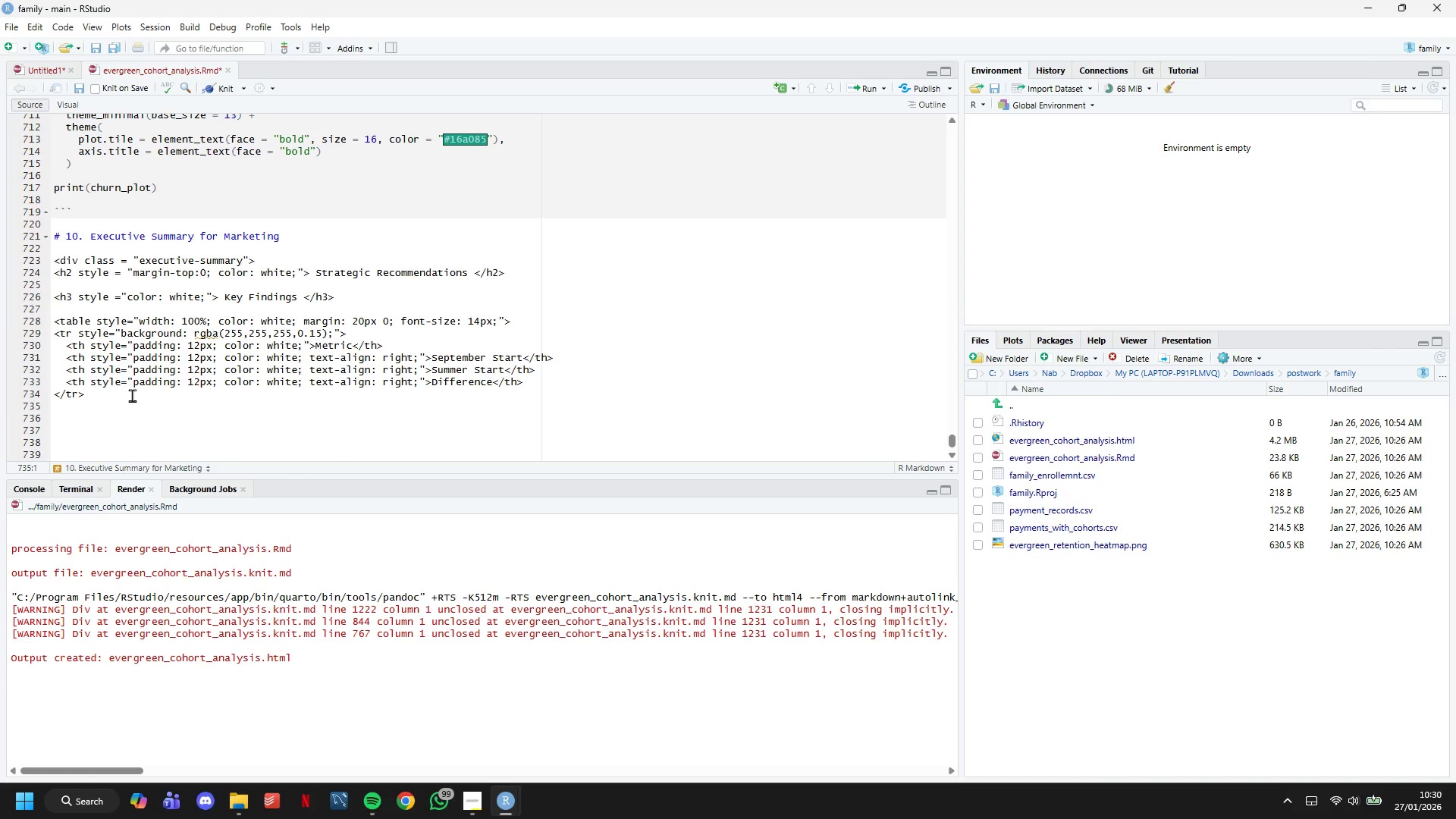 
left_click_drag(start_coordinate=[120, 393], to_coordinate=[11, 337])
 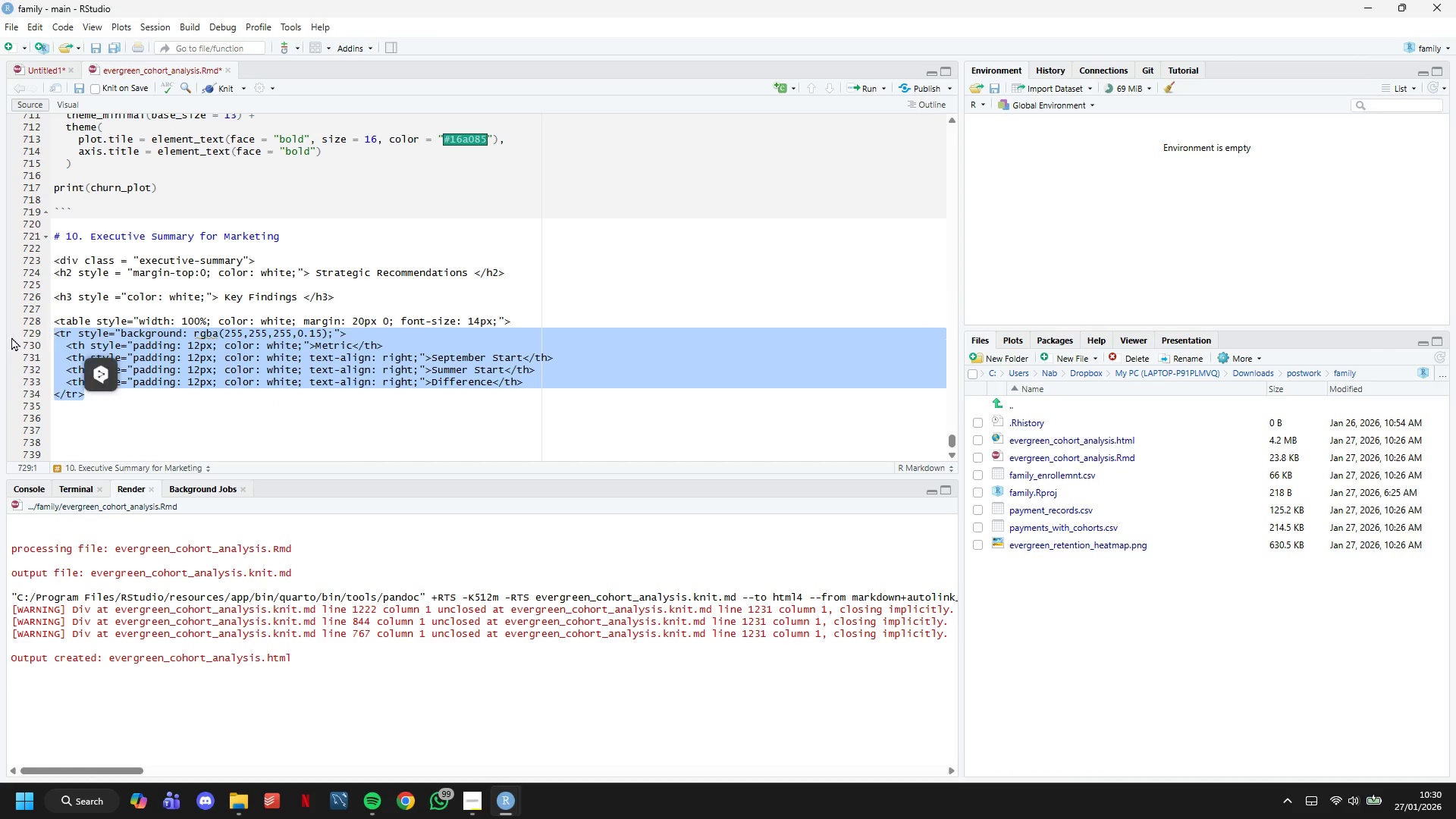 
key(Control+C)
 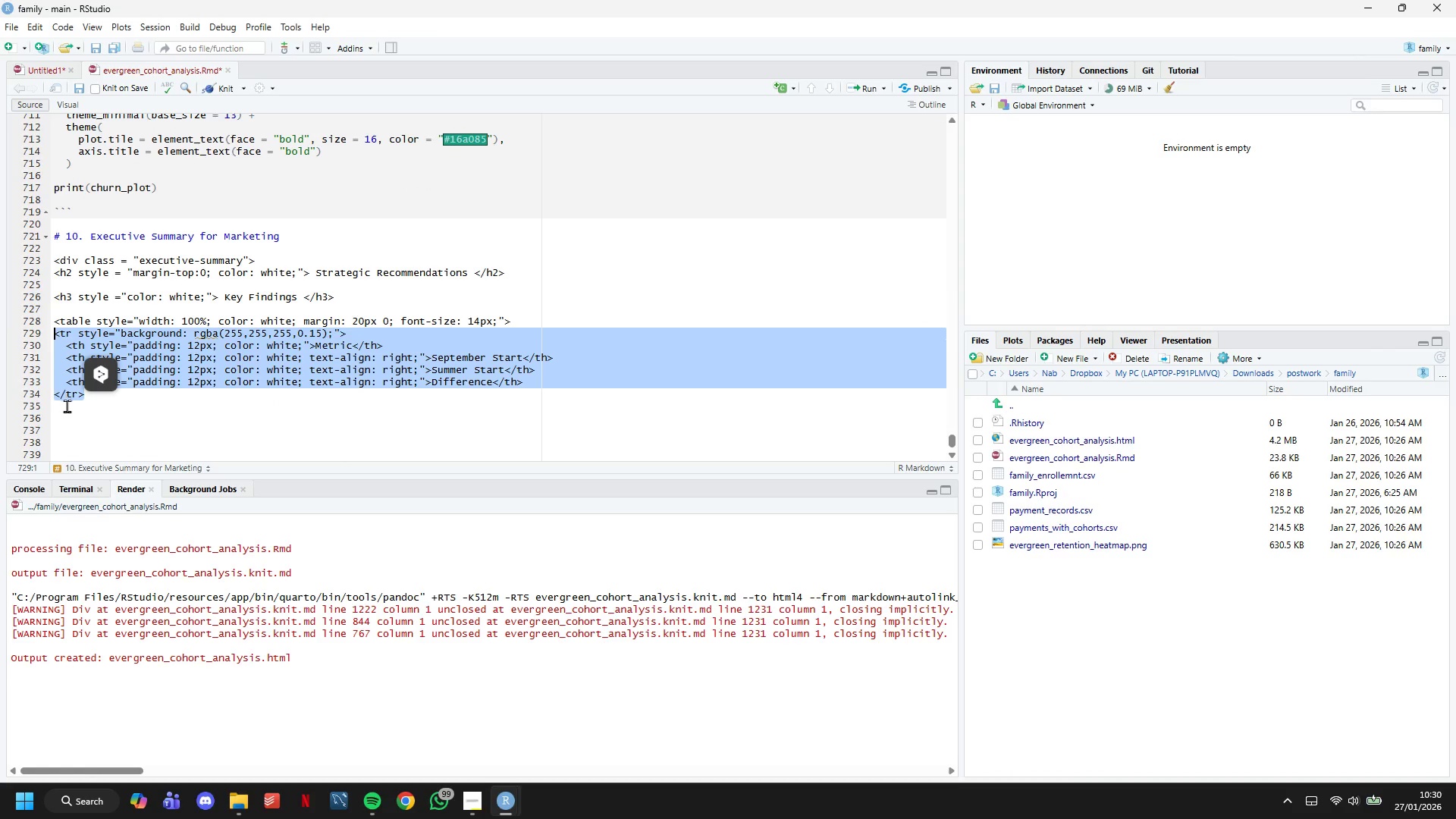 
left_click([67, 408])
 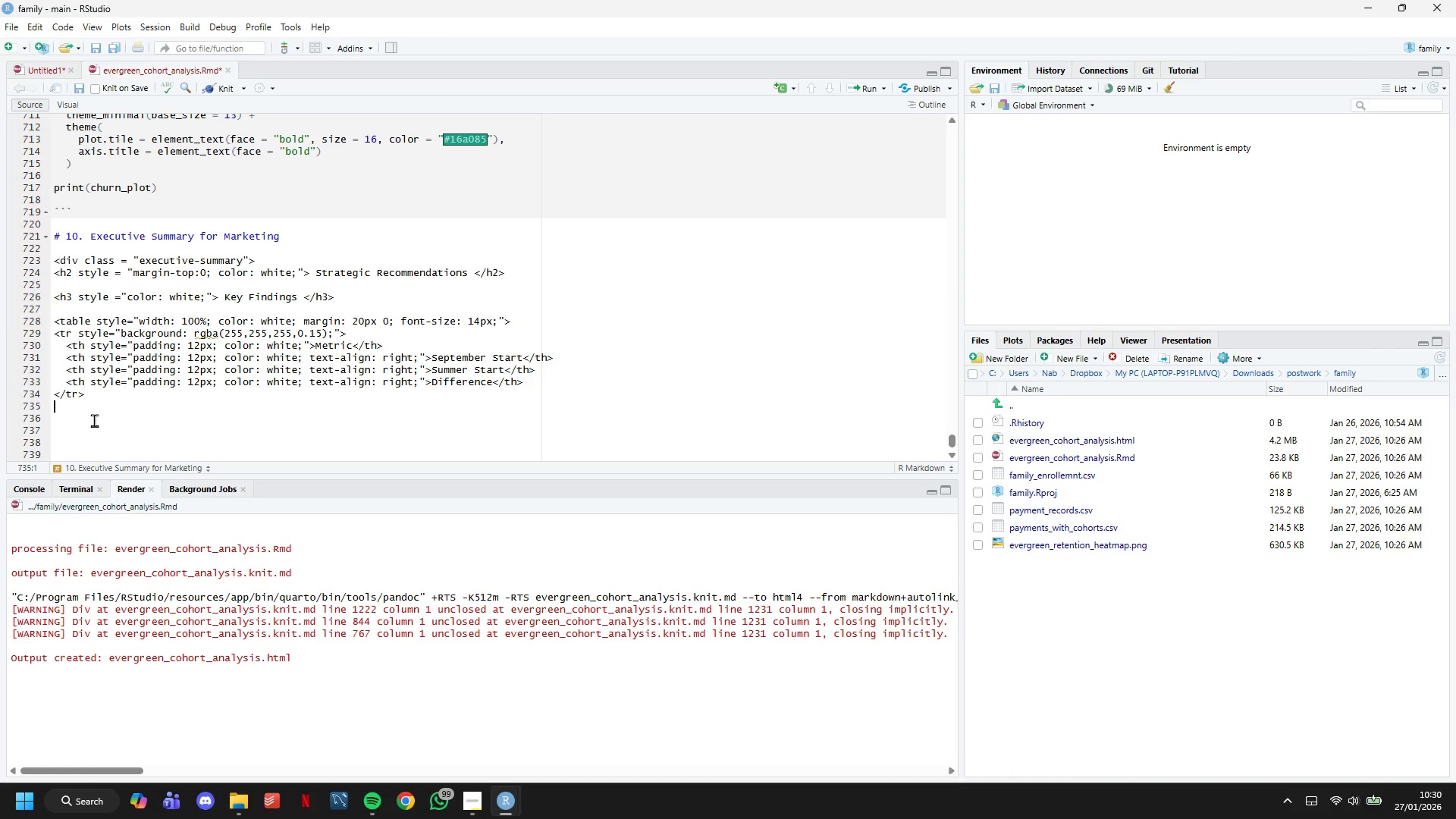 
key(Control+V)
 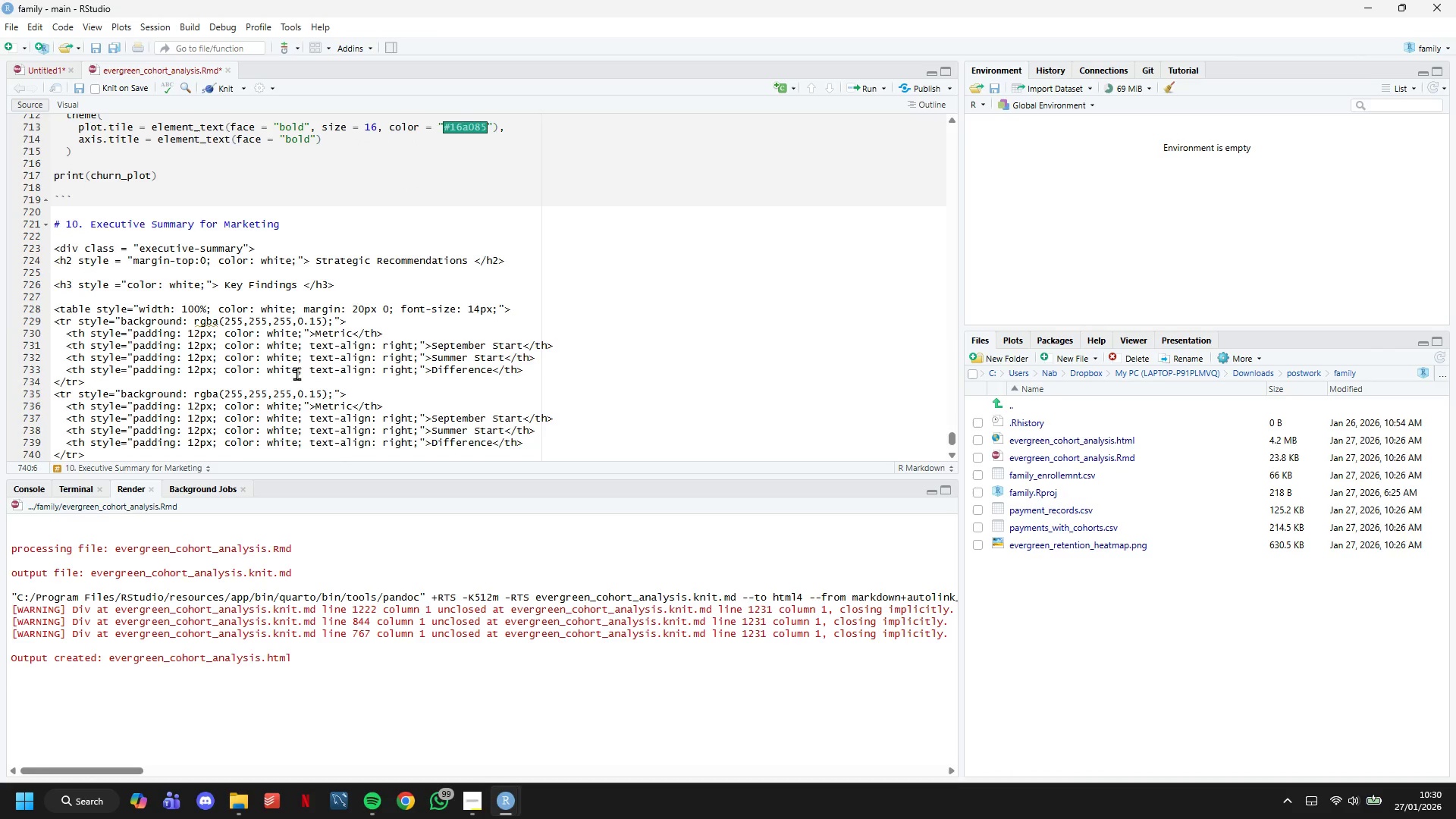 
scroll: coordinate [291, 379], scroll_direction: down, amount: 3.0
 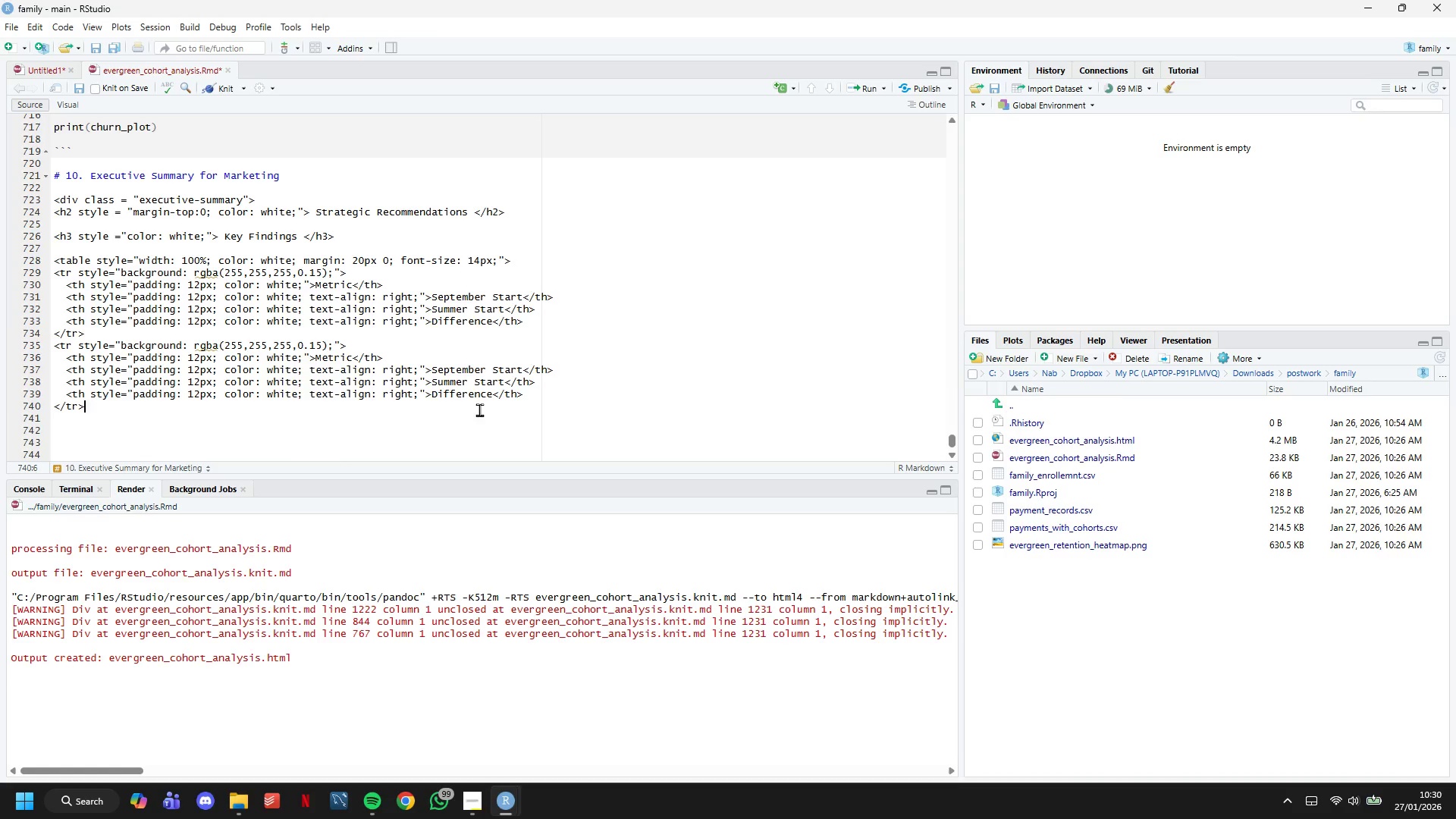 
left_click([343, 359])
 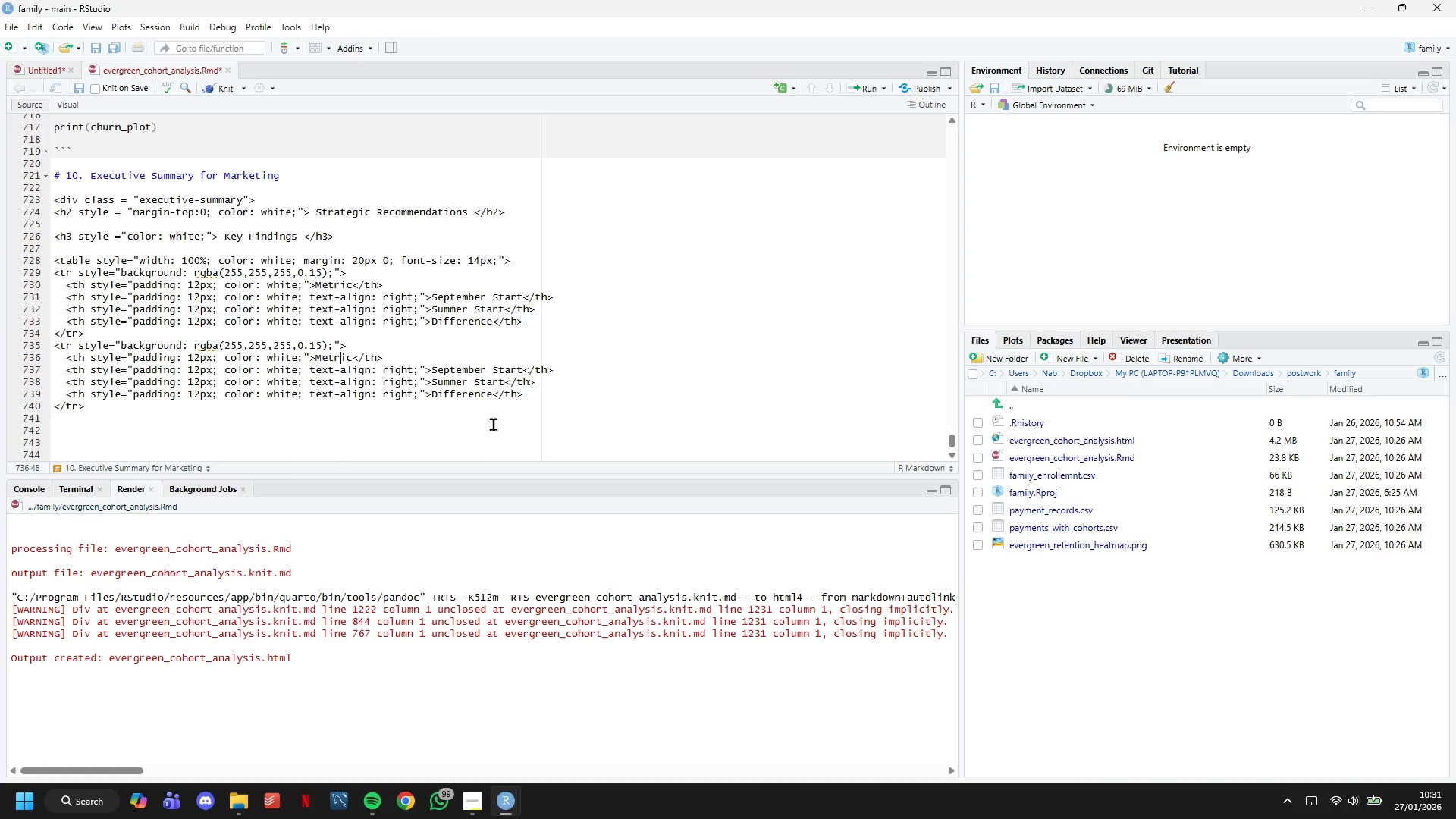 
key(ArrowRight)
 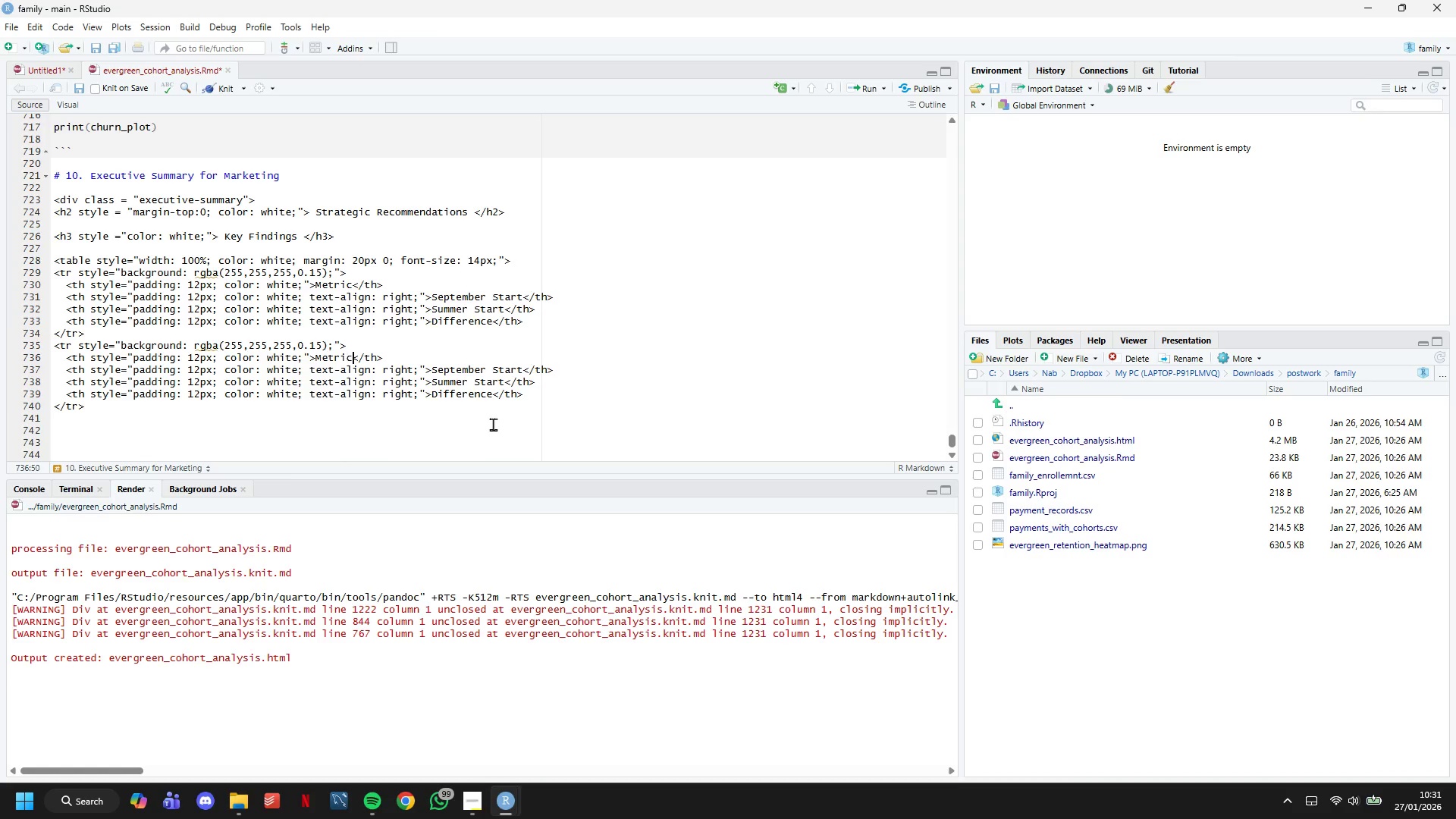 
key(ArrowRight)
 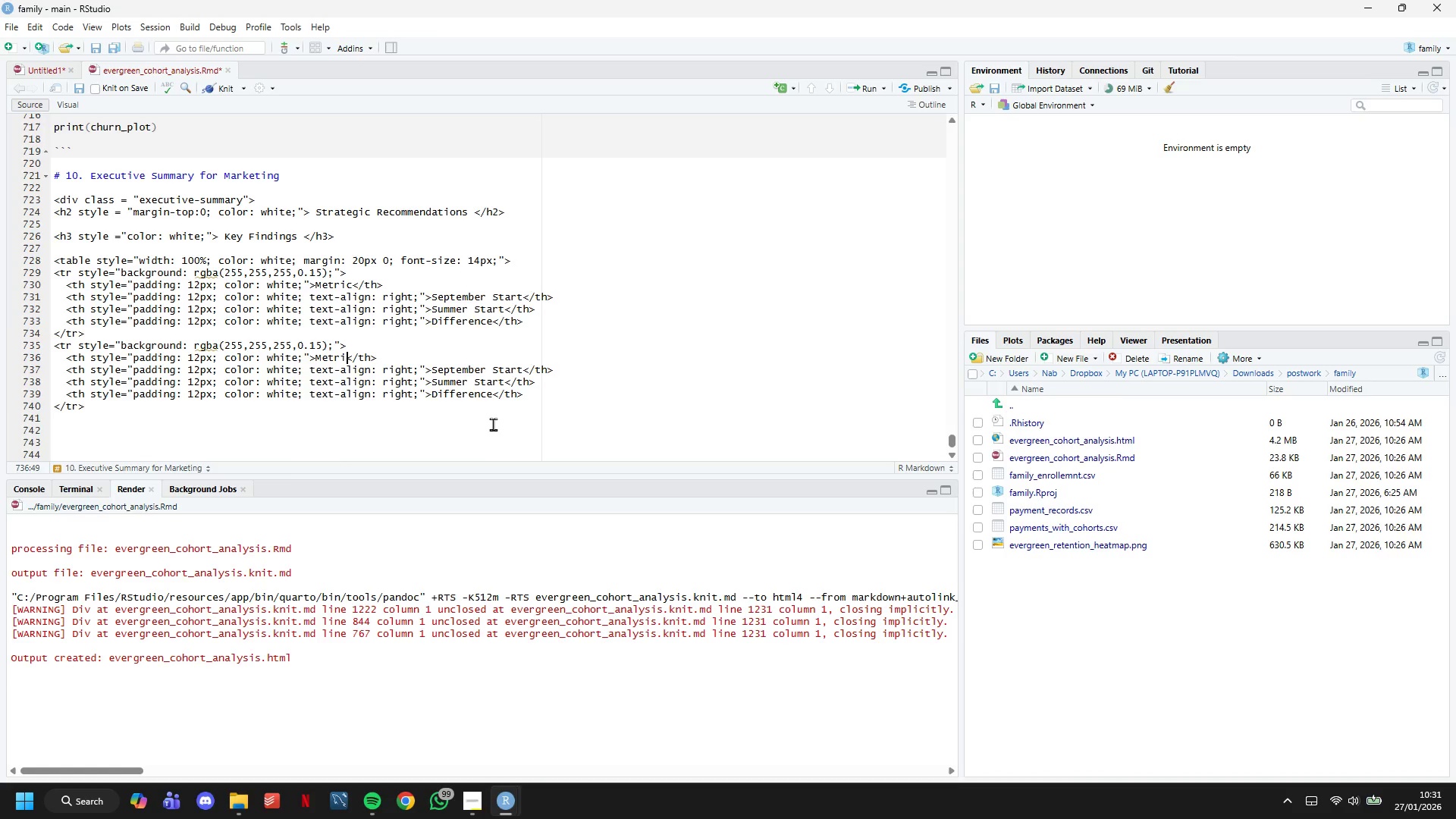 
key(Backspace)
key(Backspace)
key(Backspace)
key(Backspace)
key(Backspace)
key(Backspace)
type(12-Month Retention)
 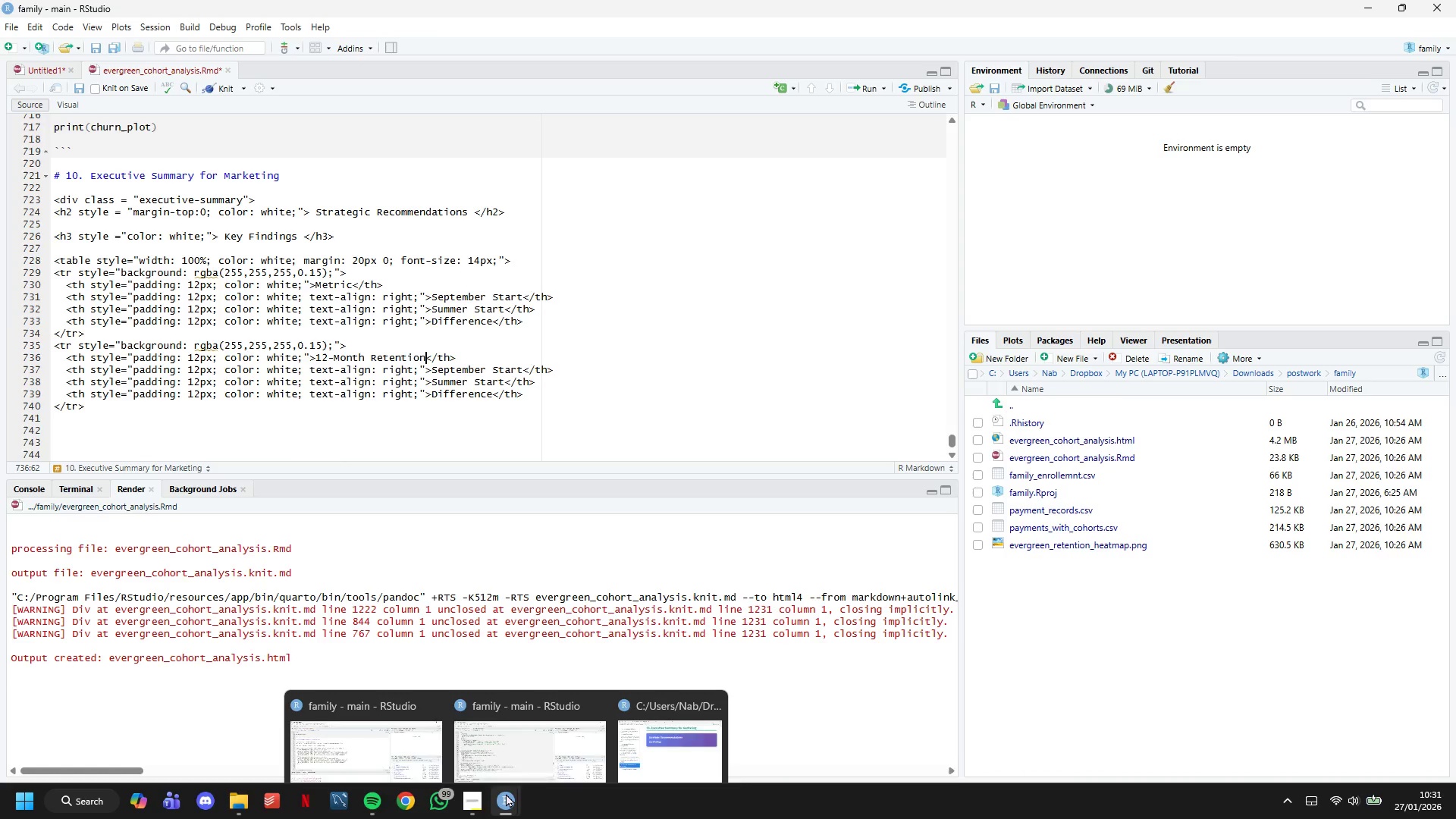 
wait(6.66)
 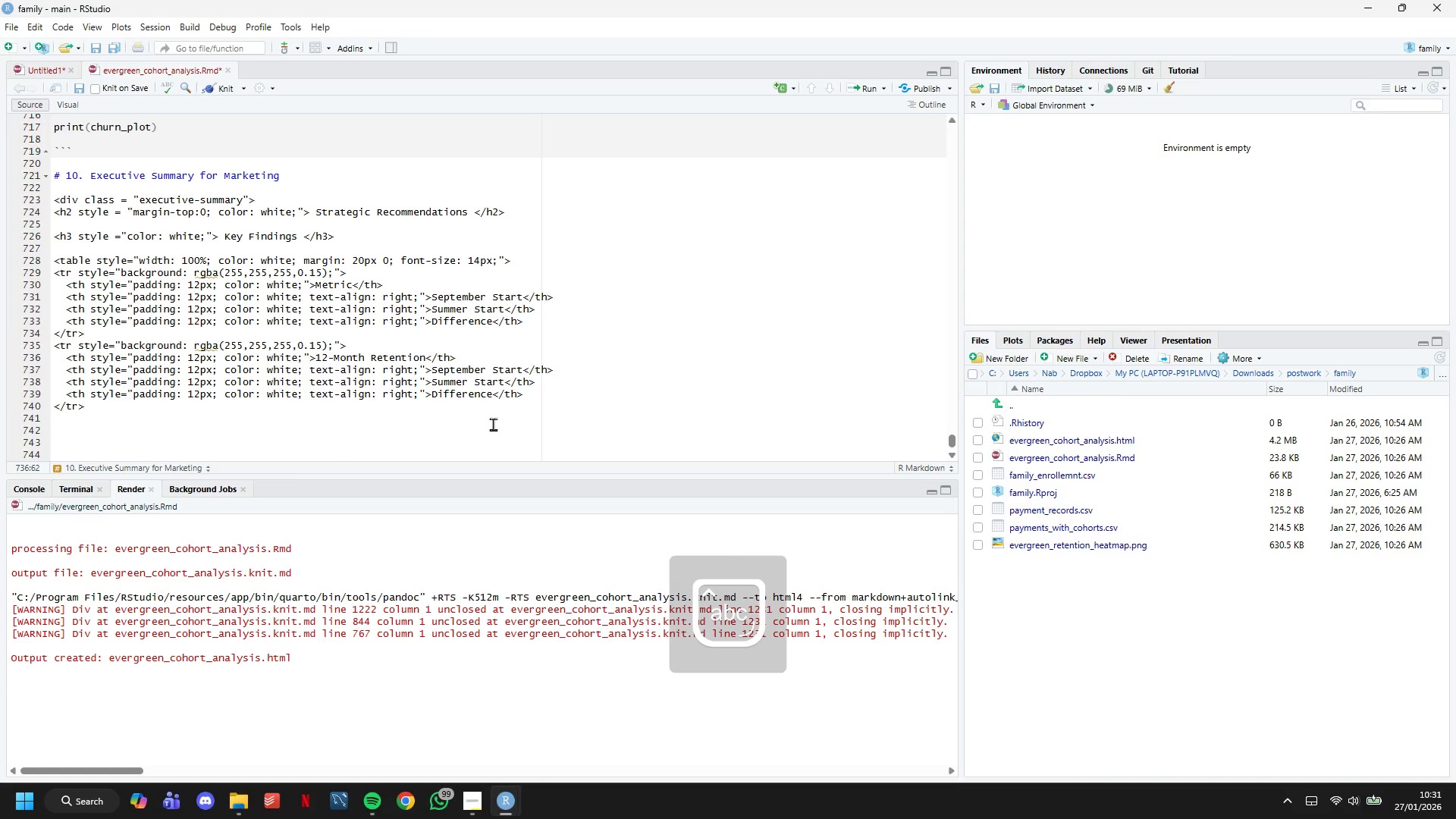 
left_click([655, 717])
 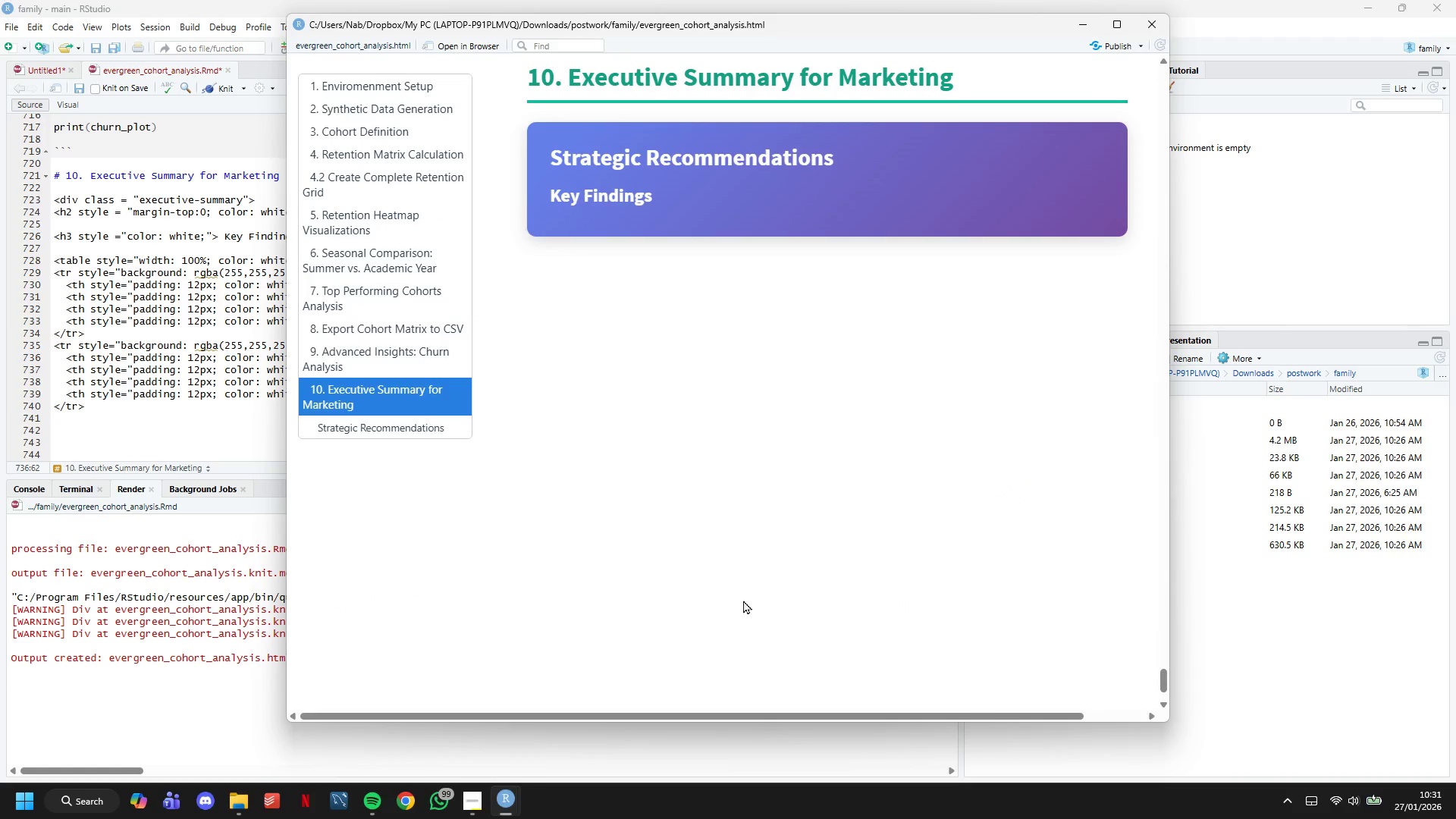 
scroll: coordinate [800, 485], scroll_direction: up, amount: 48.0
 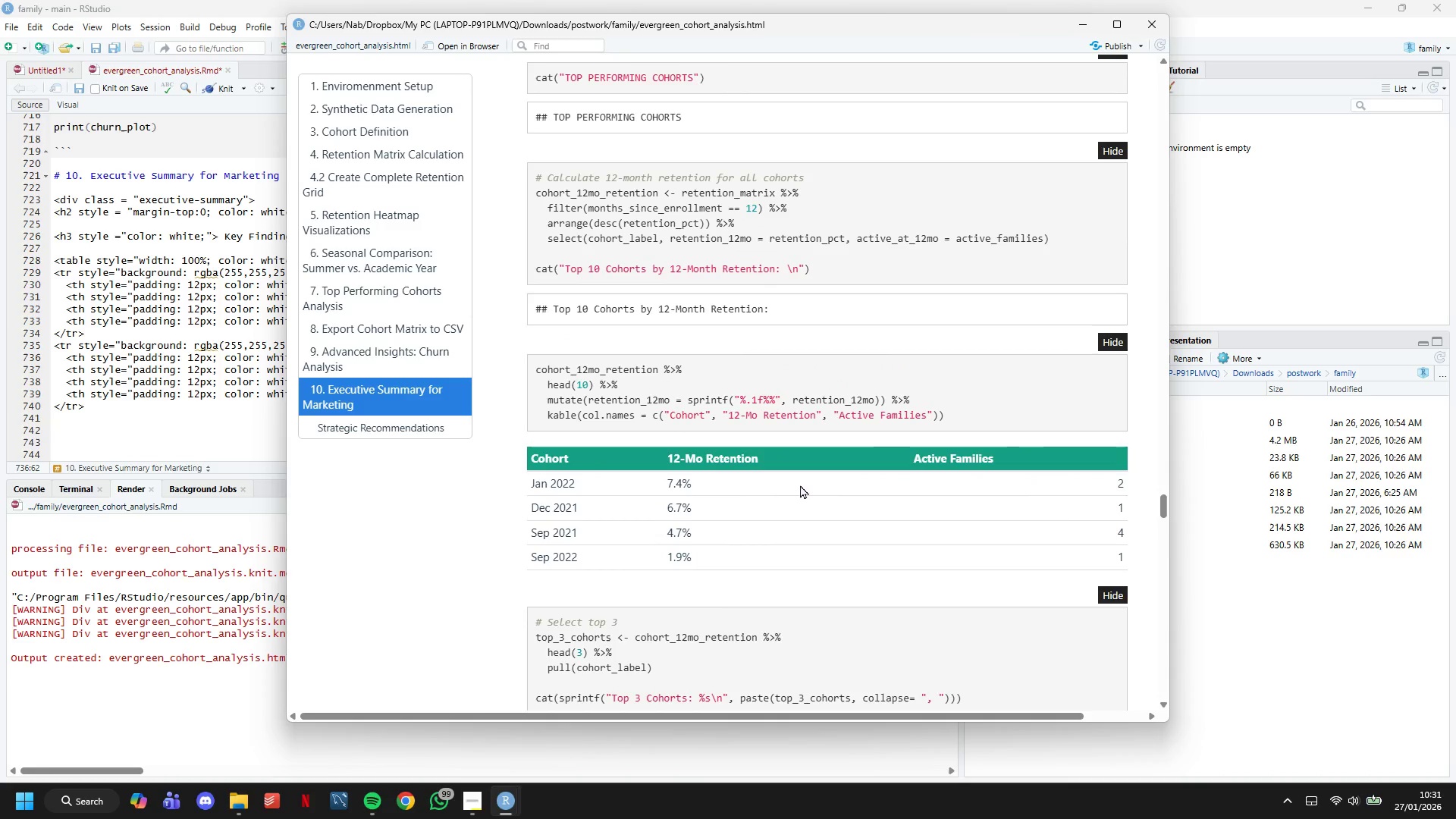 
scroll: coordinate [791, 528], scroll_direction: up, amount: 25.0
 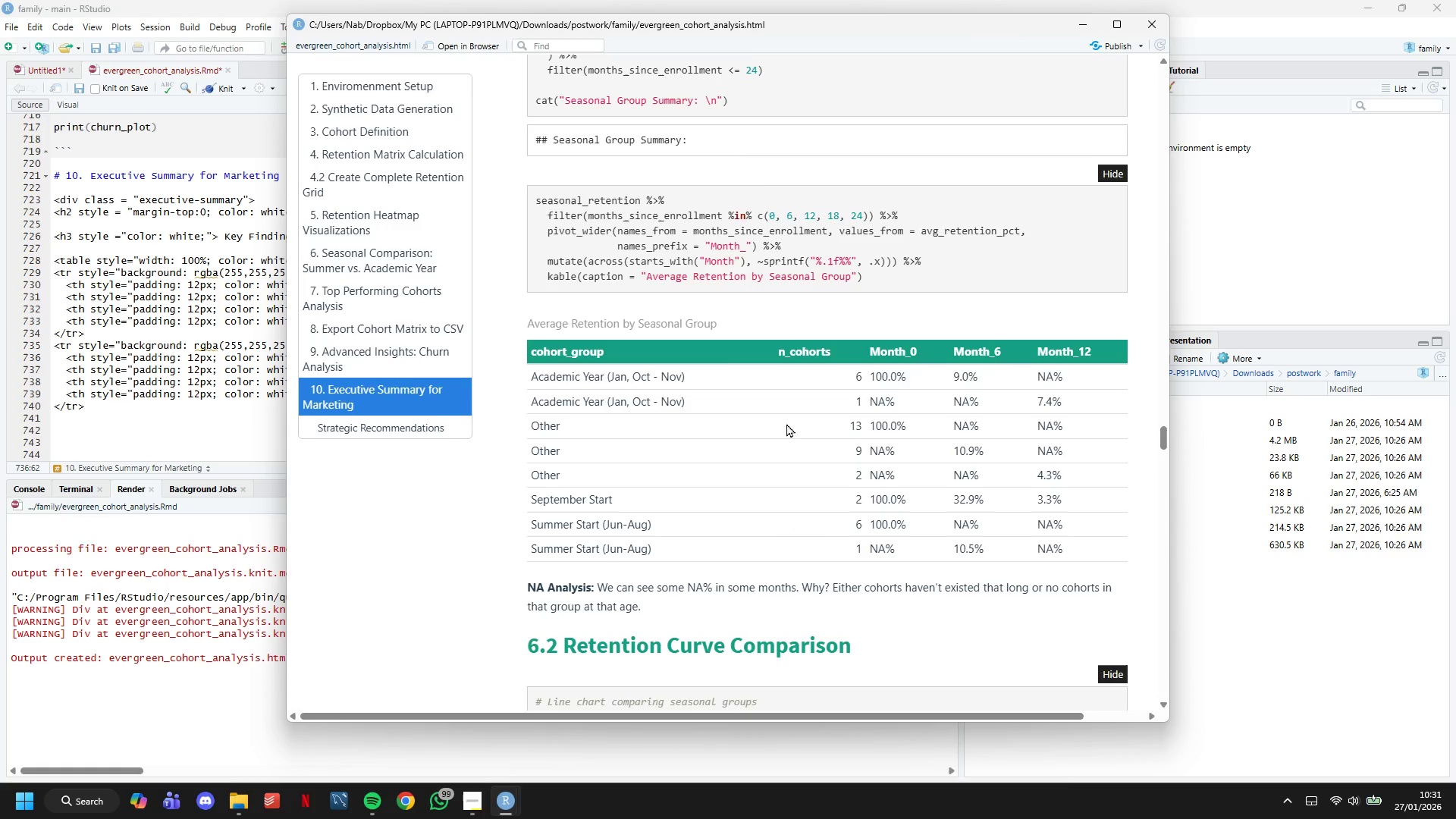 
scroll: coordinate [811, 356], scroll_direction: down, amount: 28.0
 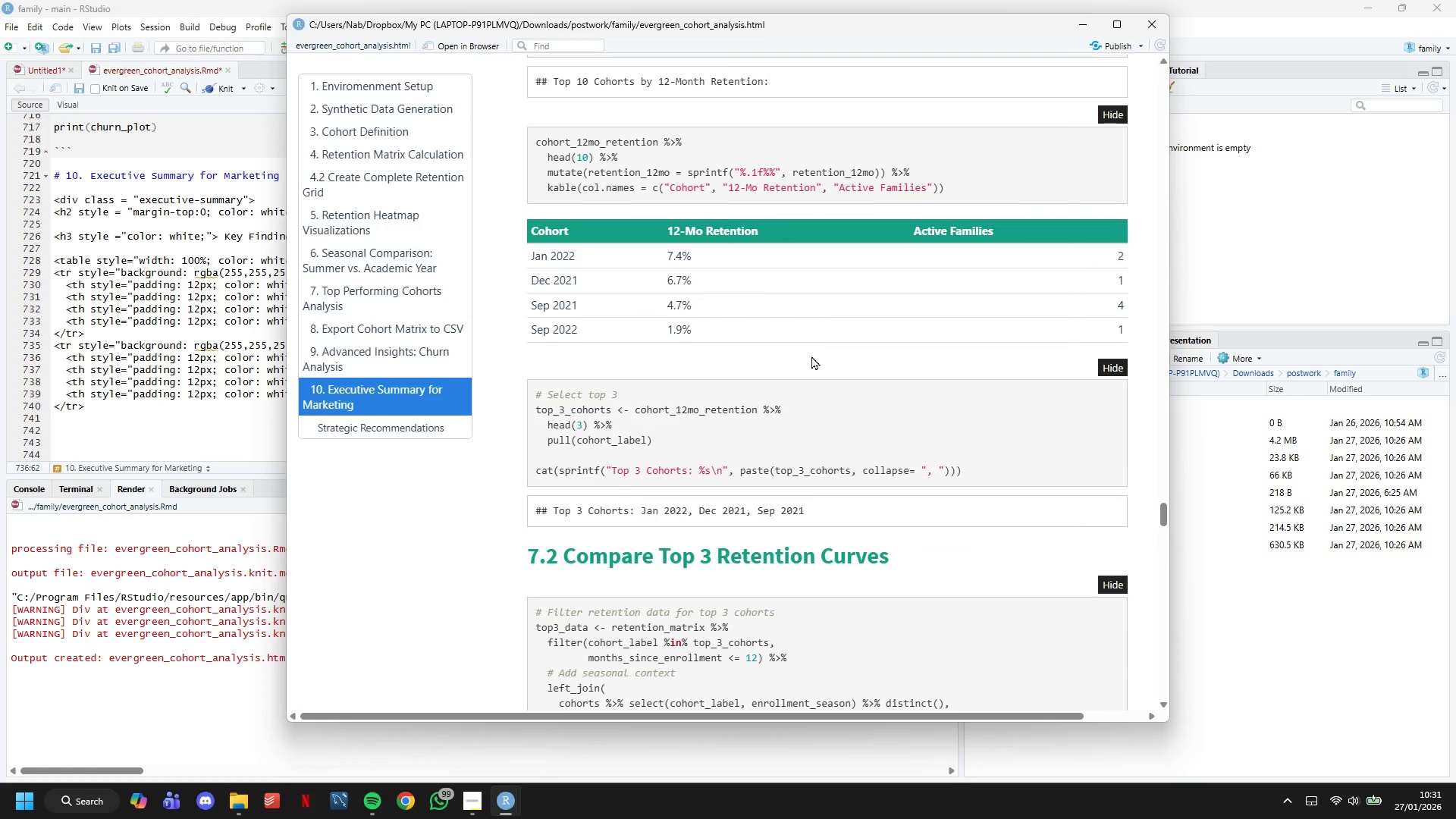 
left_click([242, 326])
 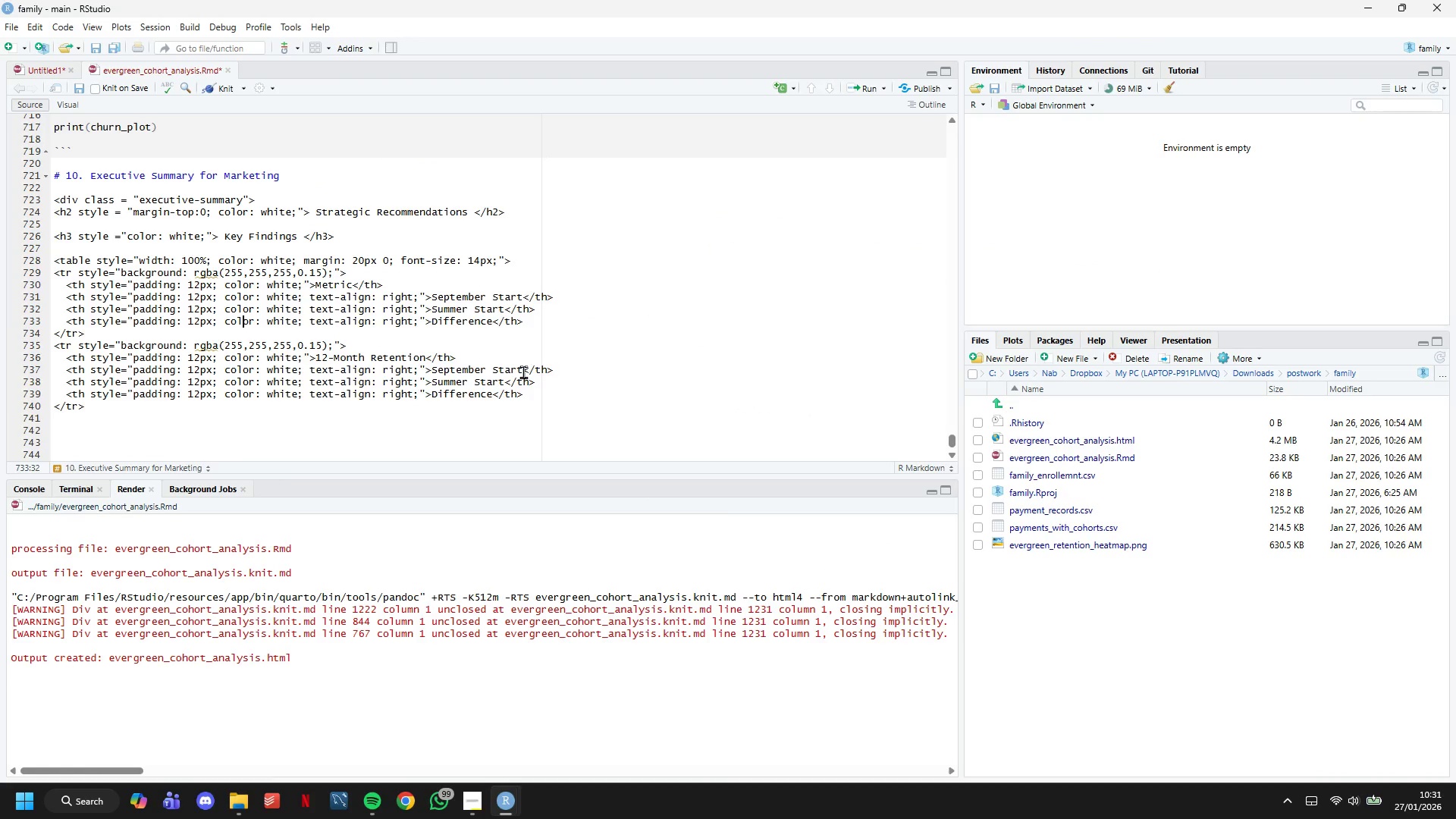 
left_click_drag(start_coordinate=[522, 370], to_coordinate=[435, 371])
 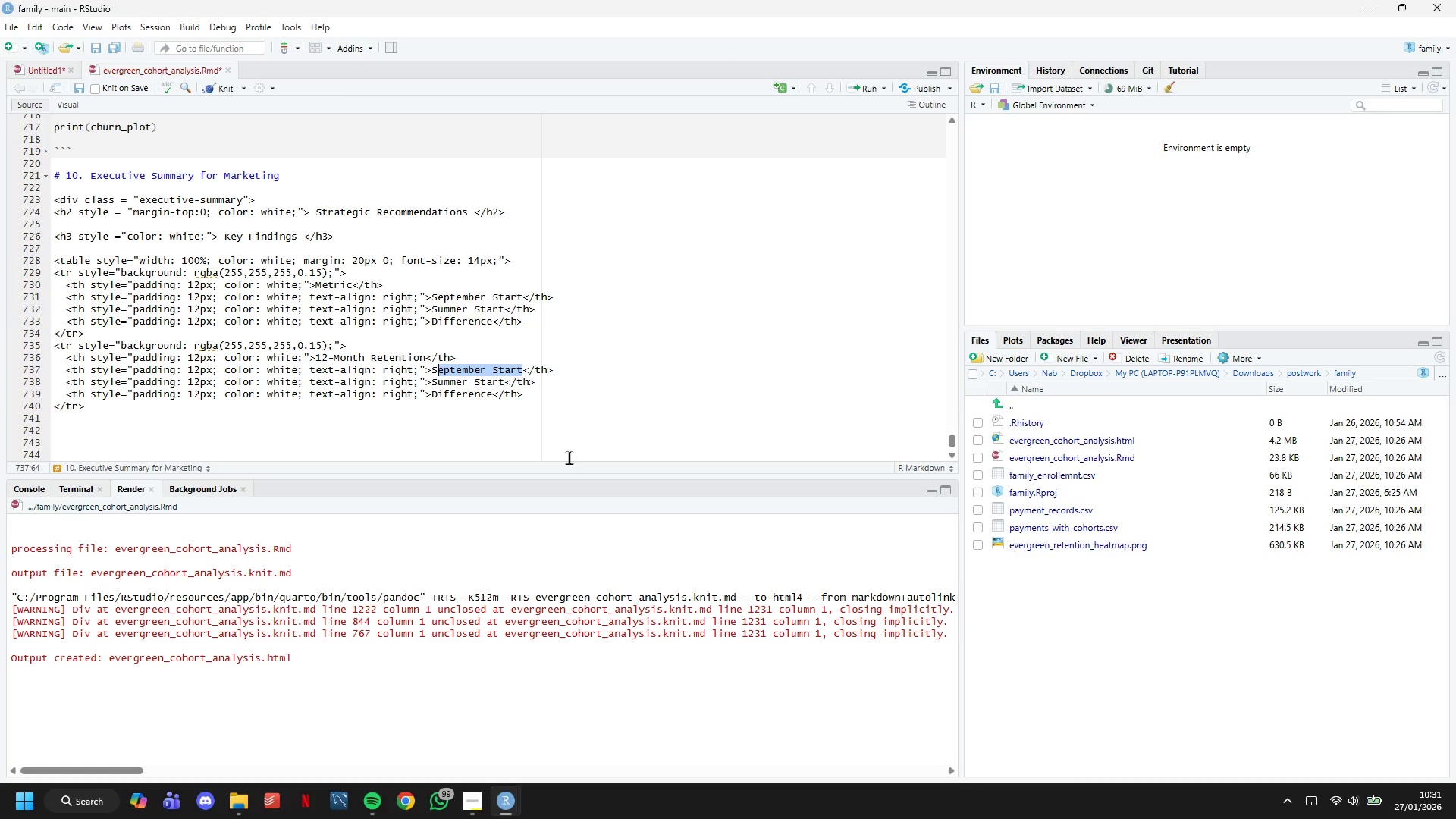 
key(Backspace)
key(Backspace)
type(72%)
 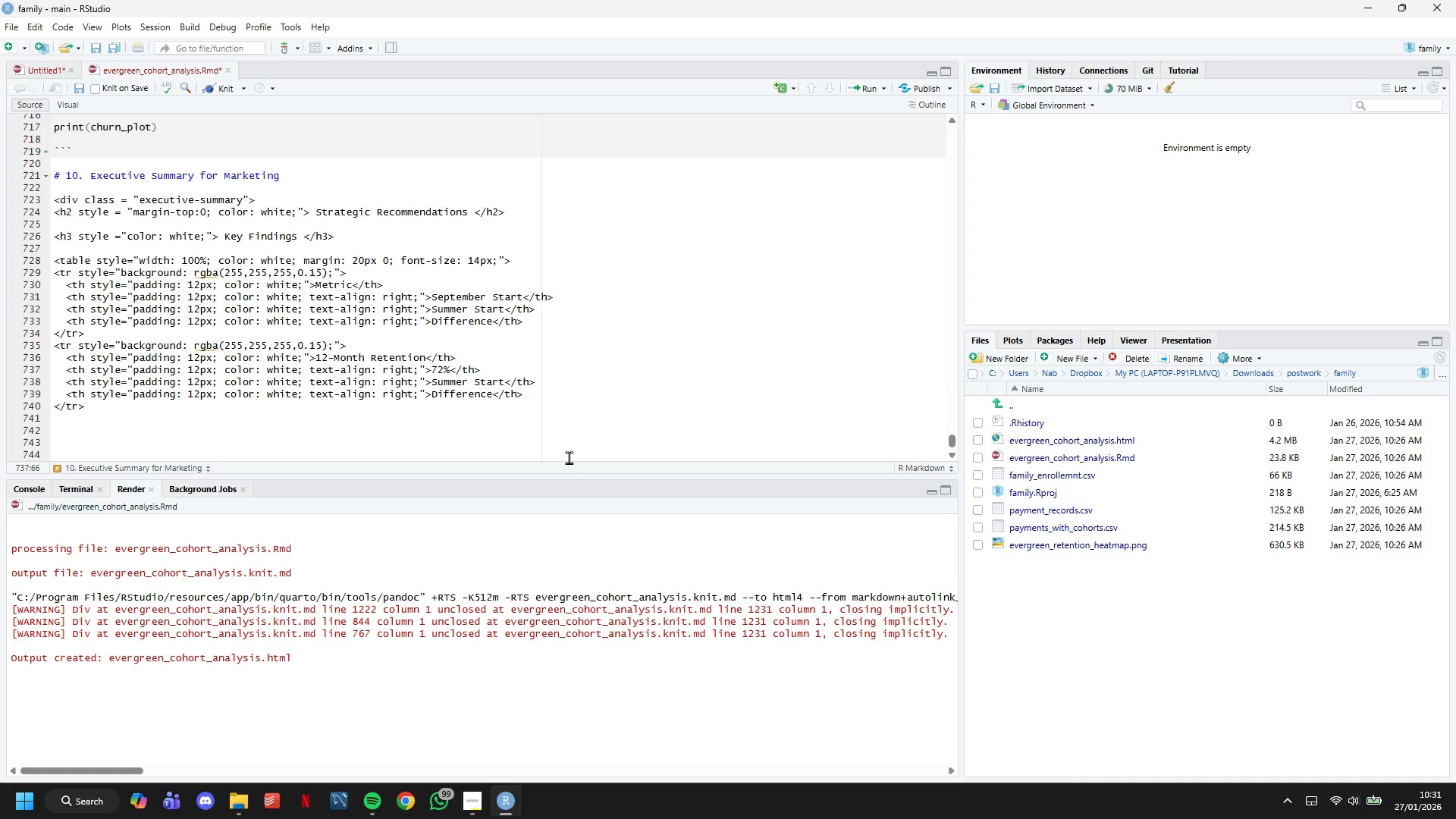 
key(ArrowDown)
 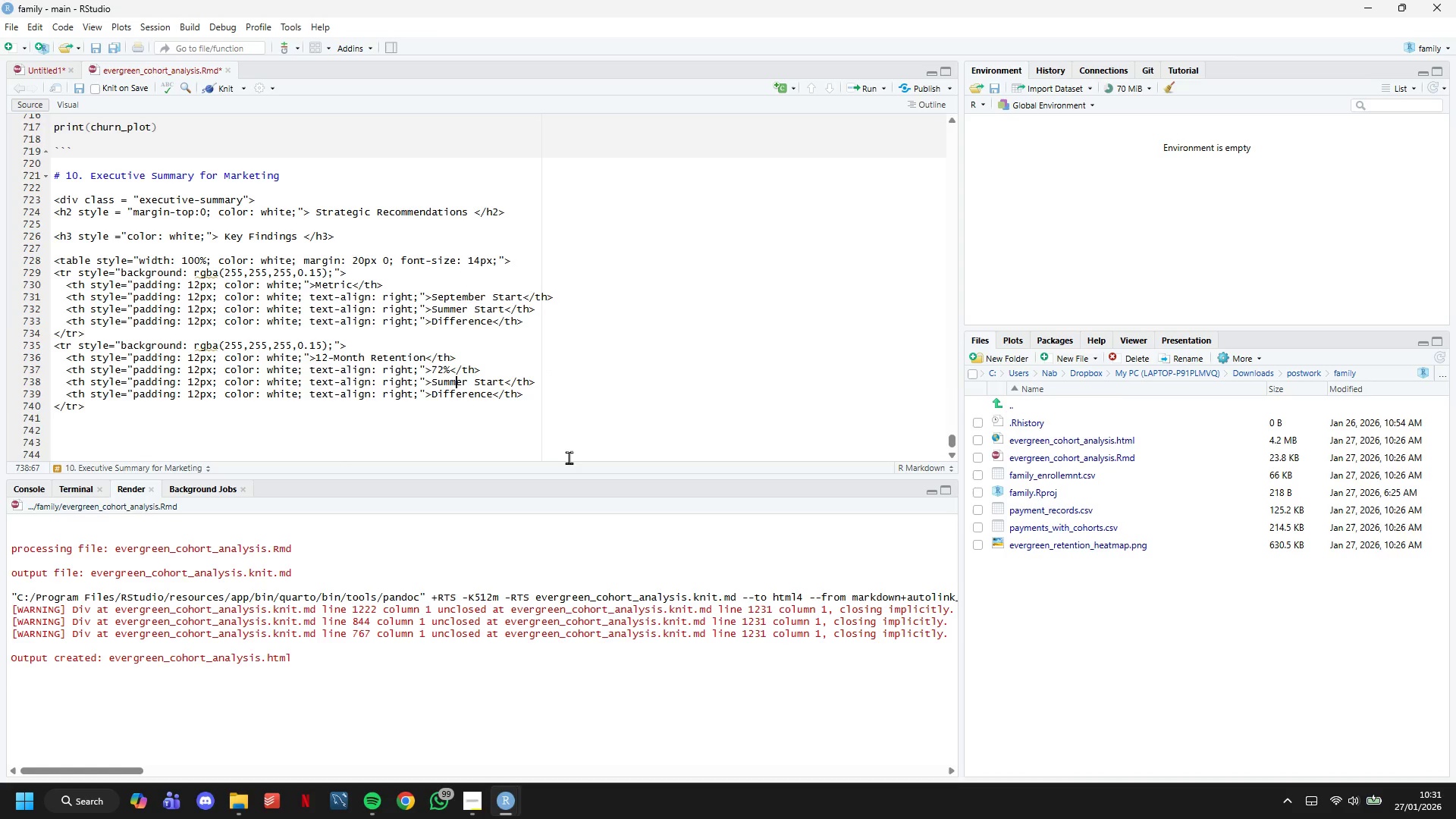 
hold_key(key=ArrowRight, duration=0.72)
 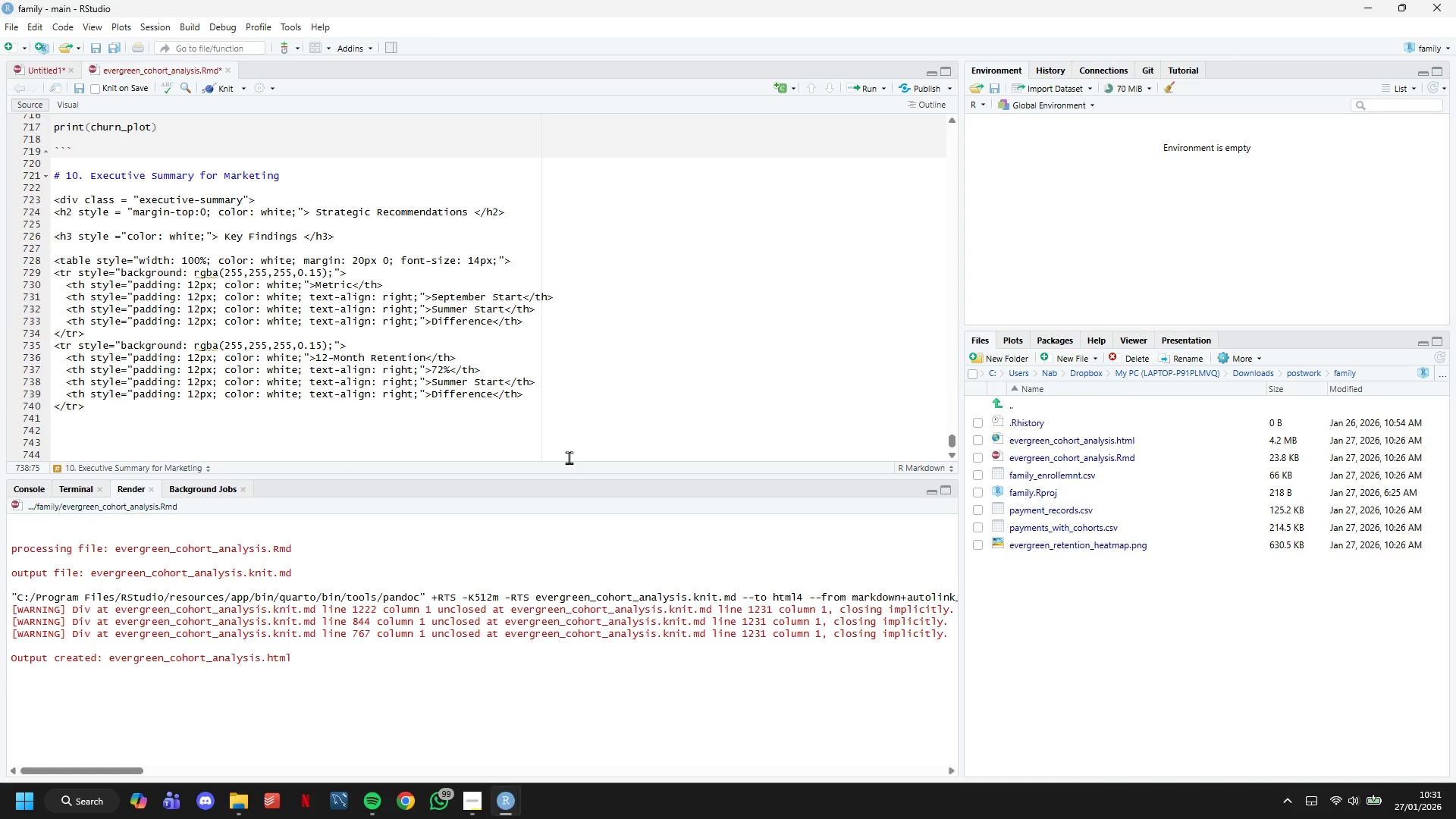 
key(ArrowLeft)
 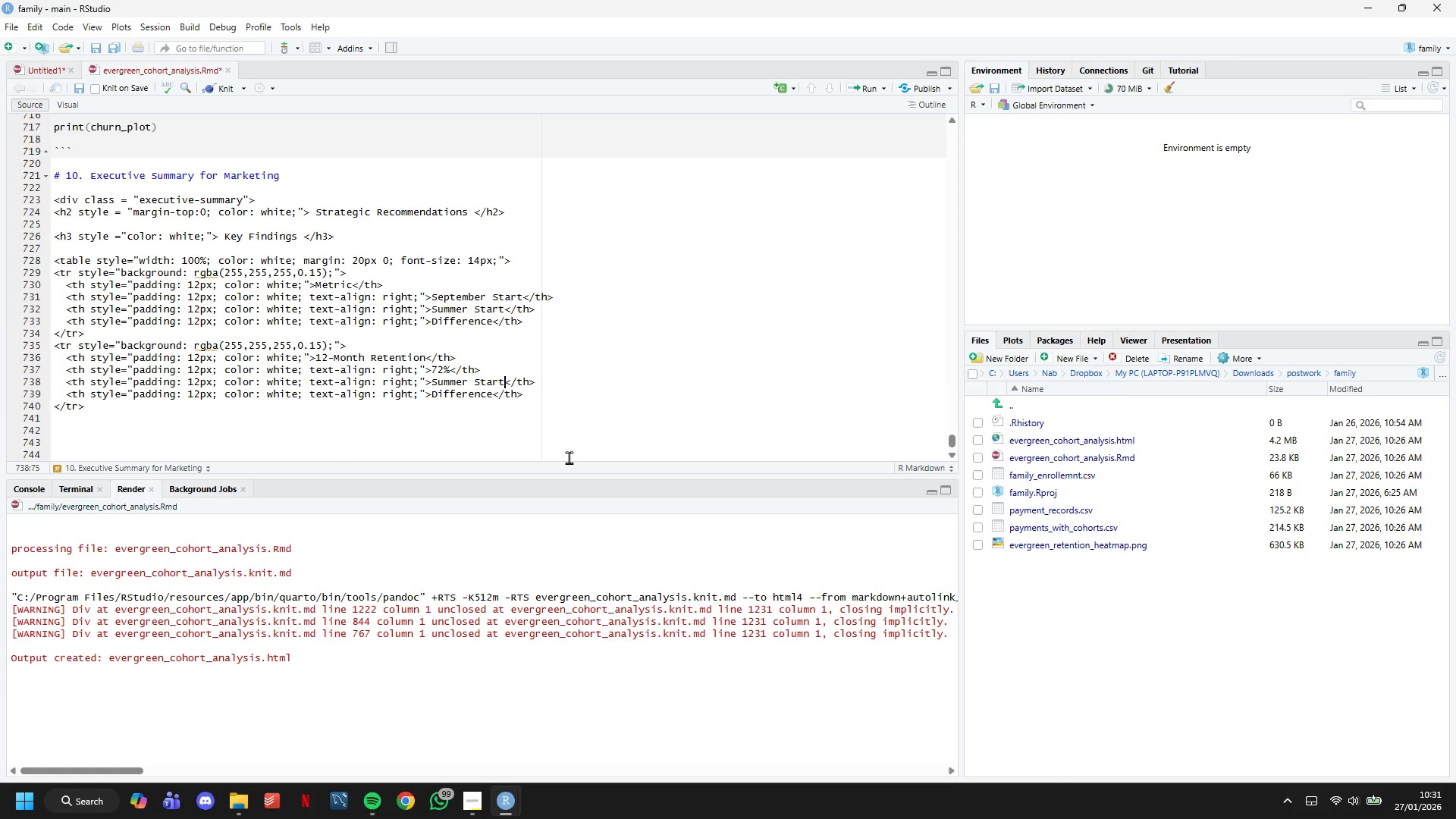 
key(ArrowRight)
 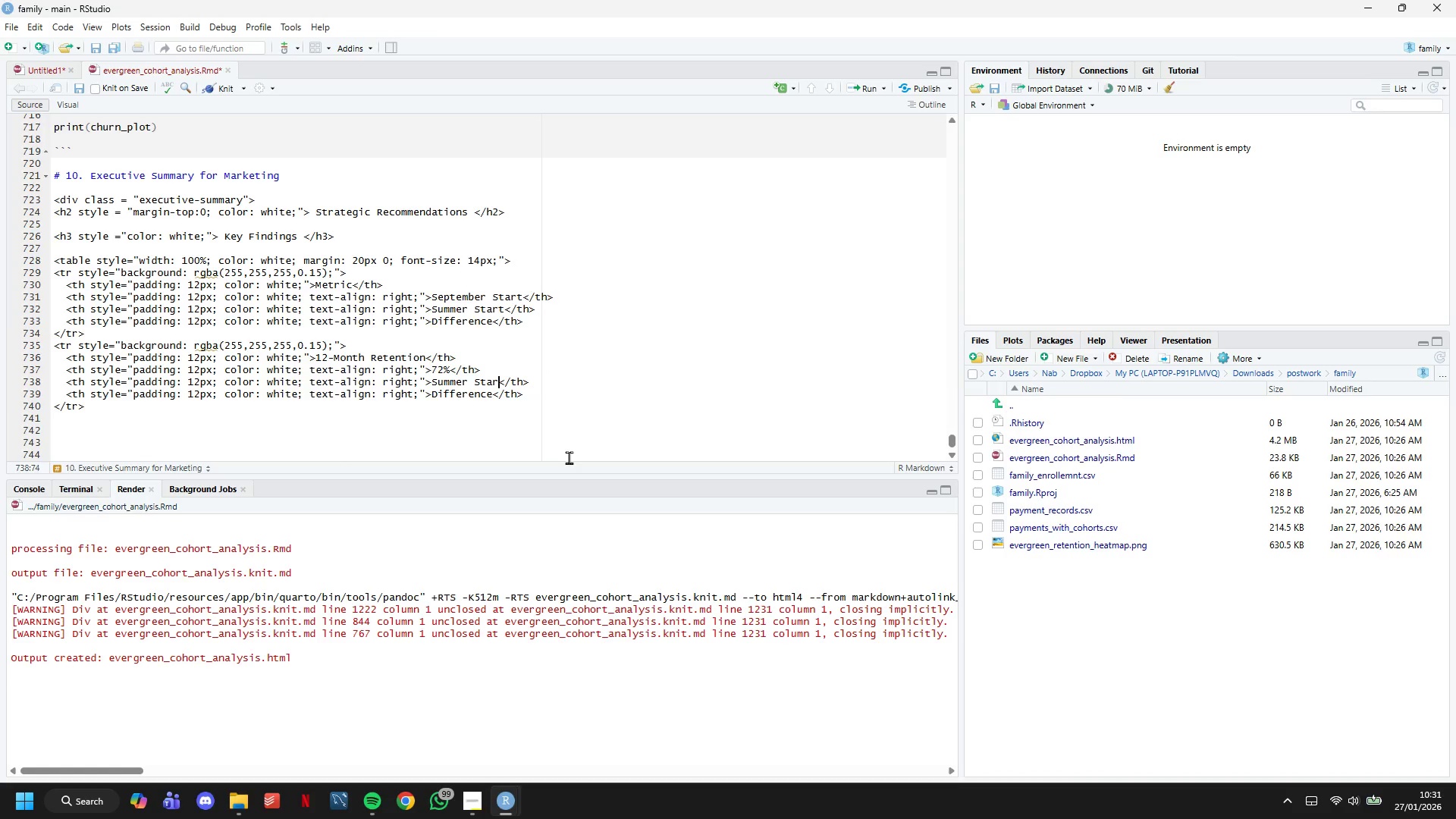 
hold_key(key=Backspace, duration=0.61)
 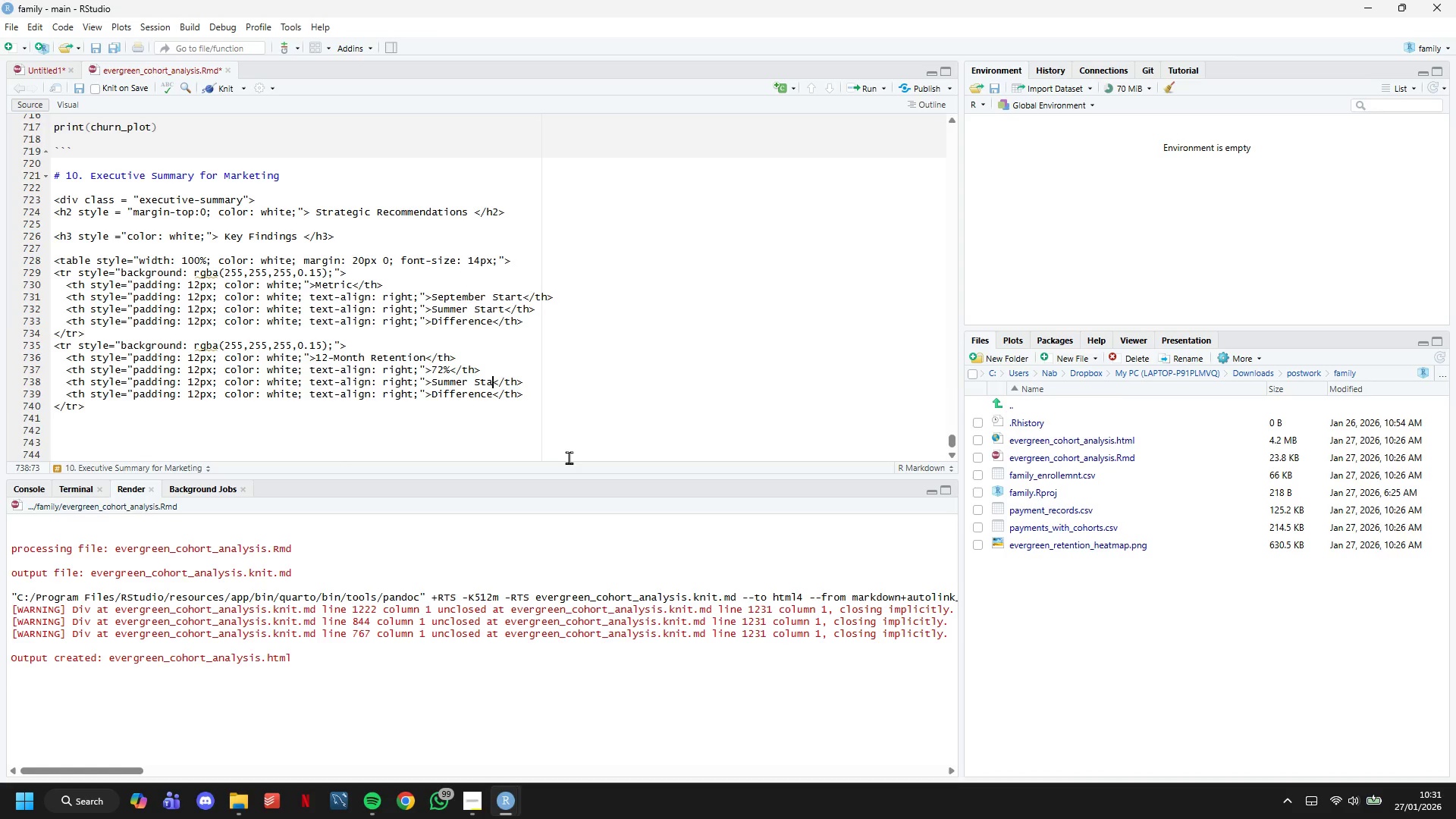 
key(Backspace)
key(Backspace)
key(Backspace)
key(Backspace)
key(Backspace)
key(Backspace)
key(Backspace)
type(45%)
 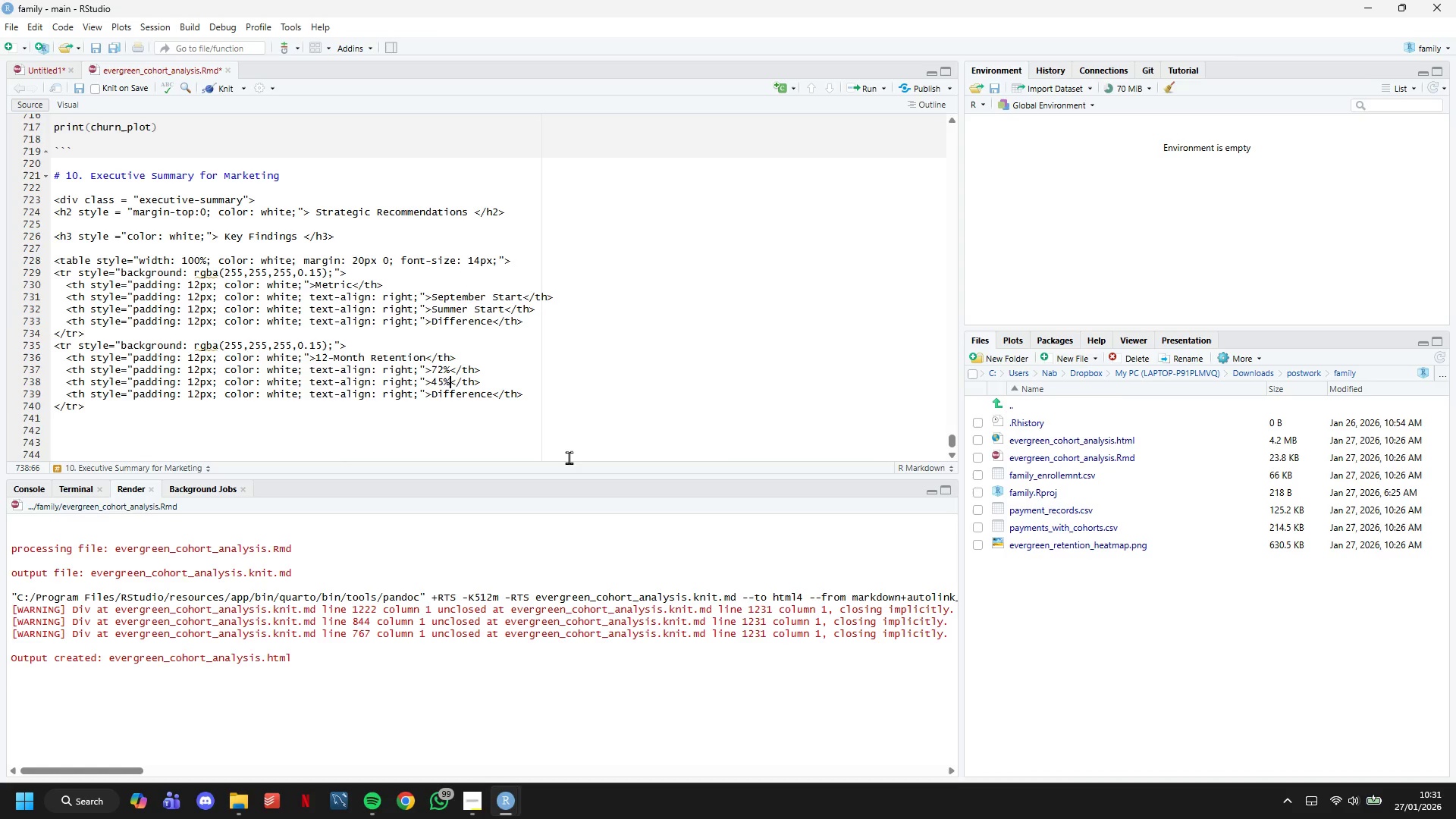 
key(ArrowDown)
 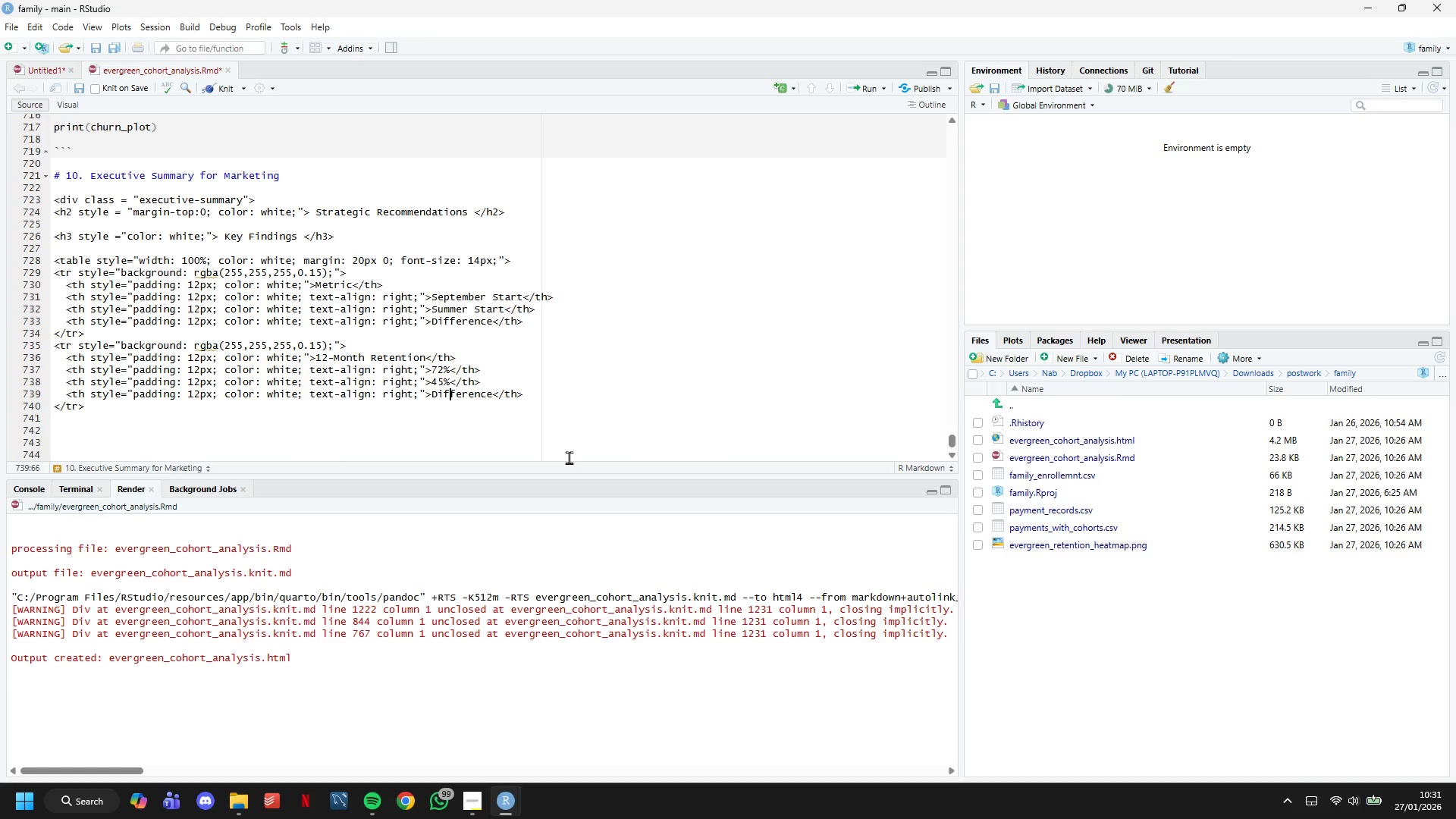 
hold_key(key=ArrowRight, duration=0.7)
 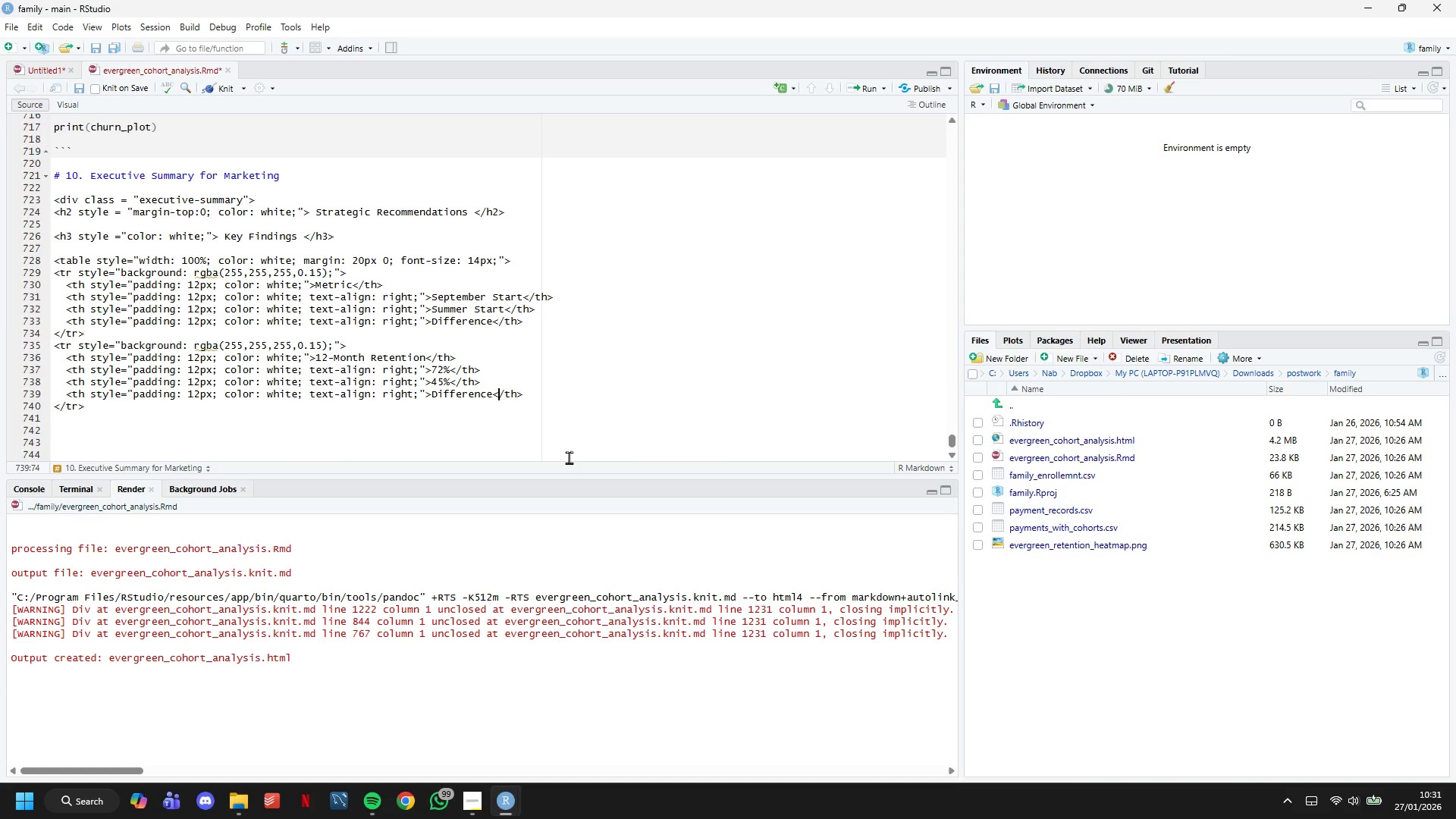 
key(ArrowLeft)
 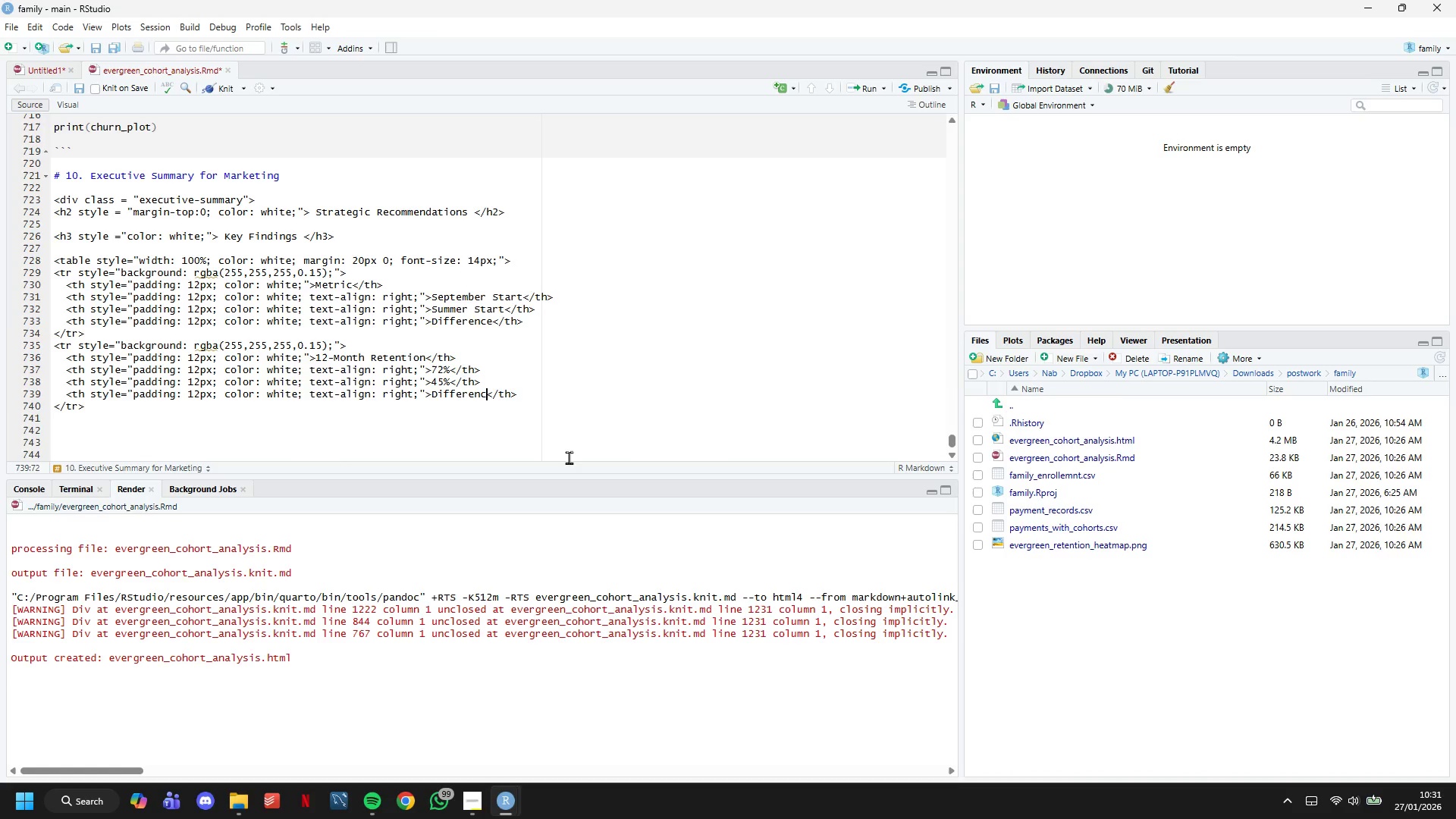 
key(Backspace)
key(Backspace)
key(Backspace)
key(Backspace)
key(Backspace)
key(Backspace)
key(Backspace)
key(Backspace)
key(Backspace)
key(Backspace)
type(+60%)
 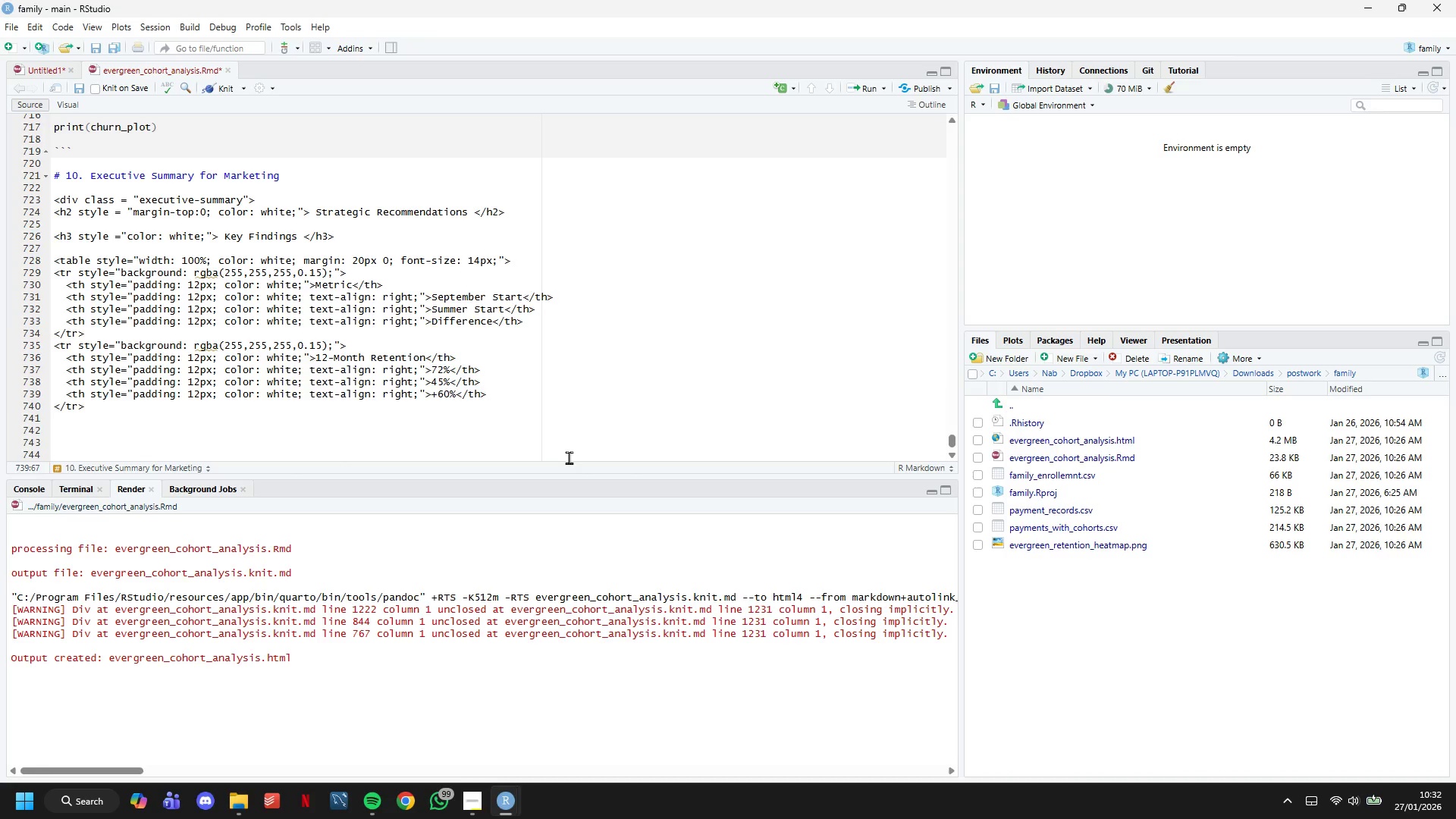 
left_click([218, 89])
 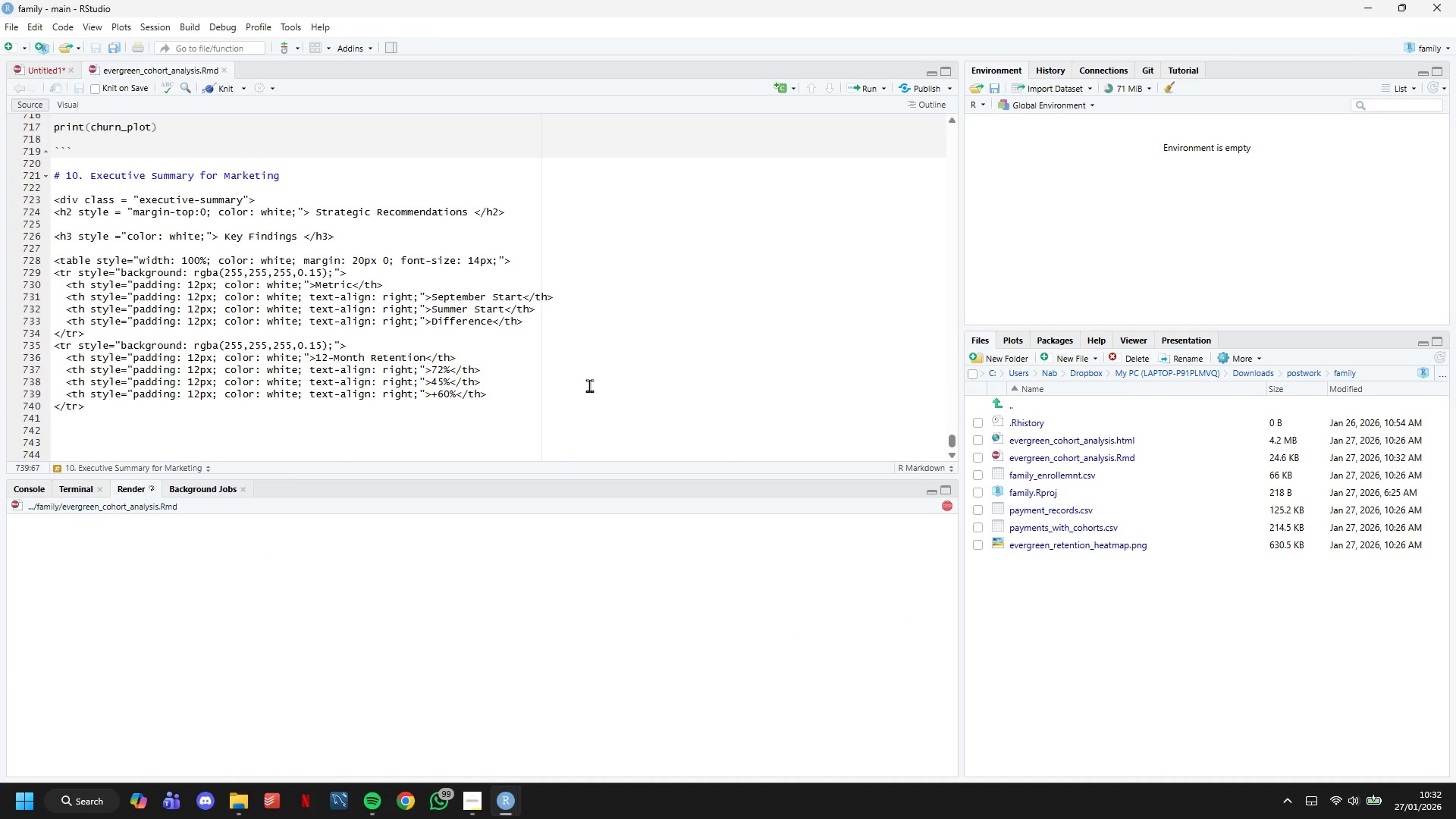 
scroll: coordinate [589, 385], scroll_direction: down, amount: 4.0
 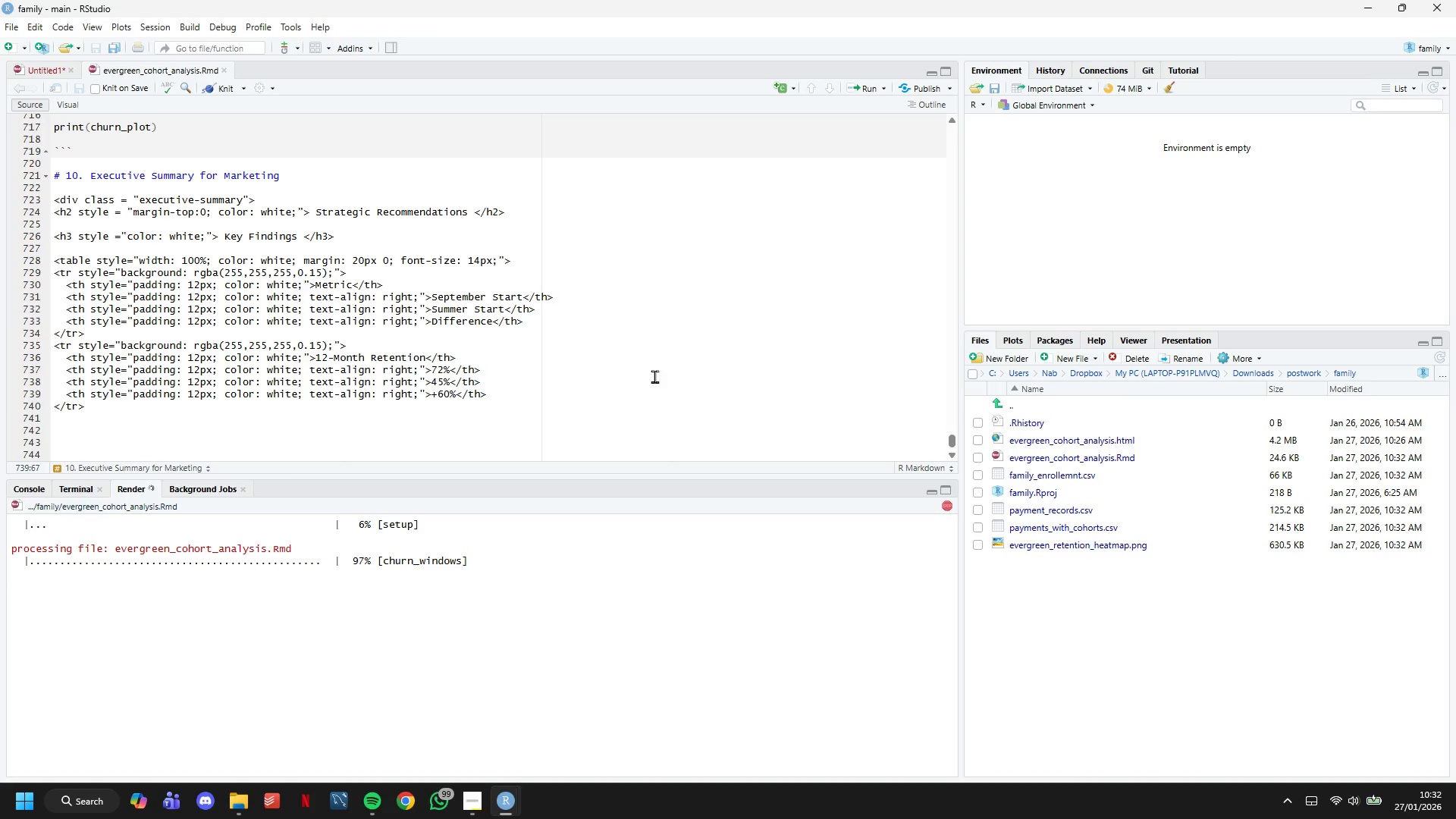 
wait(48.85)
 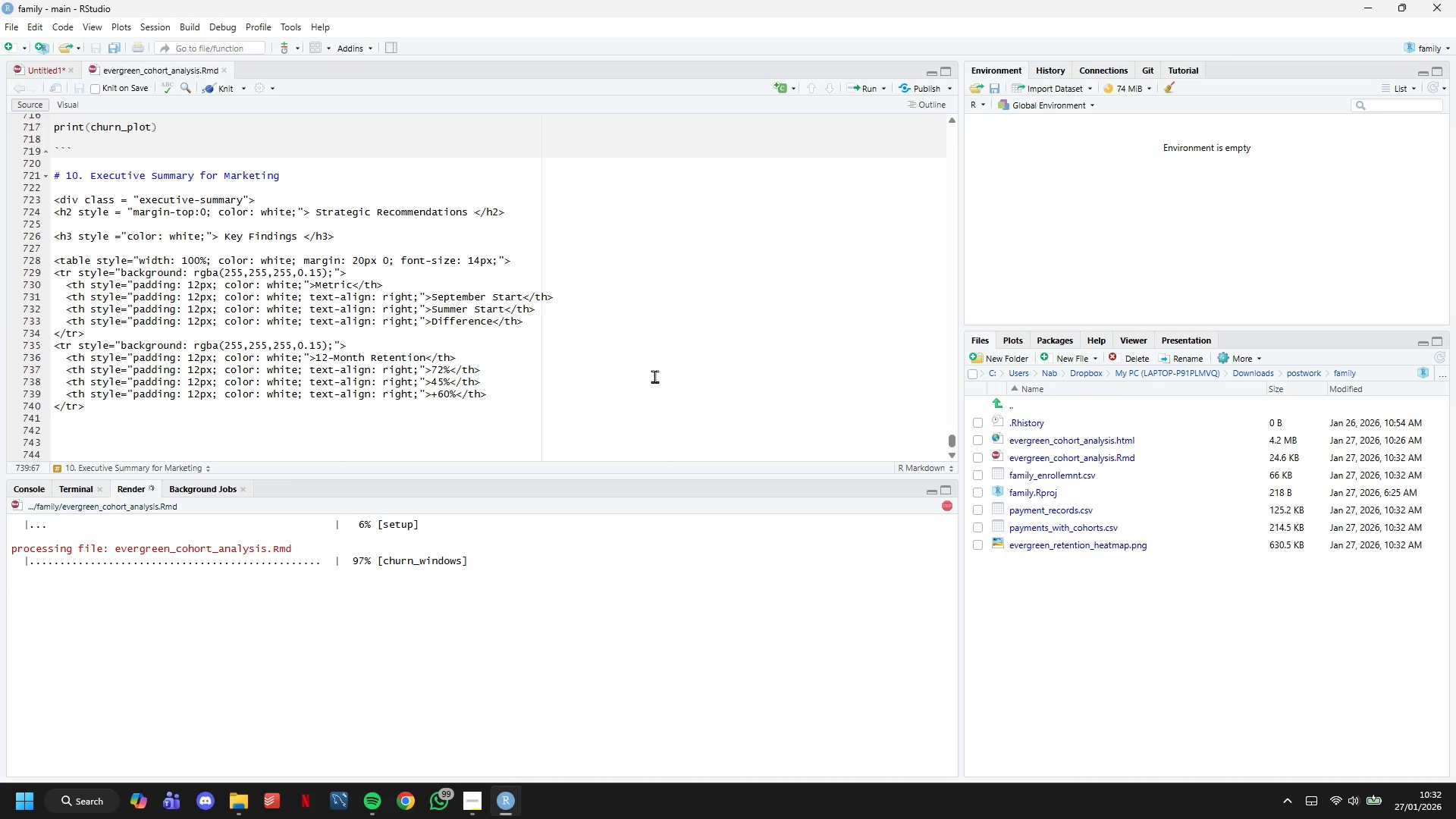 
left_click([423, 394])
 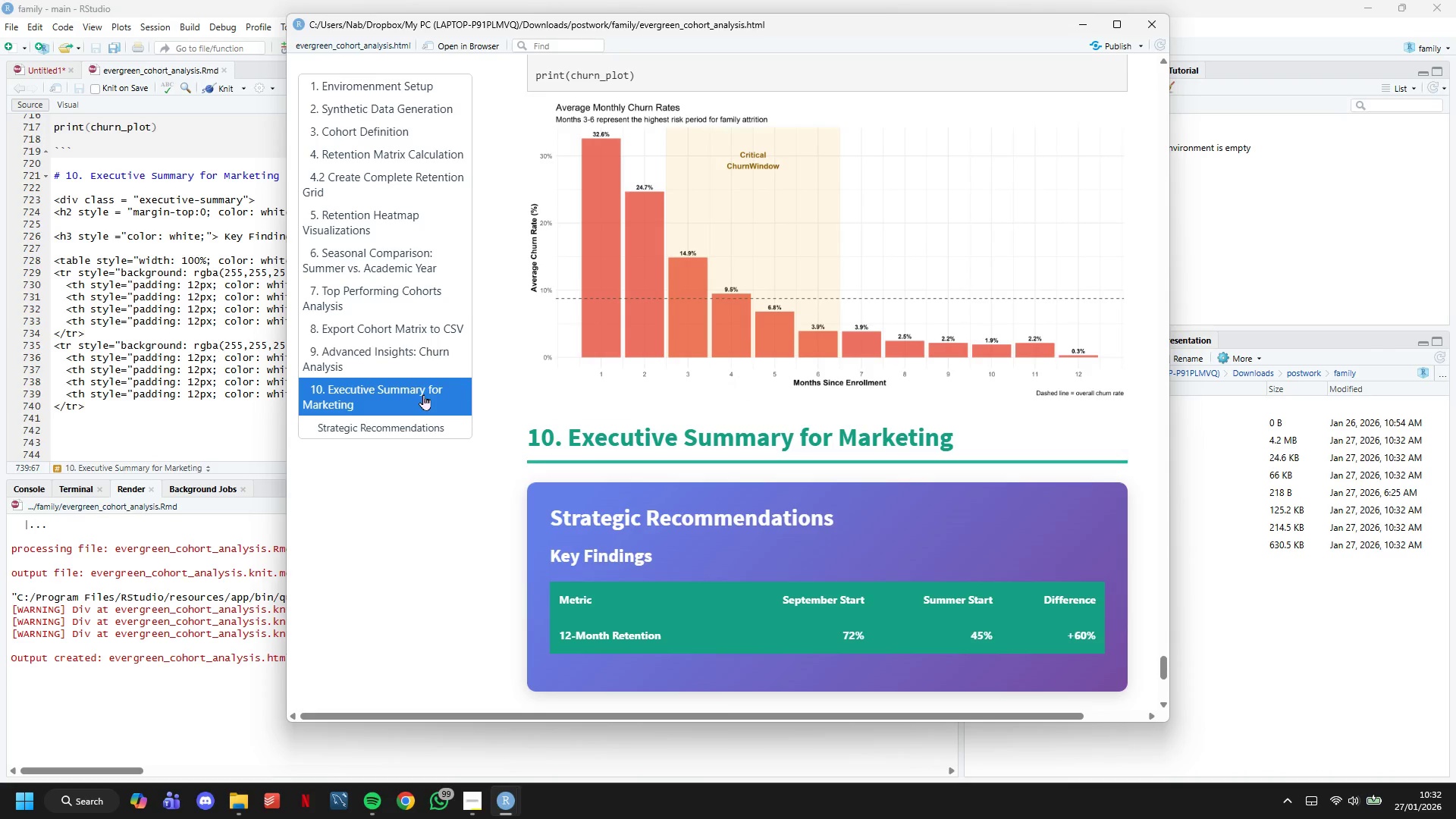 
scroll: coordinate [430, 391], scroll_direction: down, amount: 1.0
 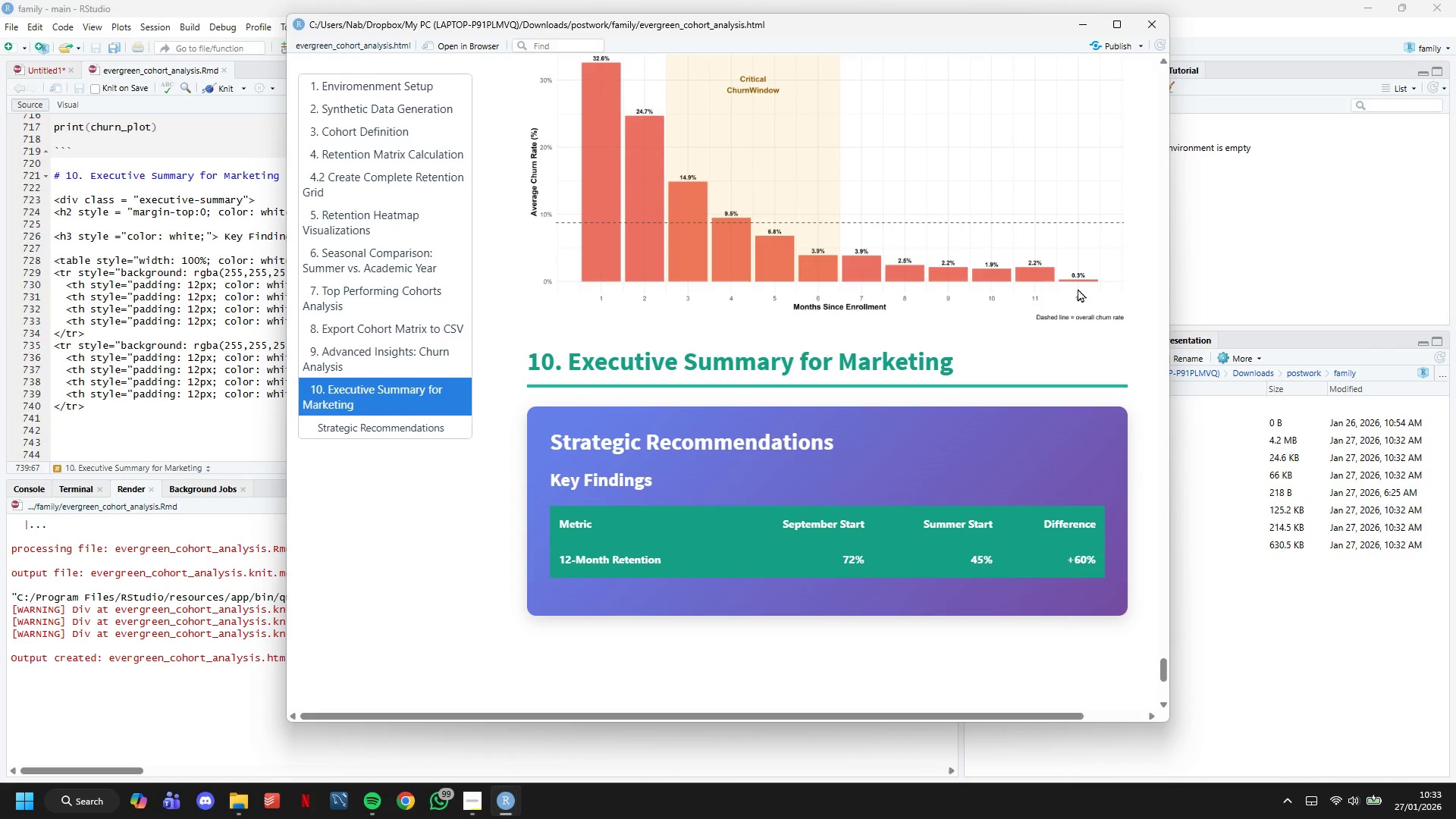 
wait(7.37)
 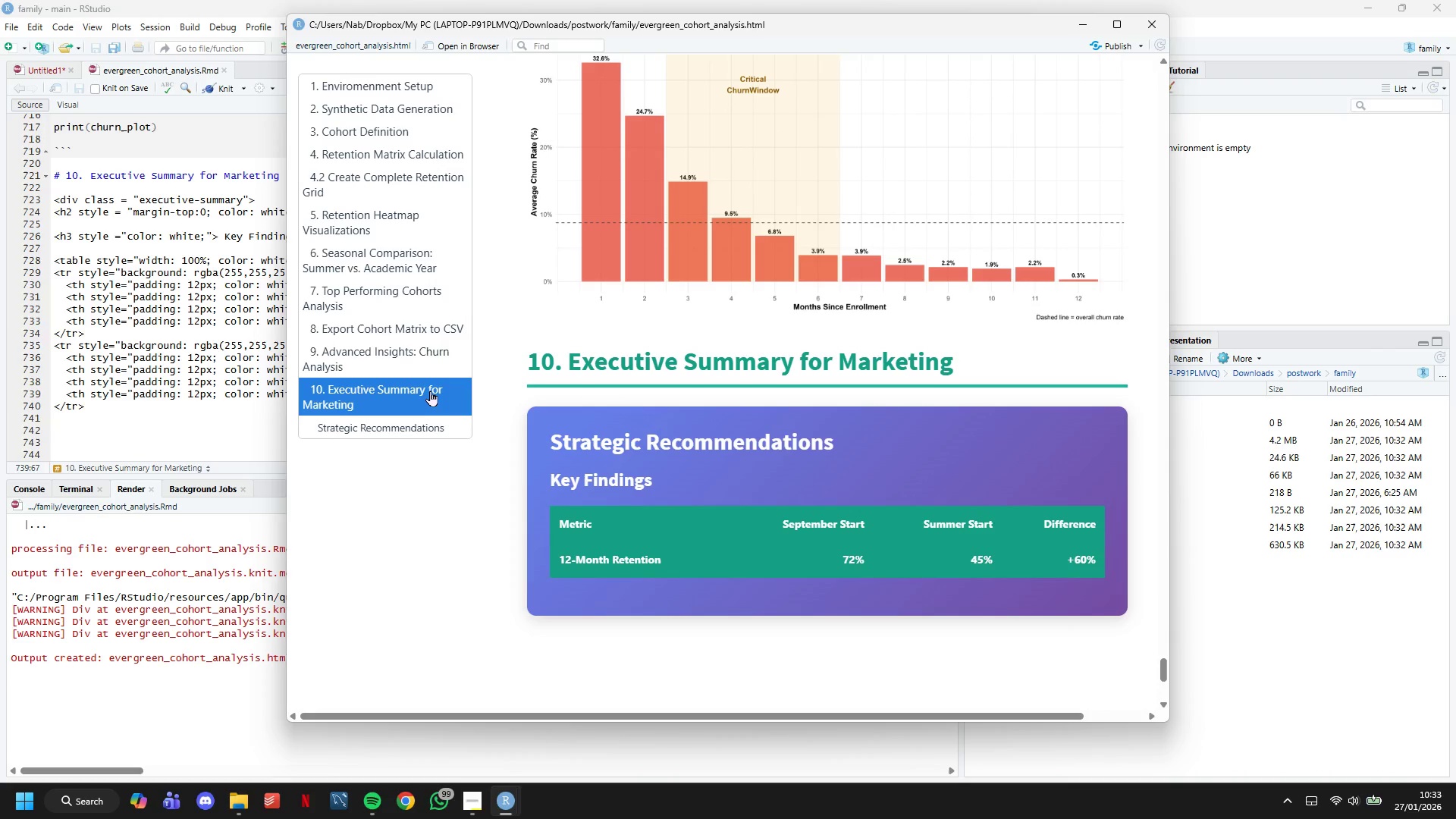 
left_click([1071, 26])
 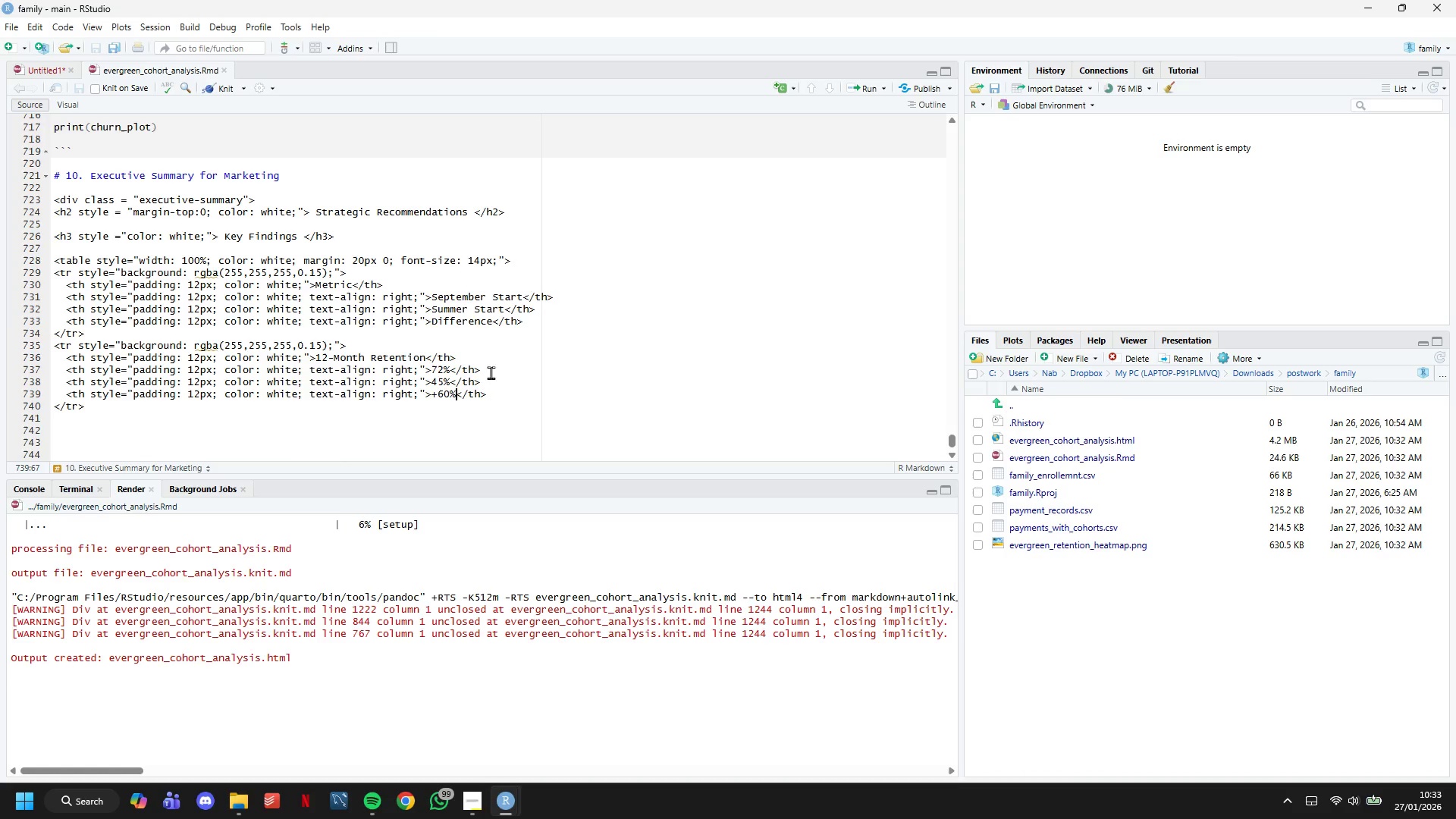 
wait(22.61)
 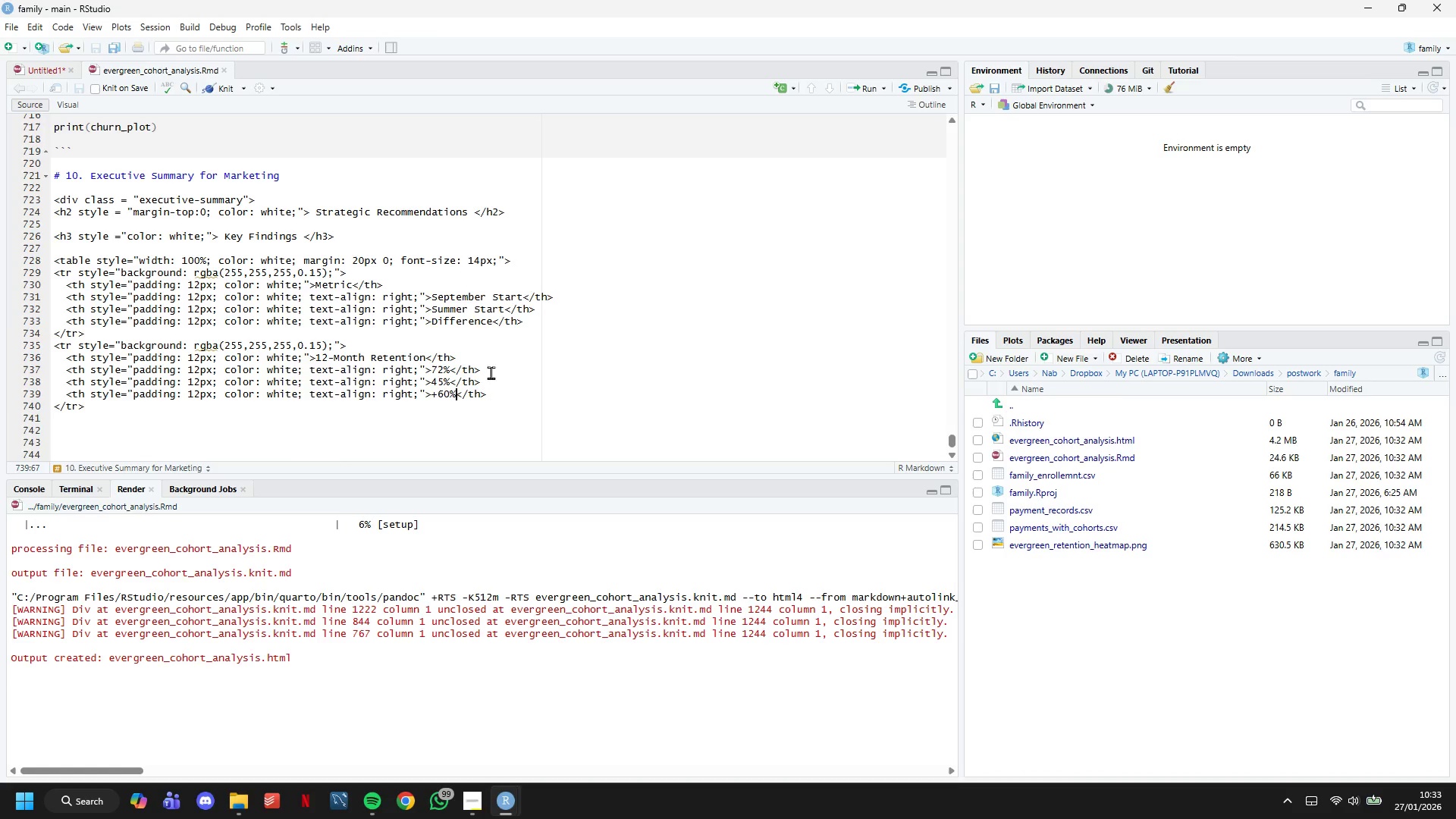 
scroll: coordinate [493, 366], scroll_direction: down, amount: 4.0
 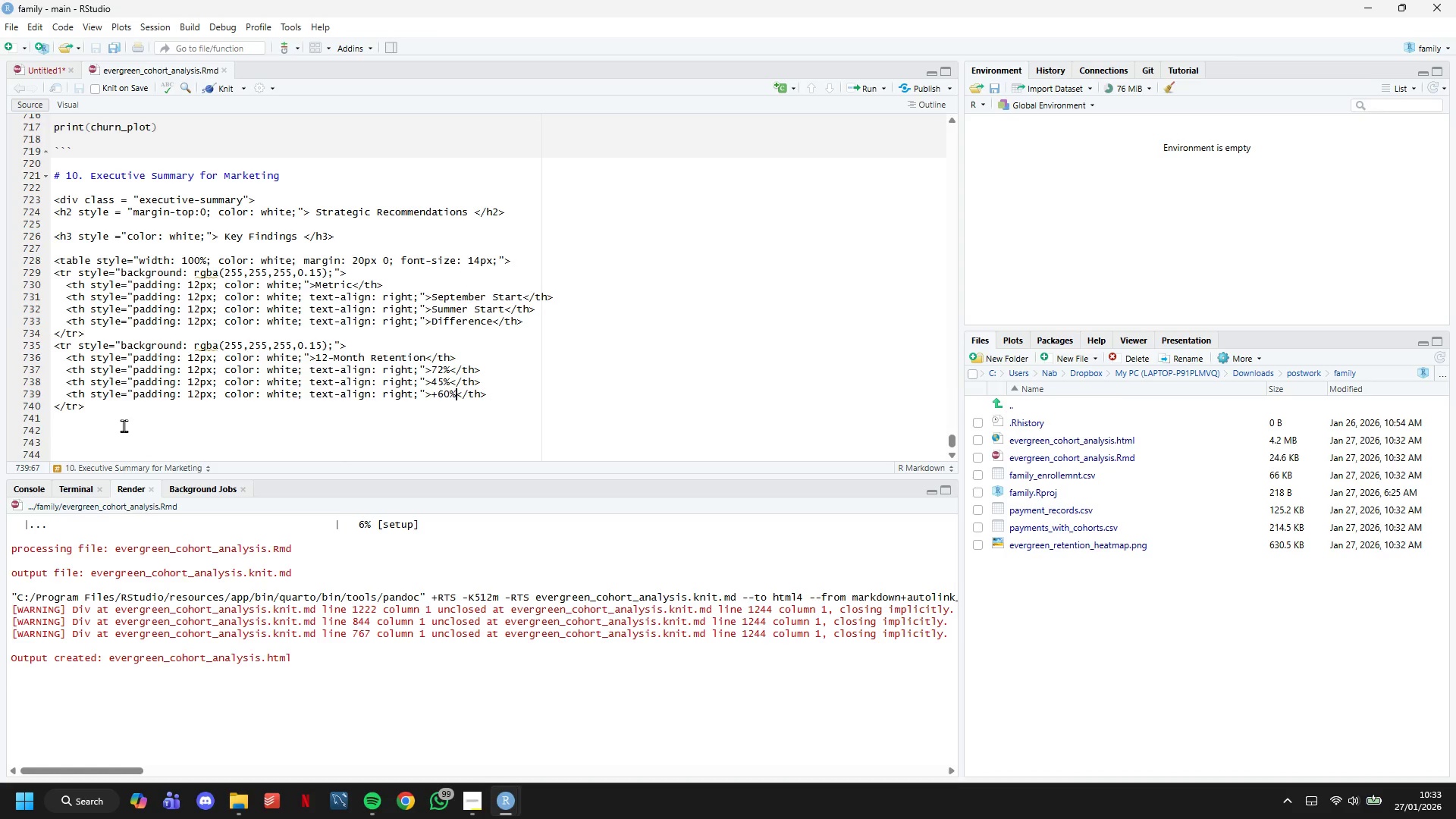 
left_click([124, 425])
 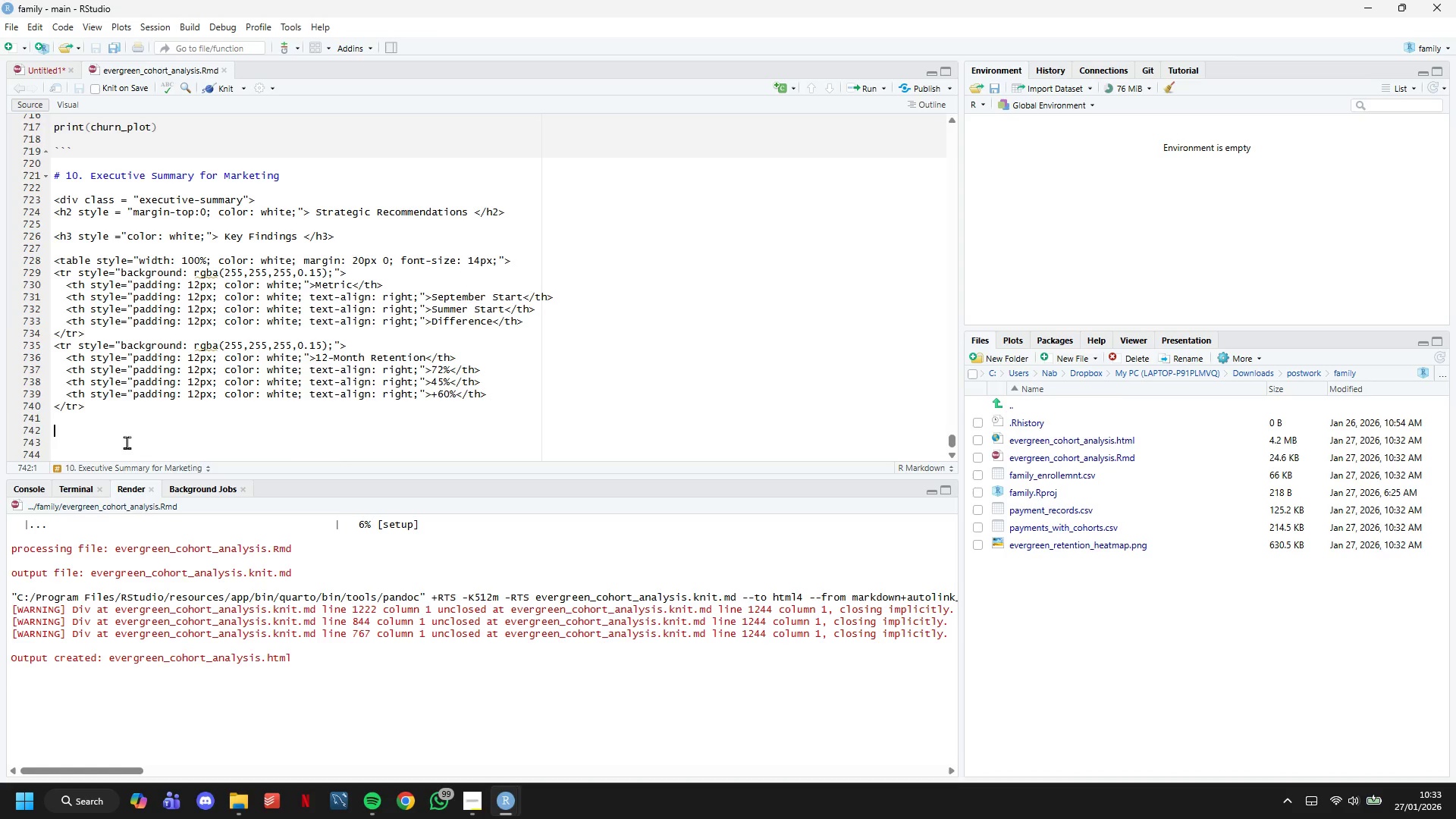 
type(<h3 style="color: white; margin-top: 25px;">)
 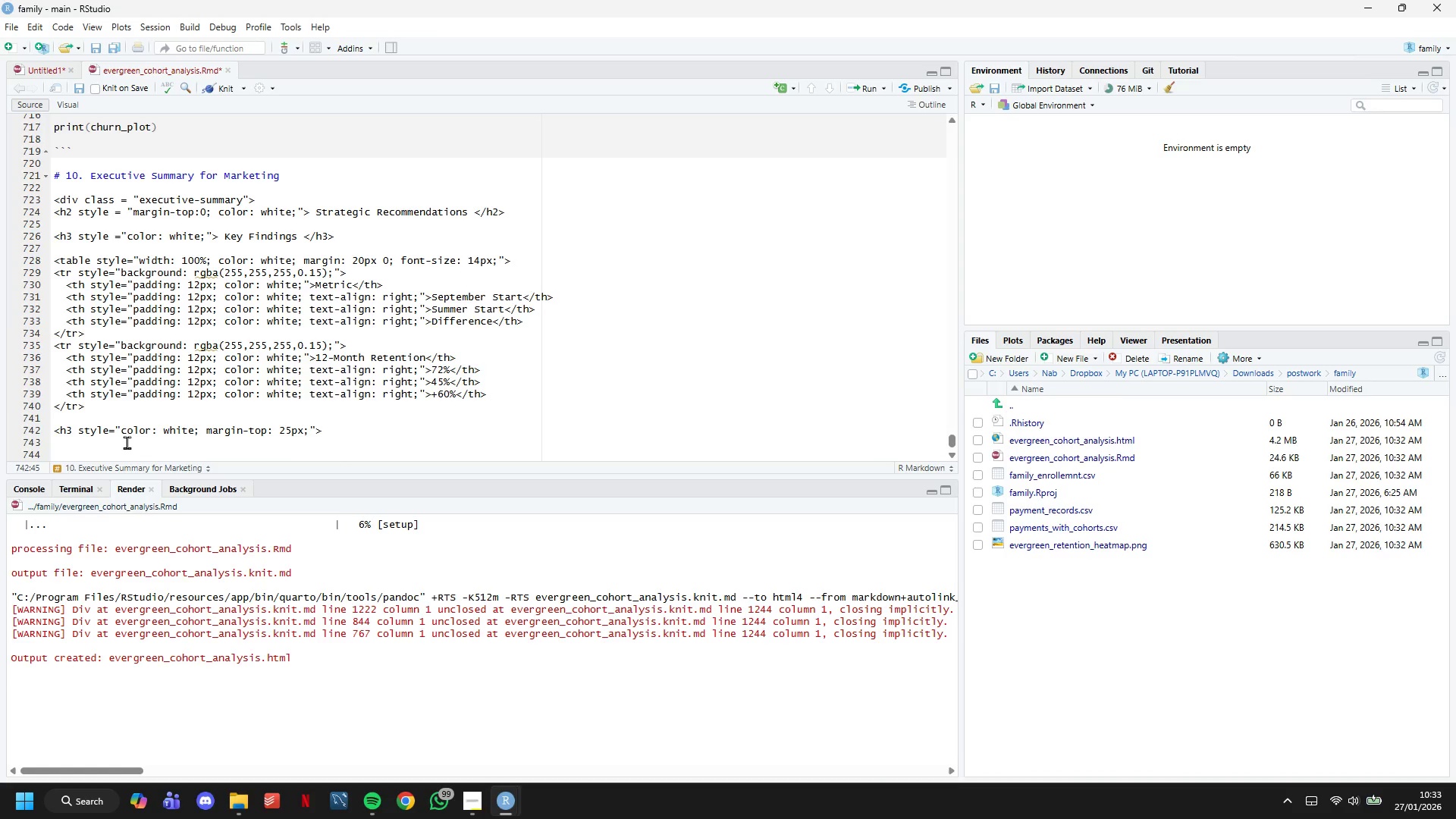 
wait(12.66)
 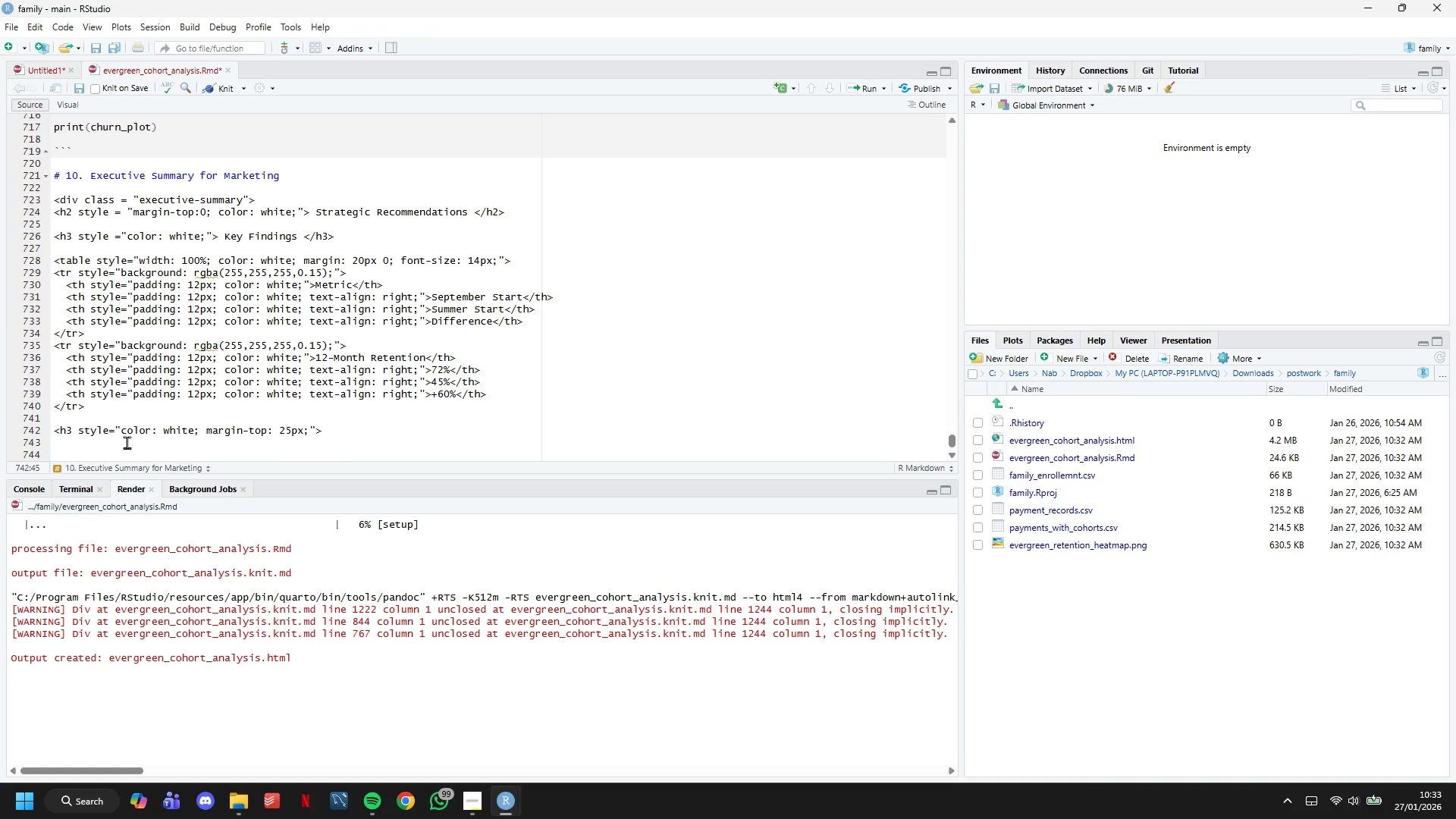 
type( Strar=)
key(Backspace)
key(Backspace)
type(tegic Recommendations)
 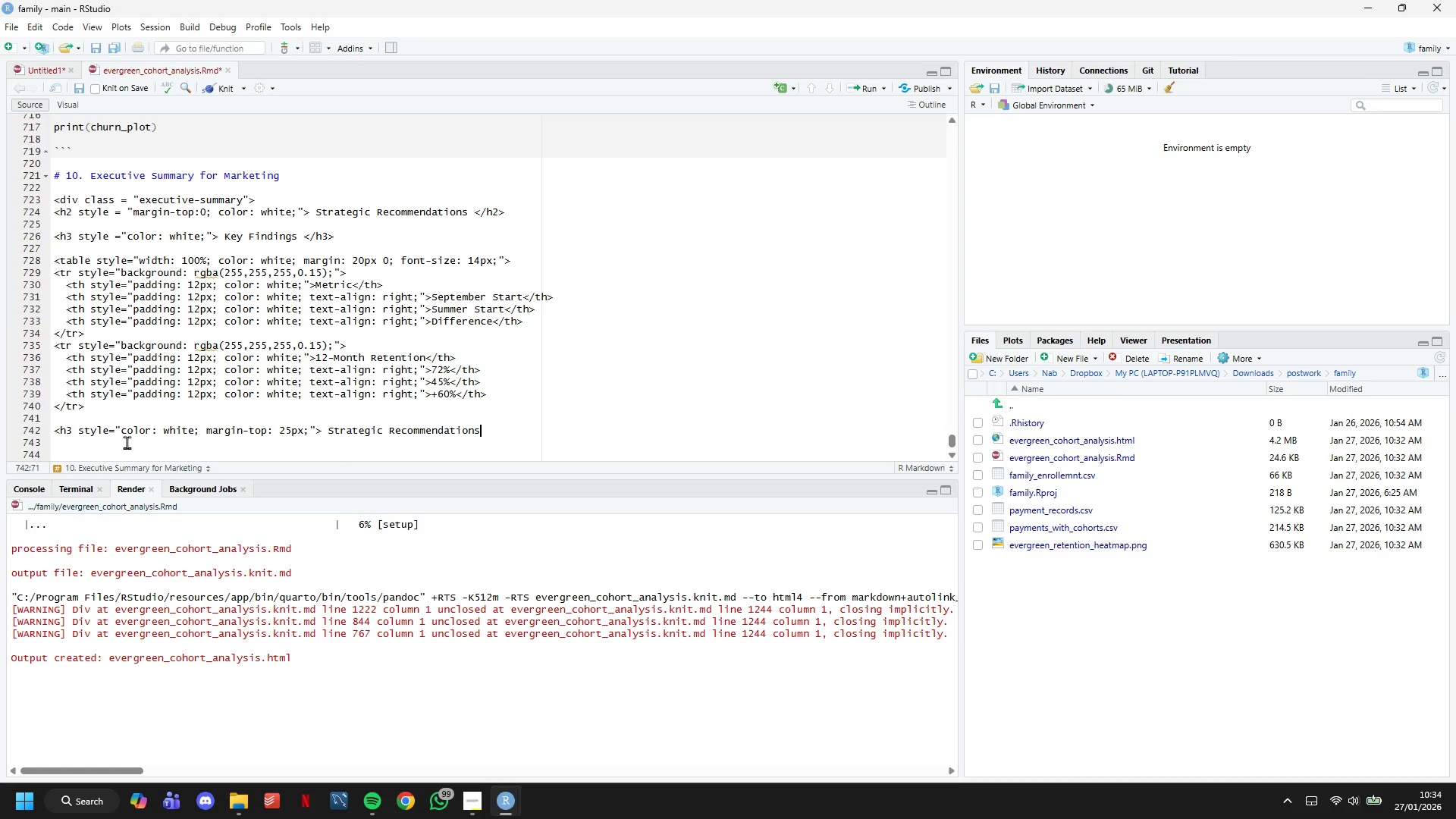 
wait(26.91)
 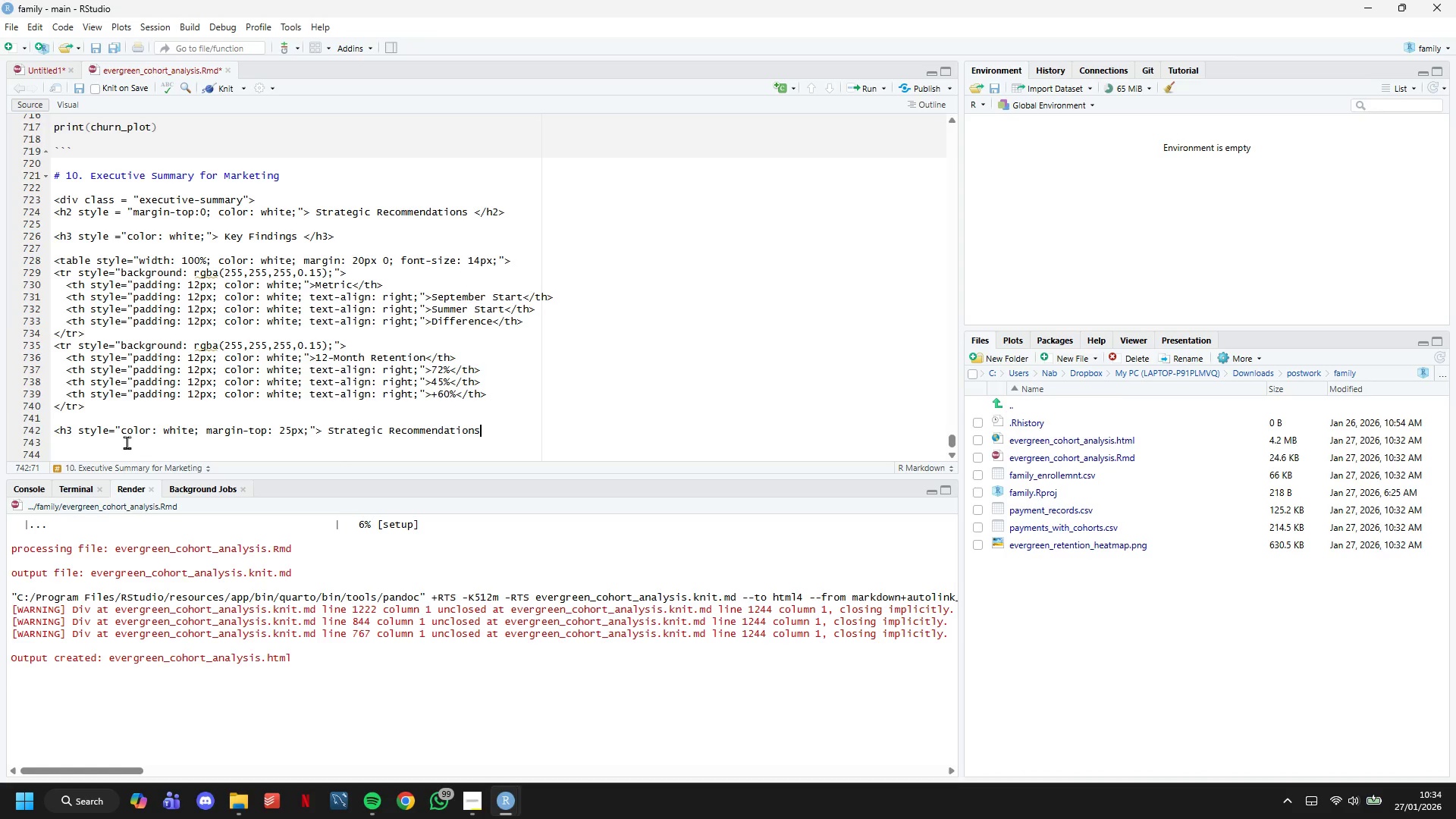 
type( </h3>)
 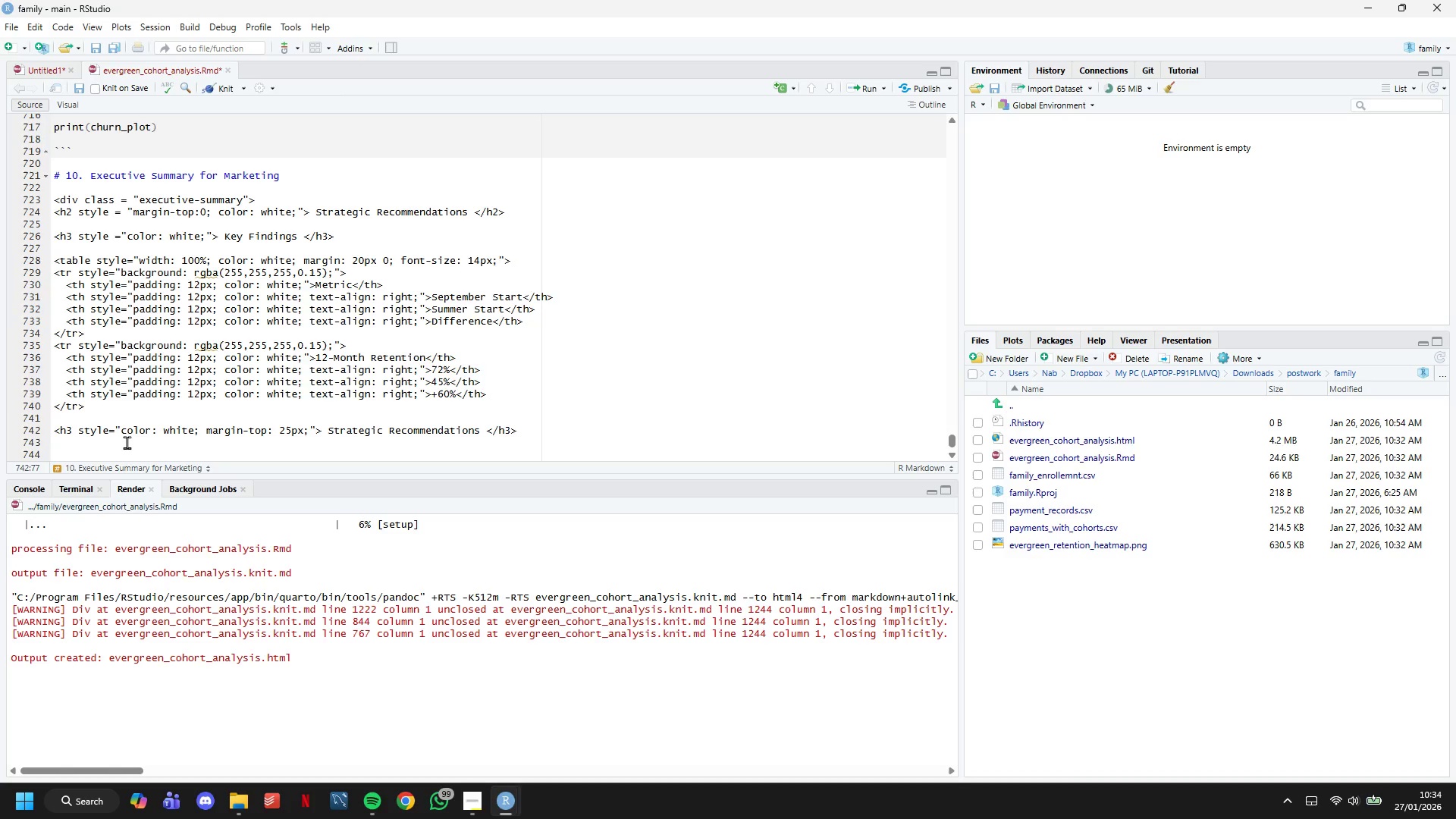 
key(Enter)
 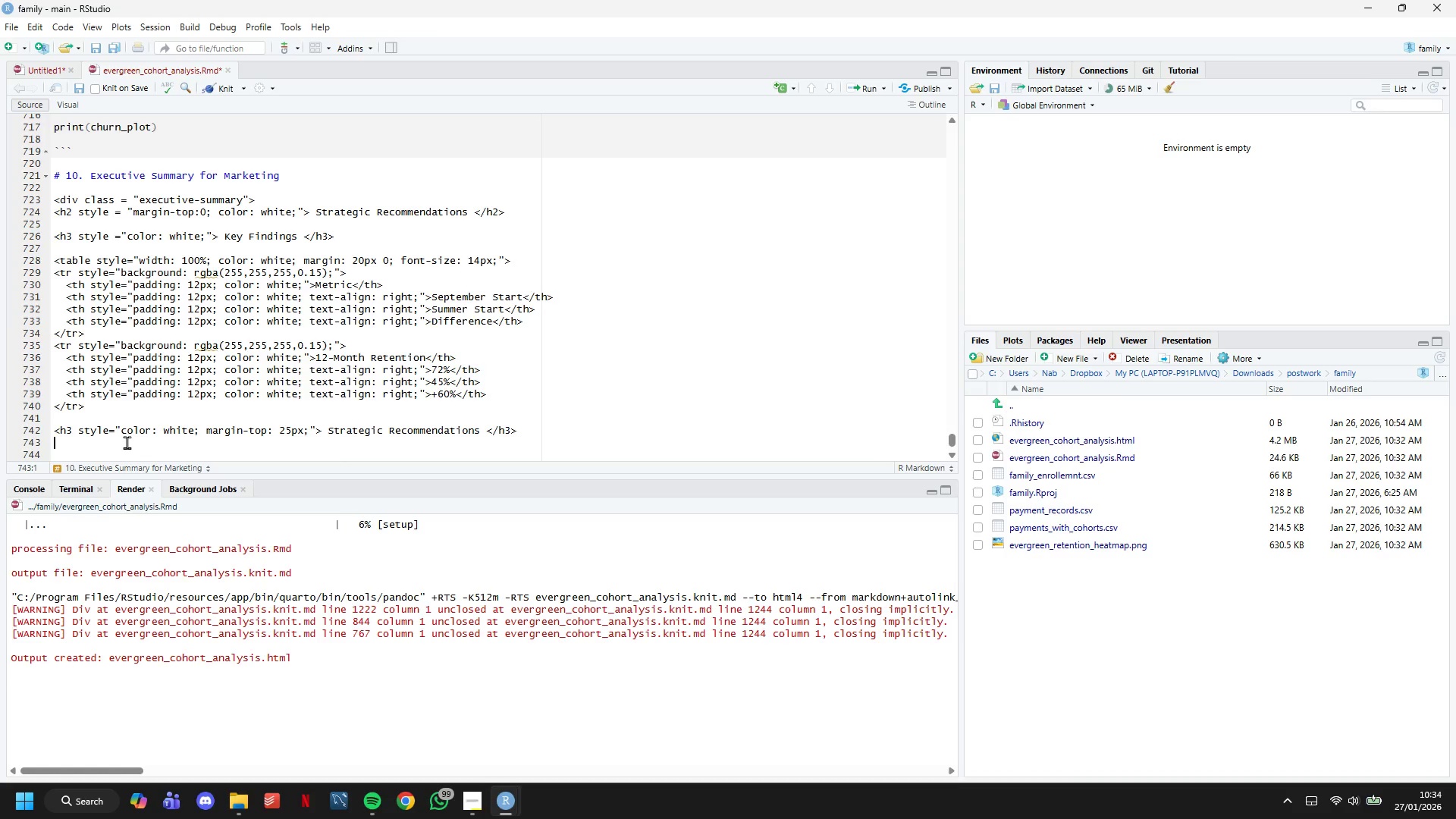 
key(Enter)
 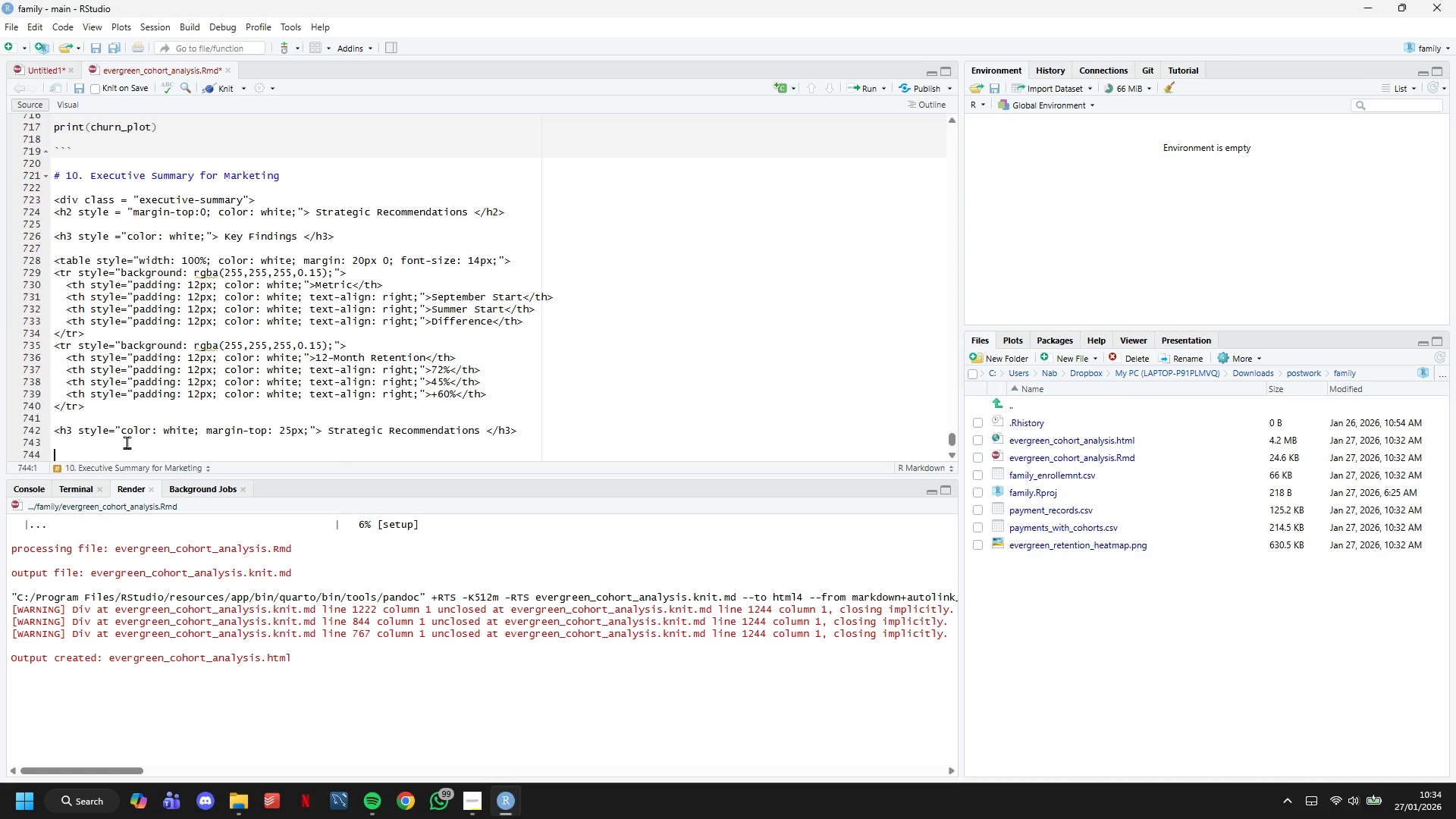 
type(<ol)
 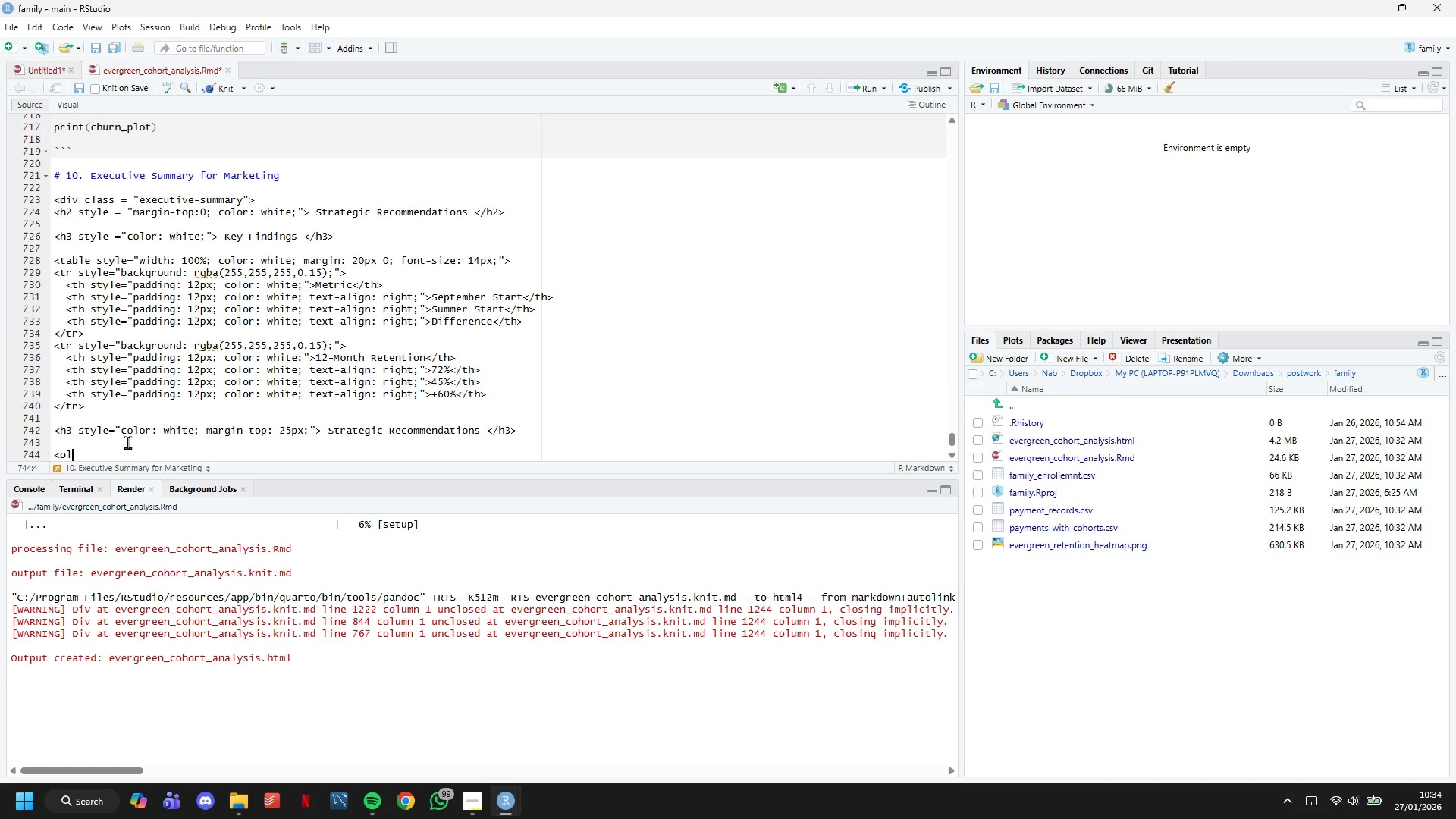 
scroll: coordinate [195, 372], scroll_direction: down, amount: 19.0
 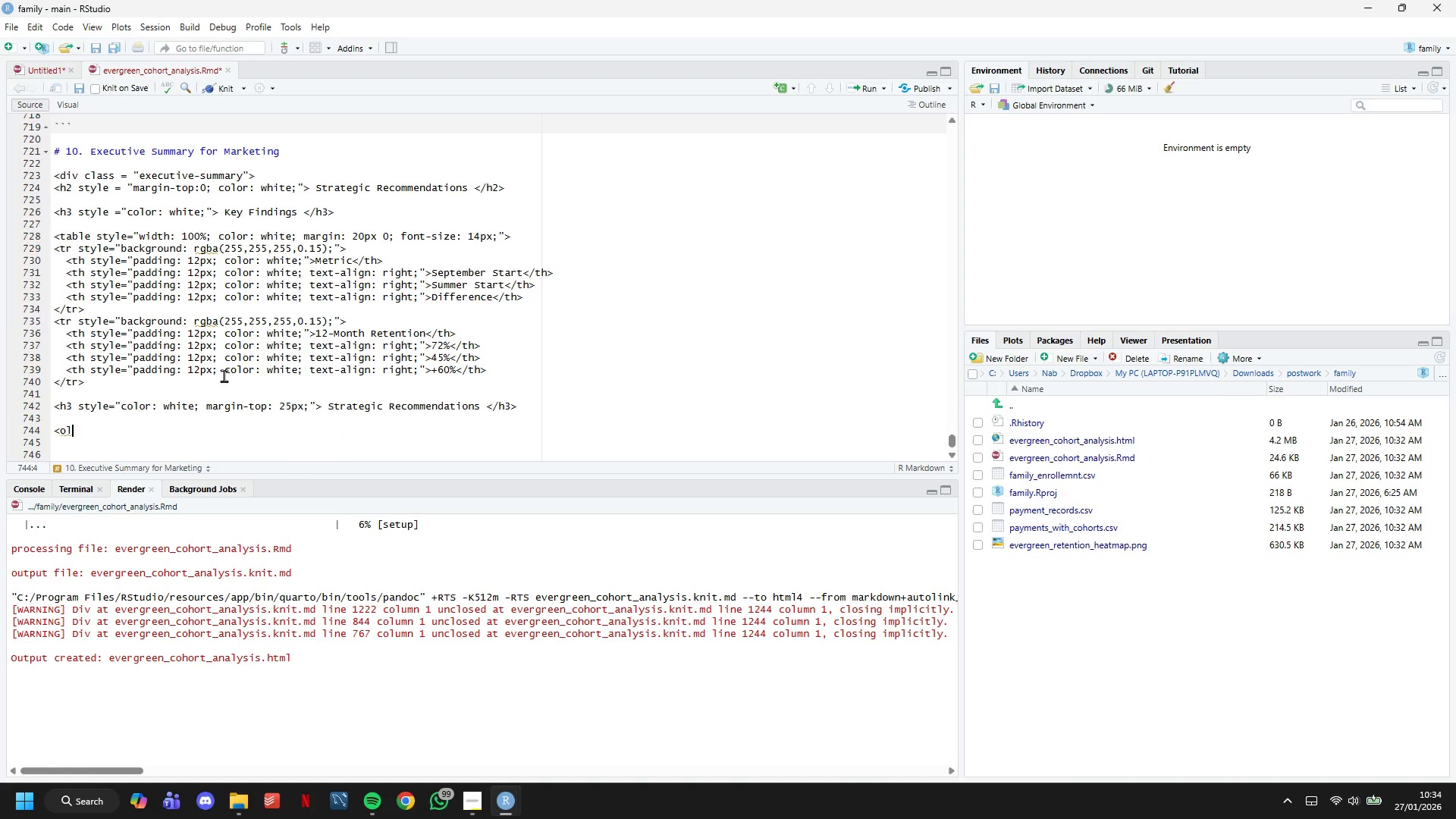 
type(style="font-size: 15px; line-height: 2;">)
 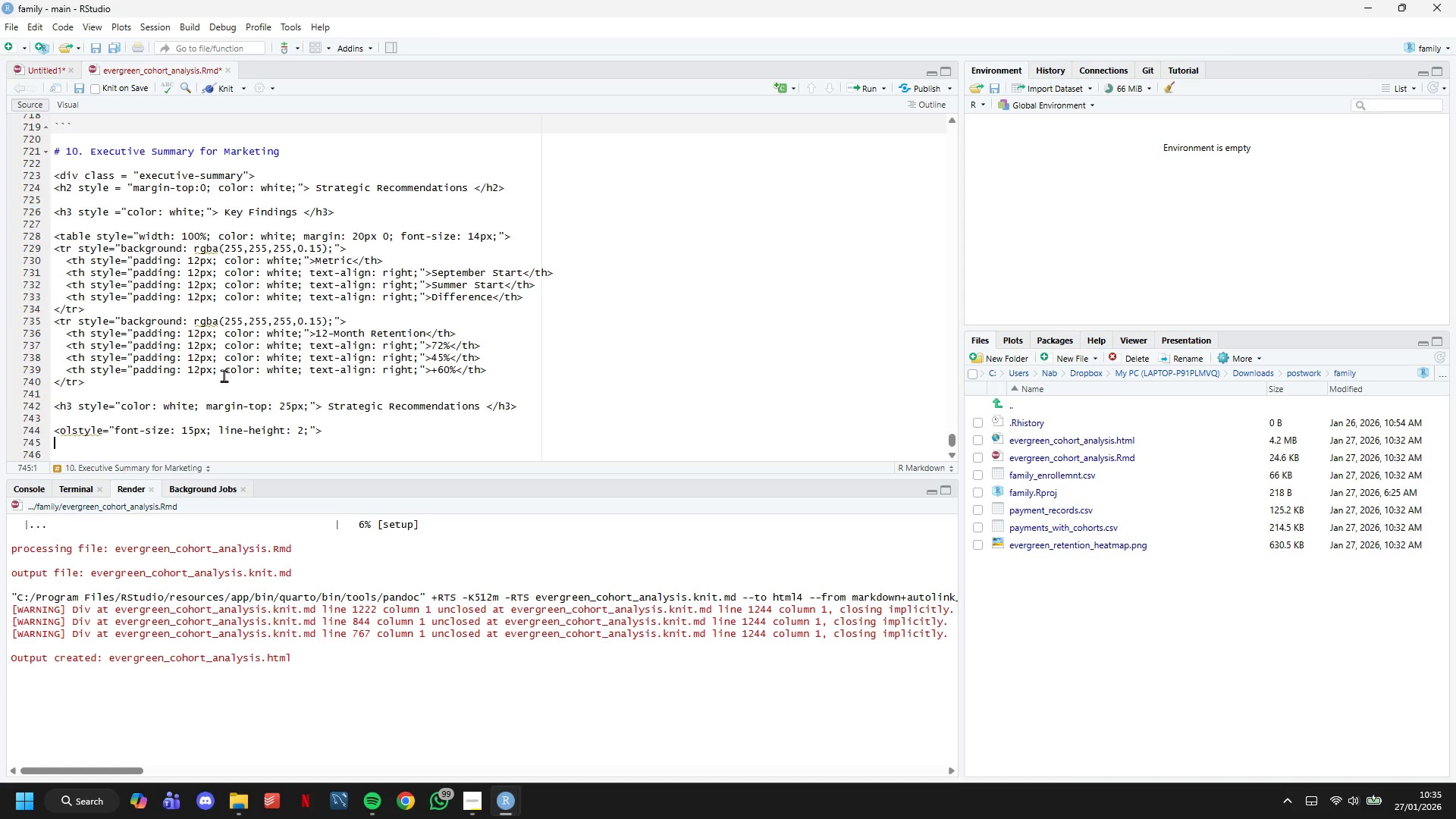 
 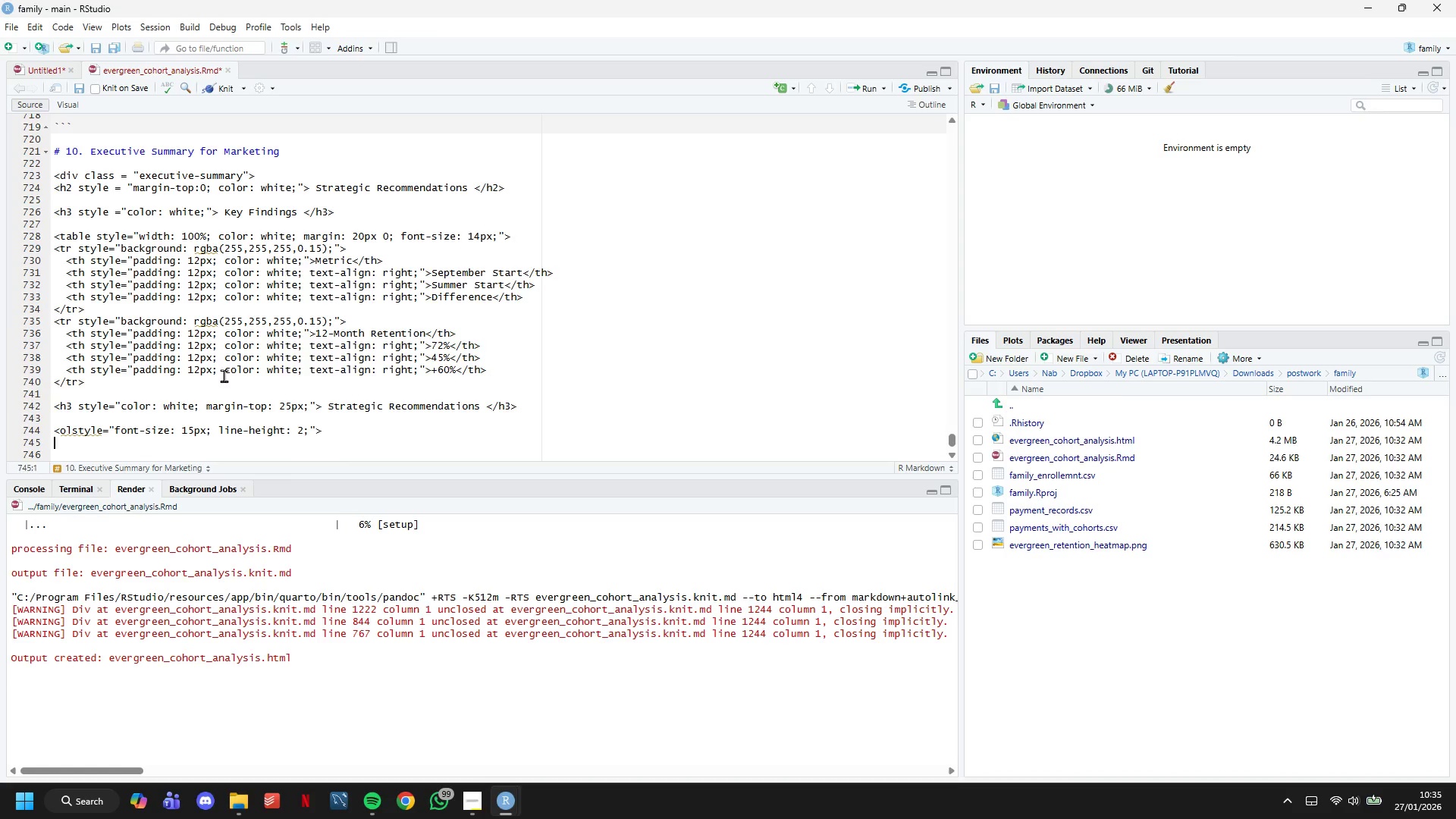 
key(Enter)
 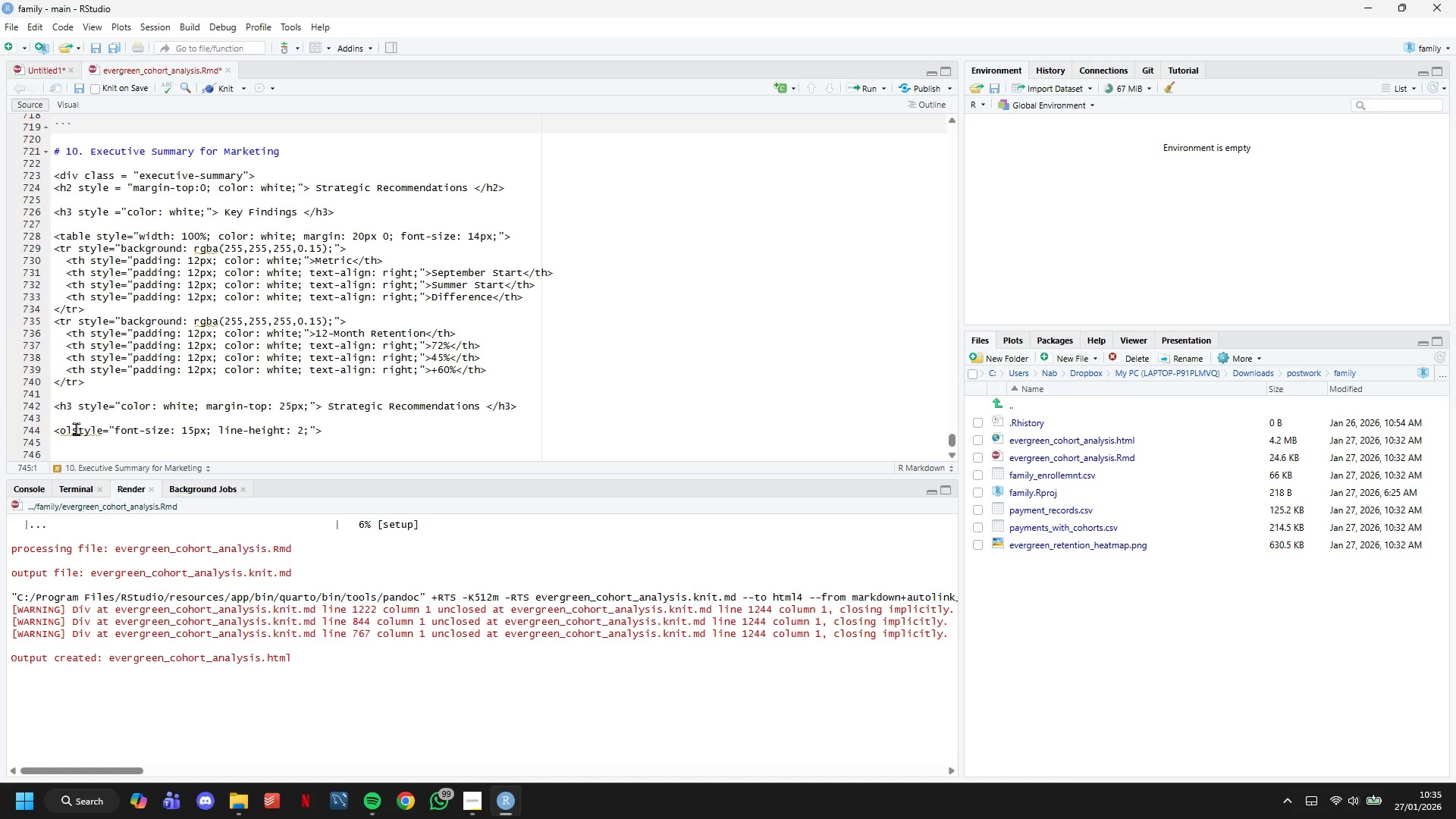 
left_click([72, 428])
 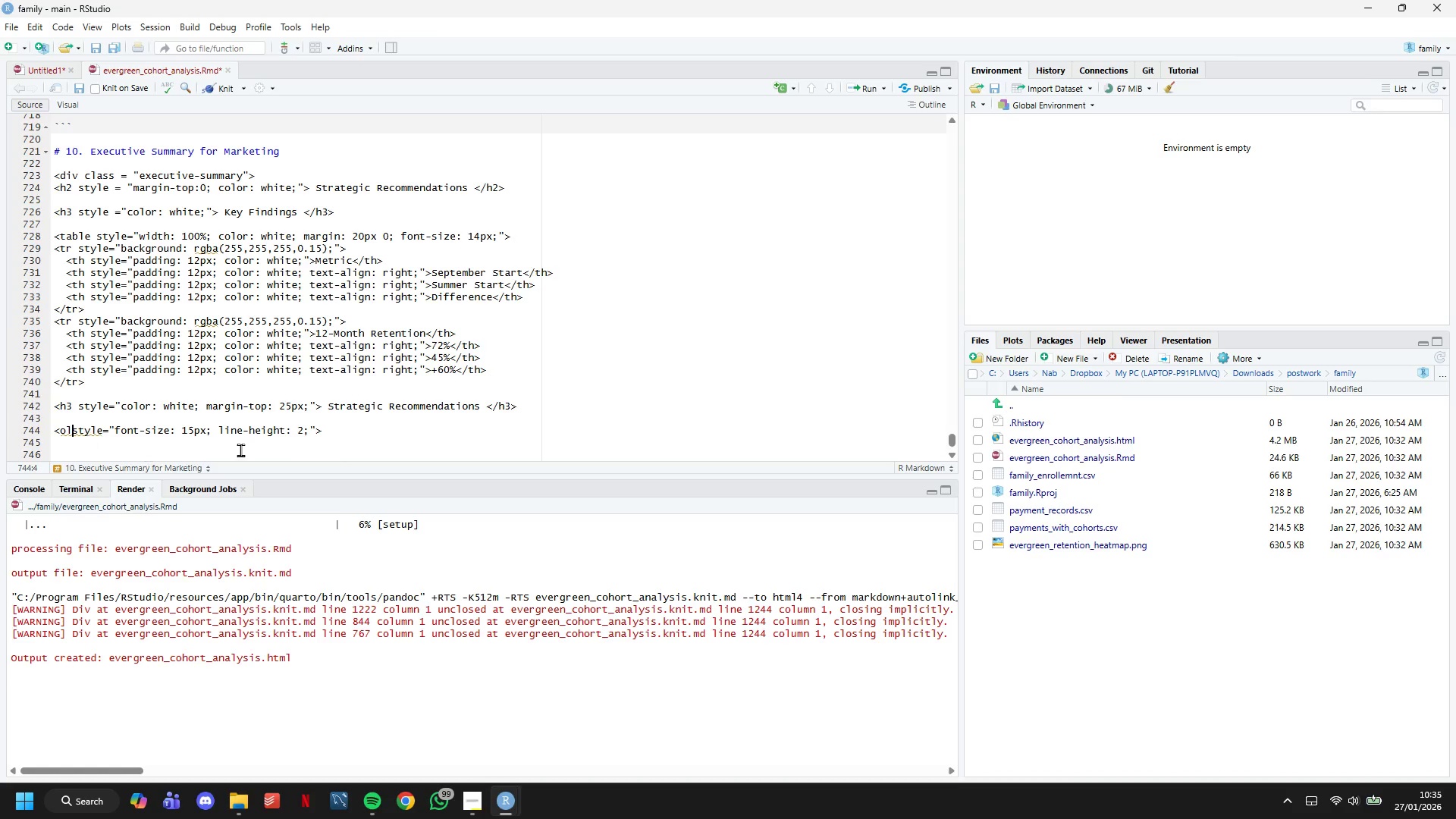 
key(Space)
 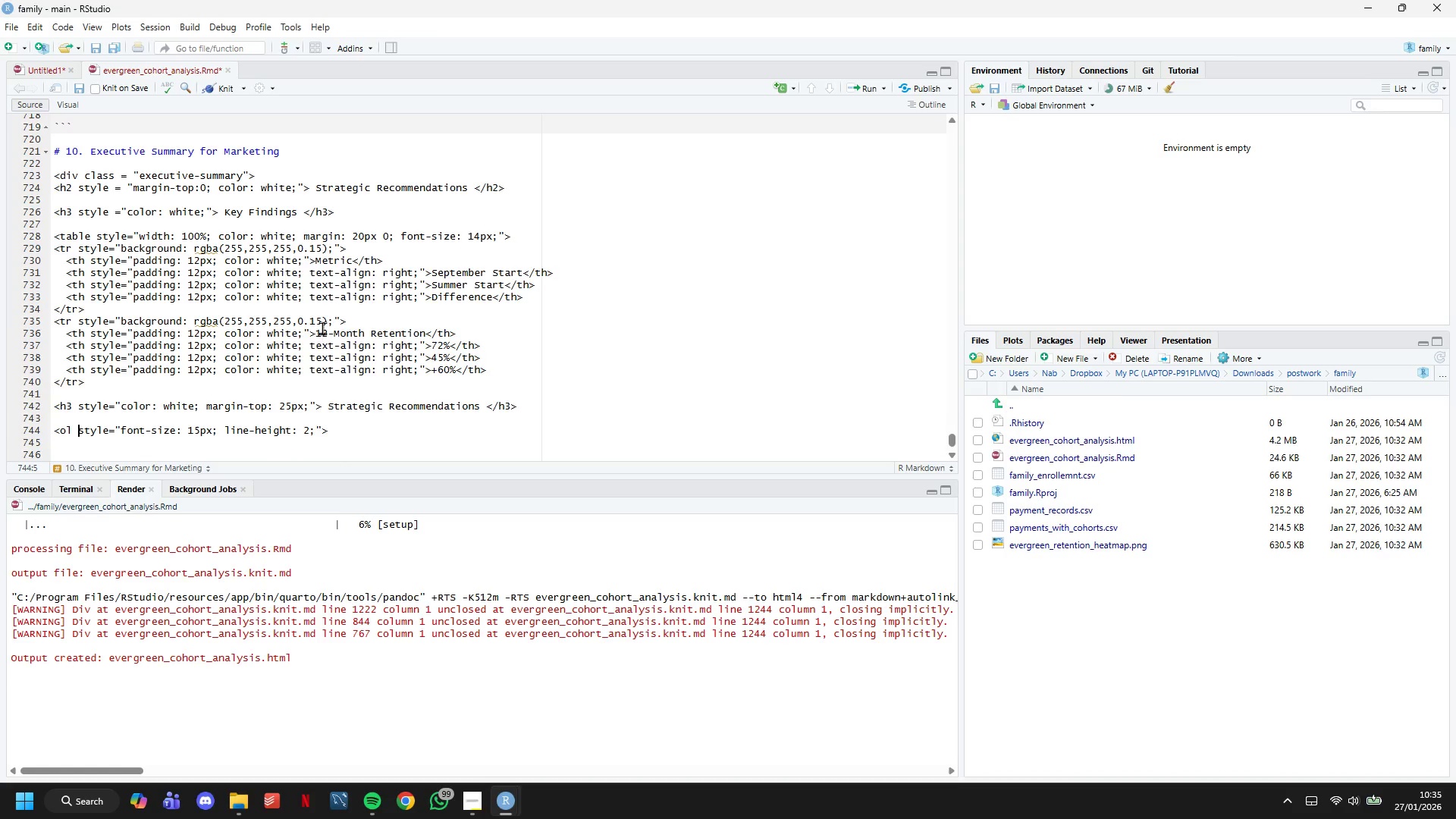 
scroll: coordinate [313, 370], scroll_direction: down, amount: 14.0
 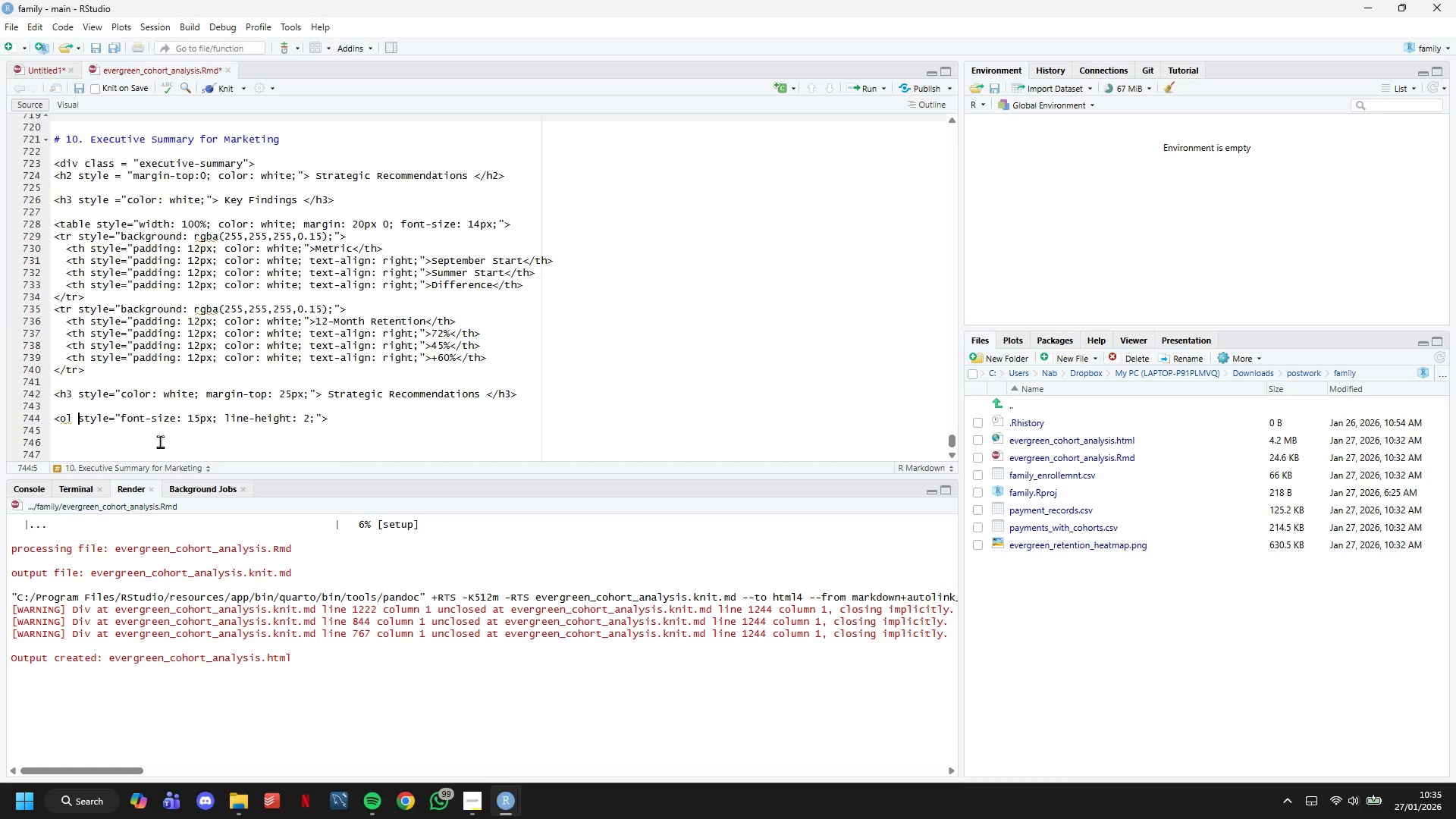 
left_click([154, 438])
 